 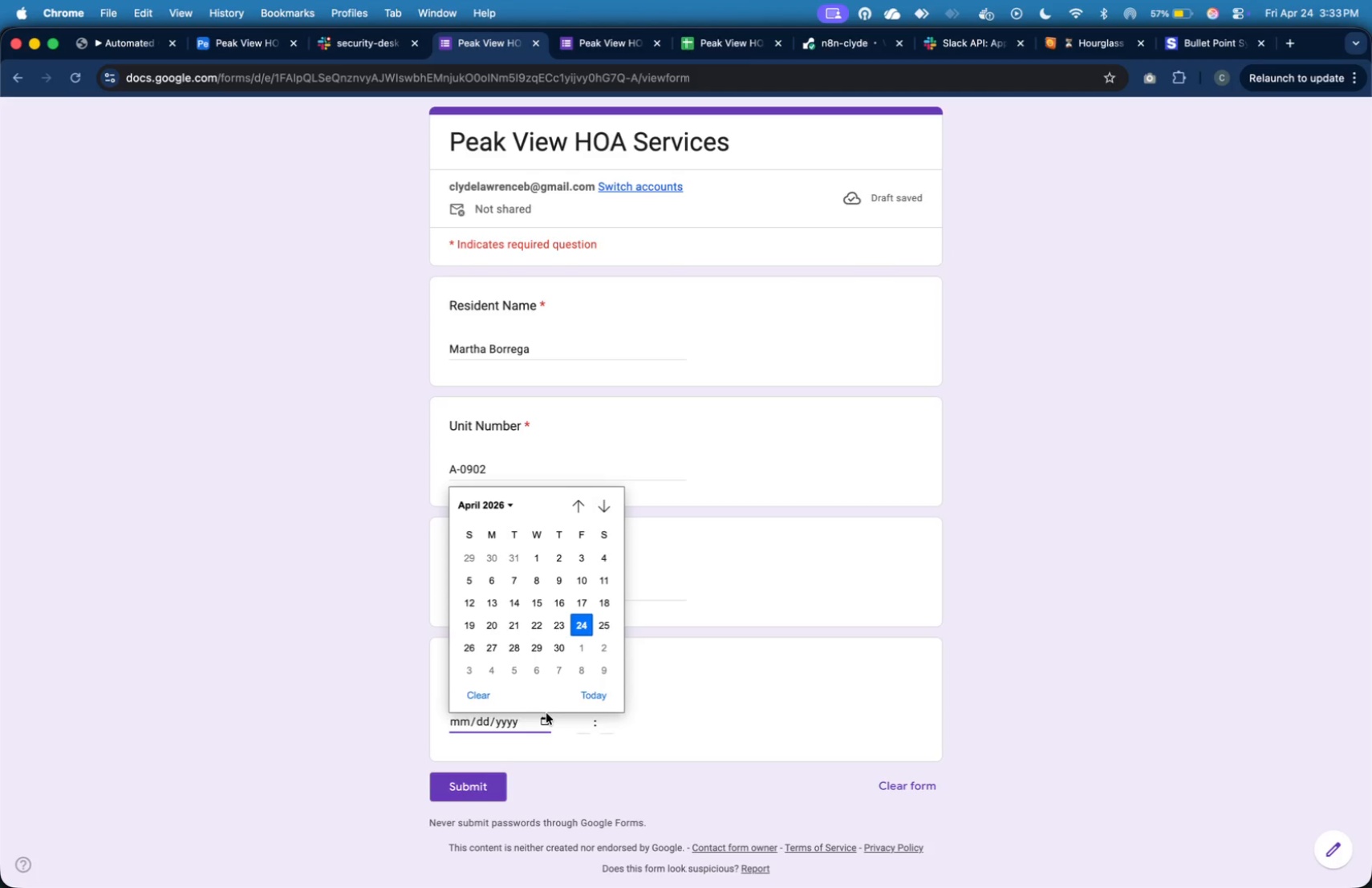 
left_click([582, 629])
 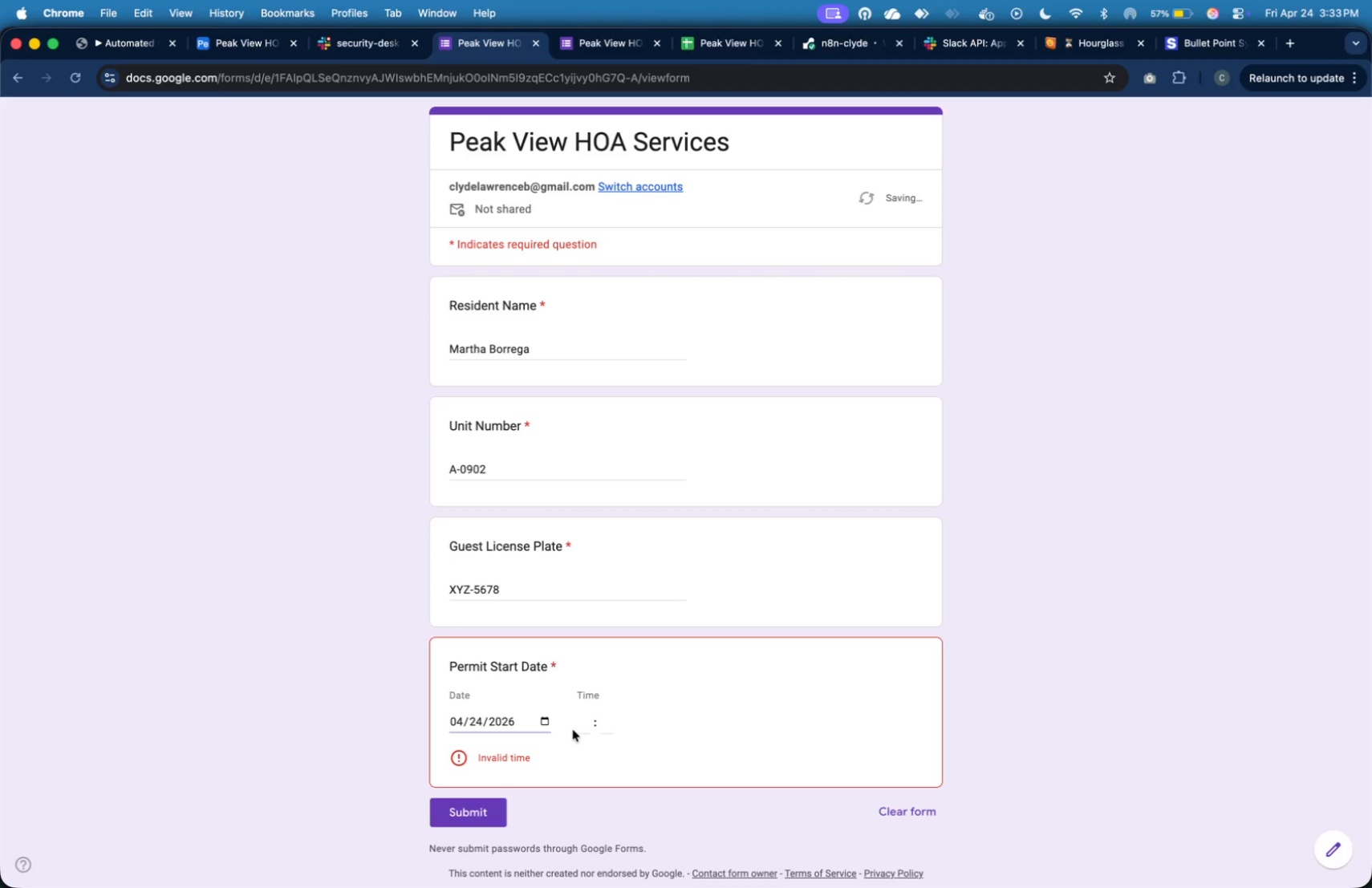 
double_click([578, 723])
 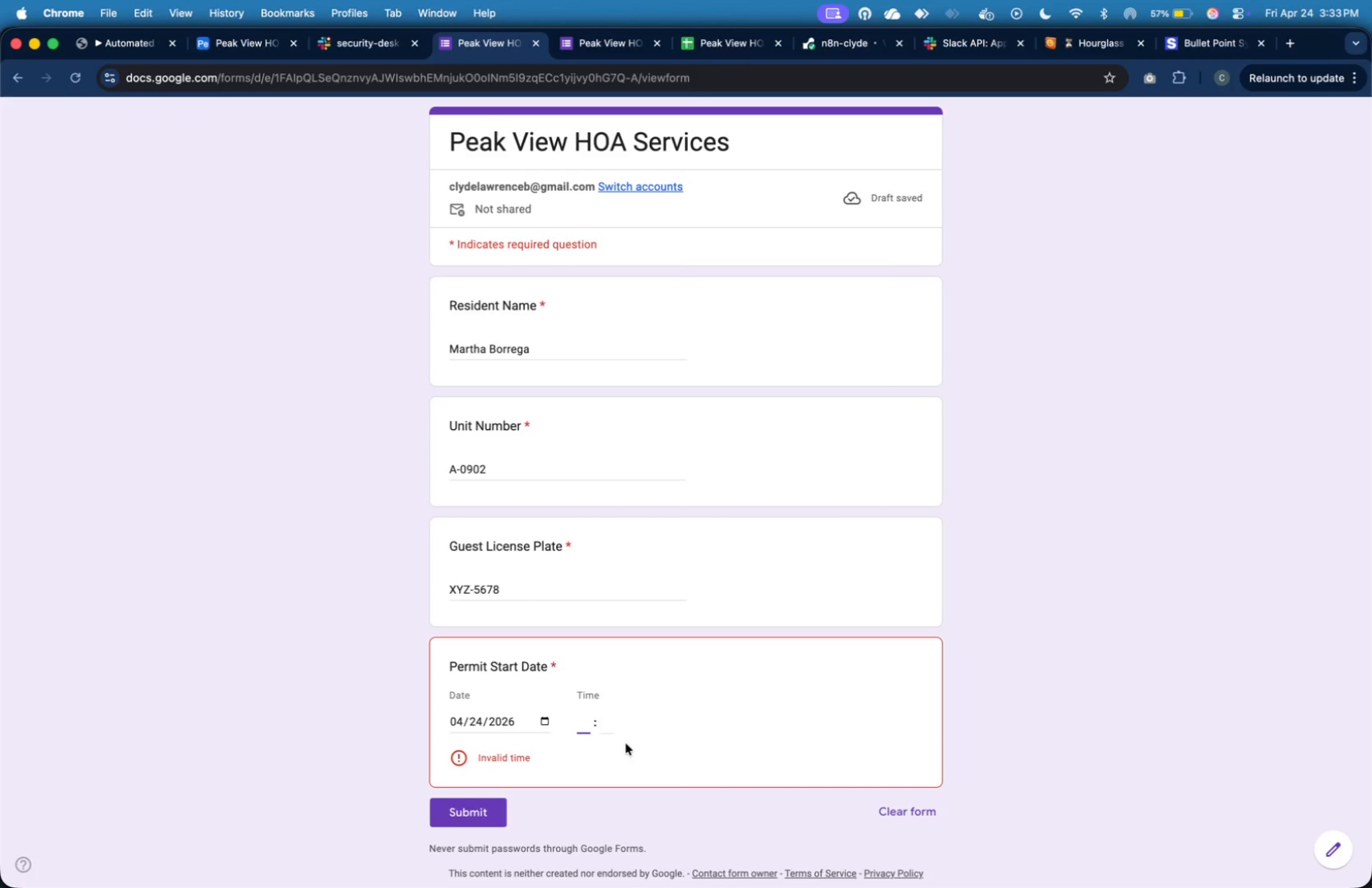 
type(09)
key(Tab)
type(30)
 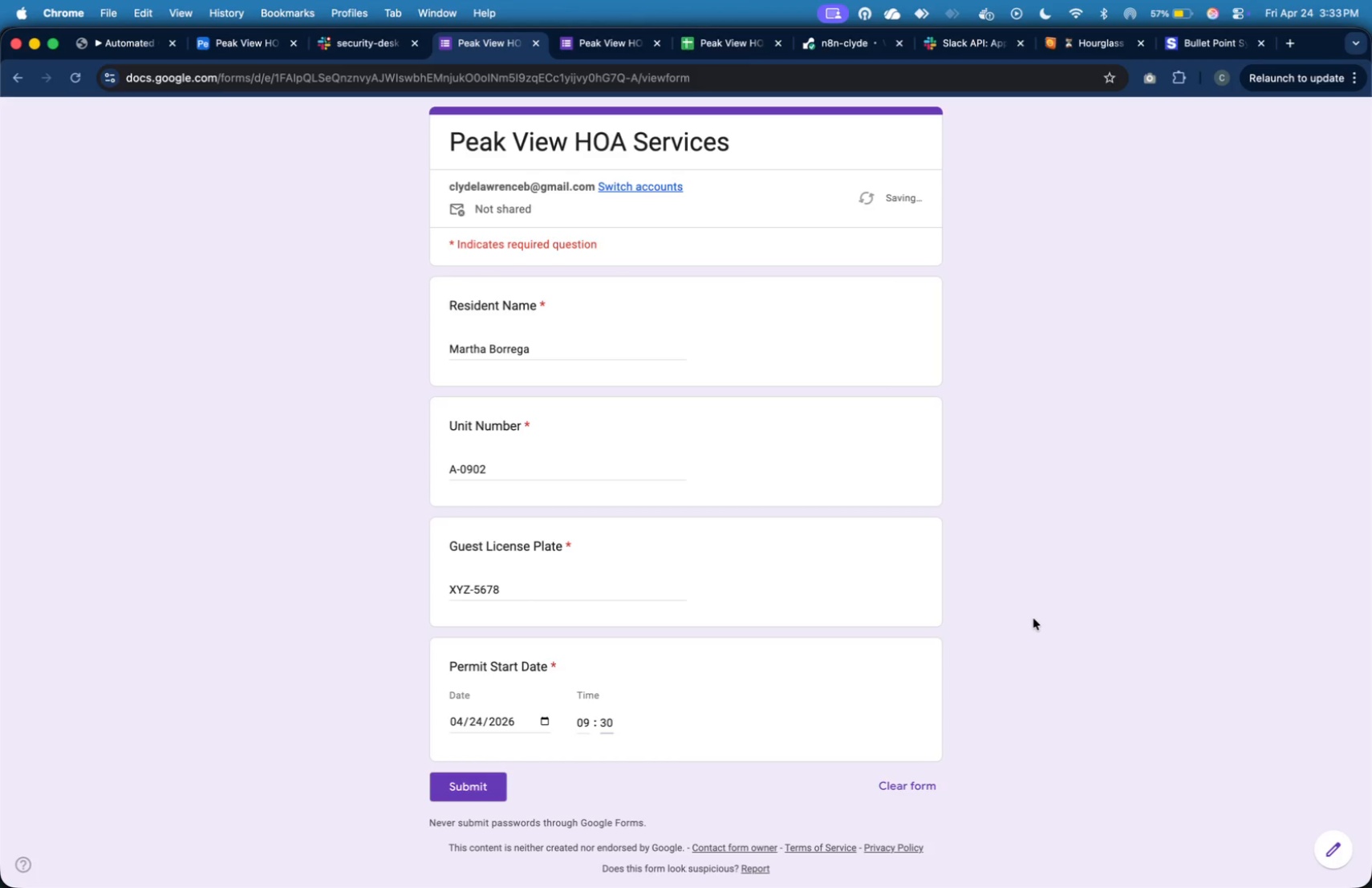 
key(Meta+Shift+4)
 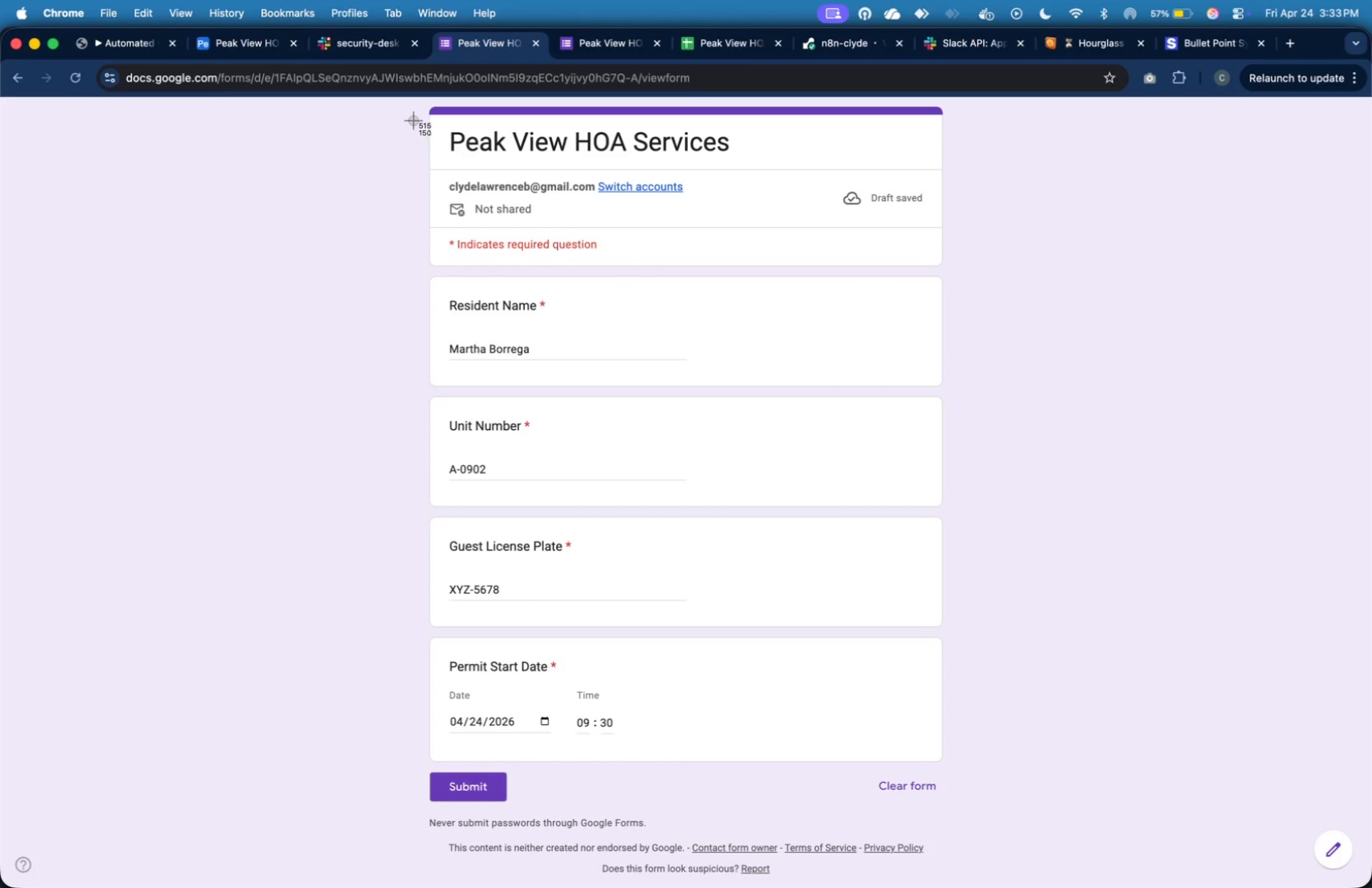 
left_click_drag(start_coordinate=[416, 98], to_coordinate=[951, 808])
 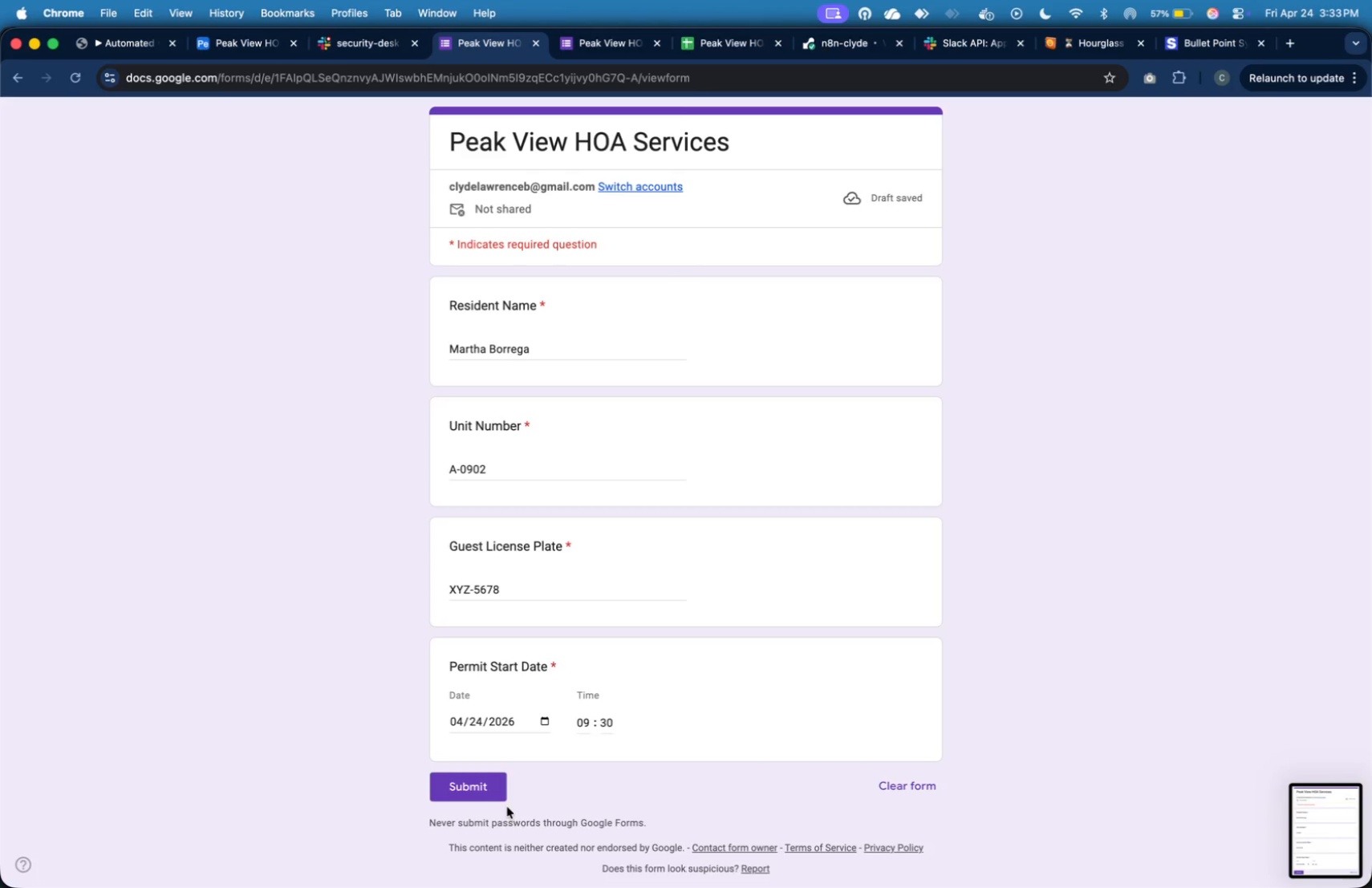 
left_click([497, 792])
 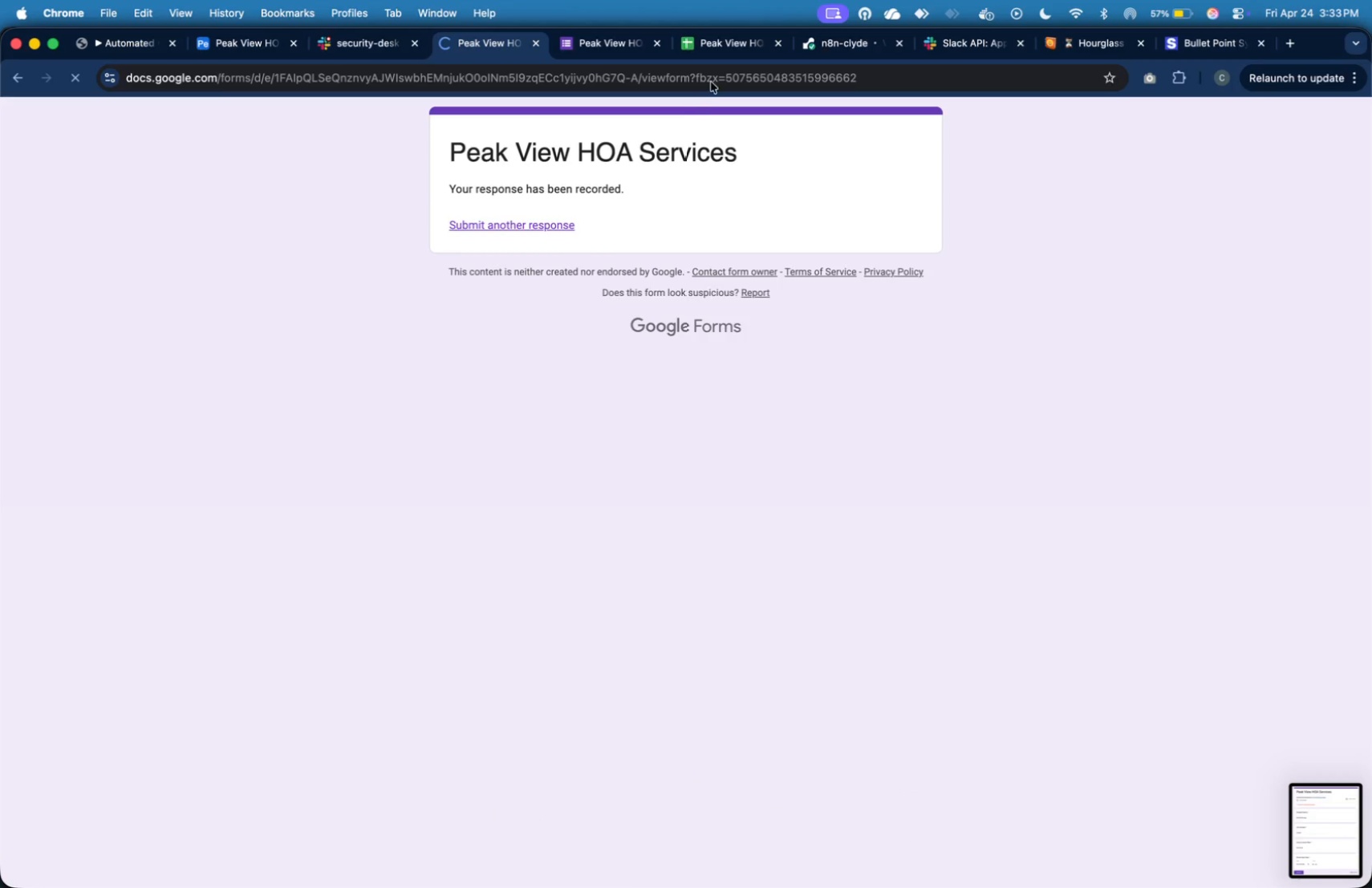 
left_click([712, 50])
 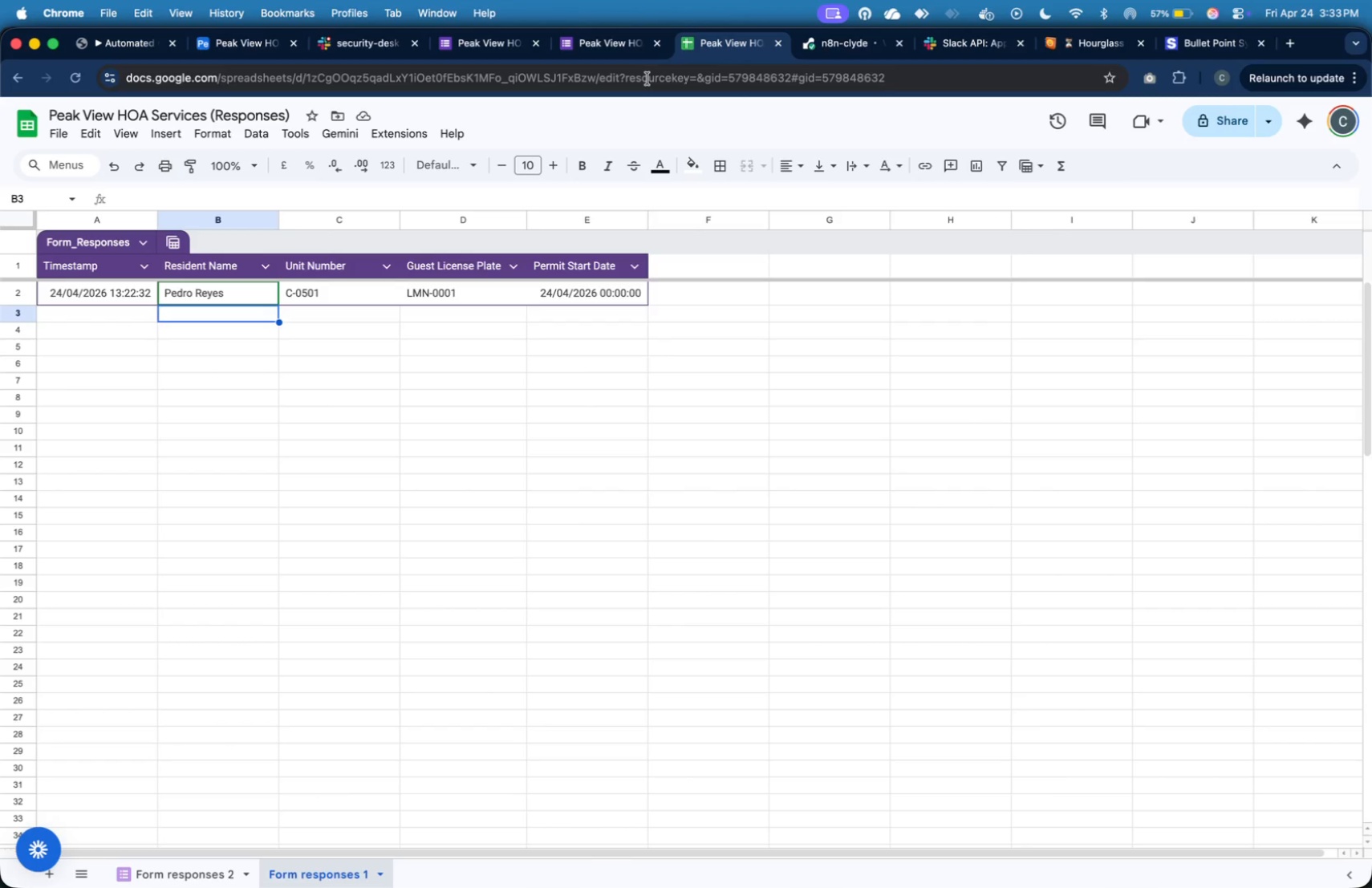 
wait(6.1)
 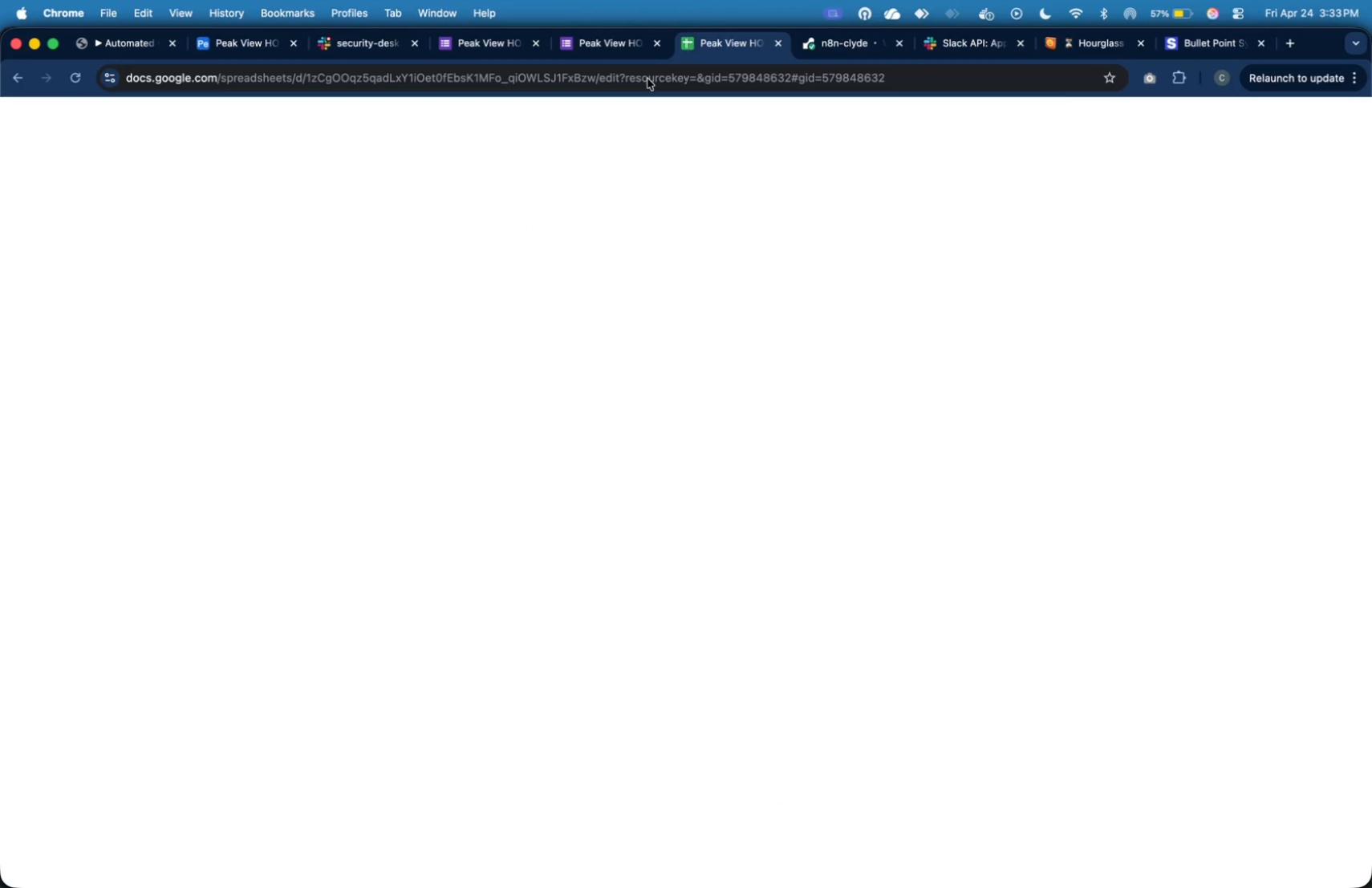 
mouse_move([242, 866])
 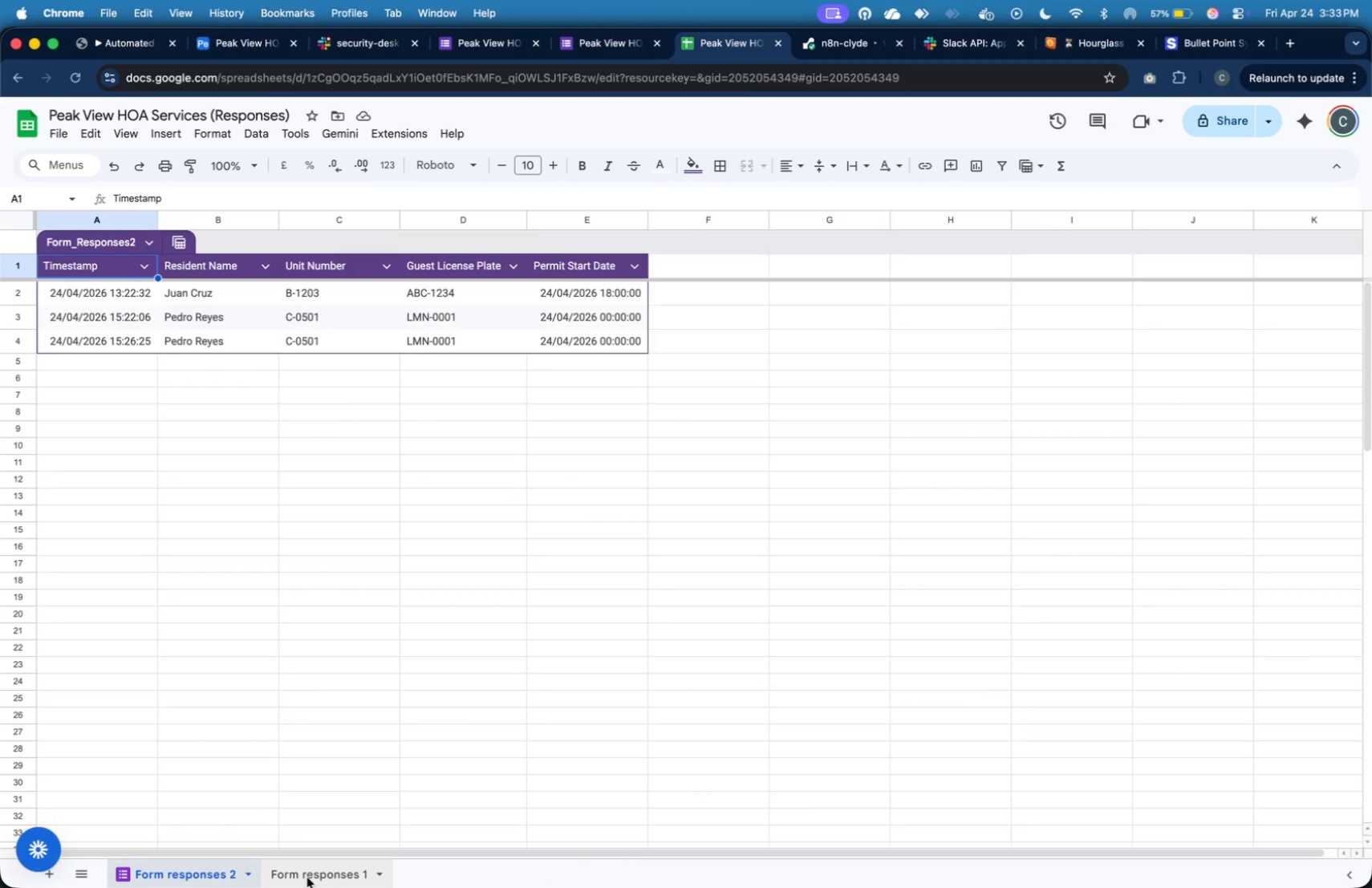 
left_click([307, 878])
 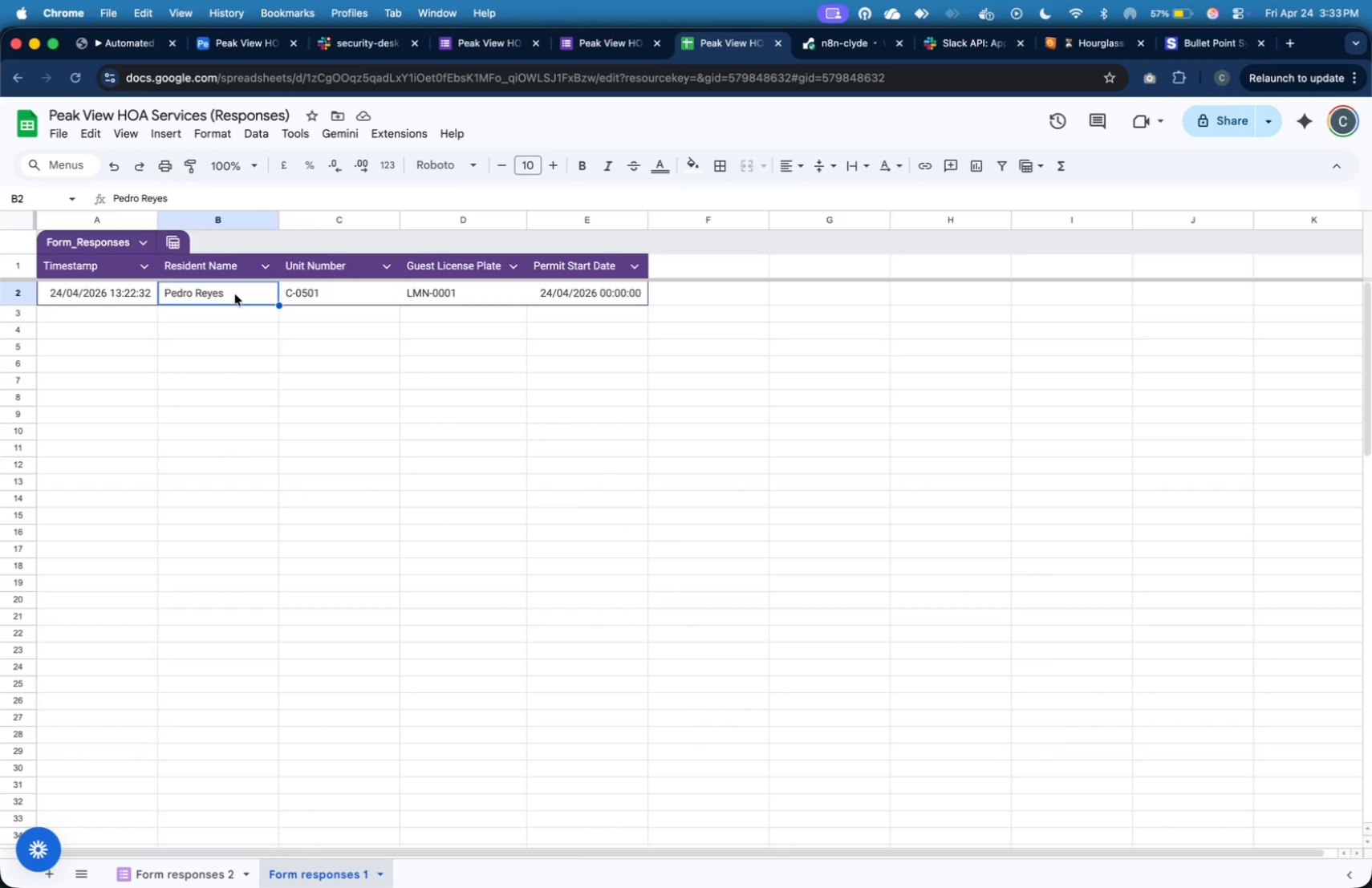 
type(Martha Borrega)
key(Tab)
type(A-0902)
key(Tab)
type(XYZ-5678)
key(Tab)
 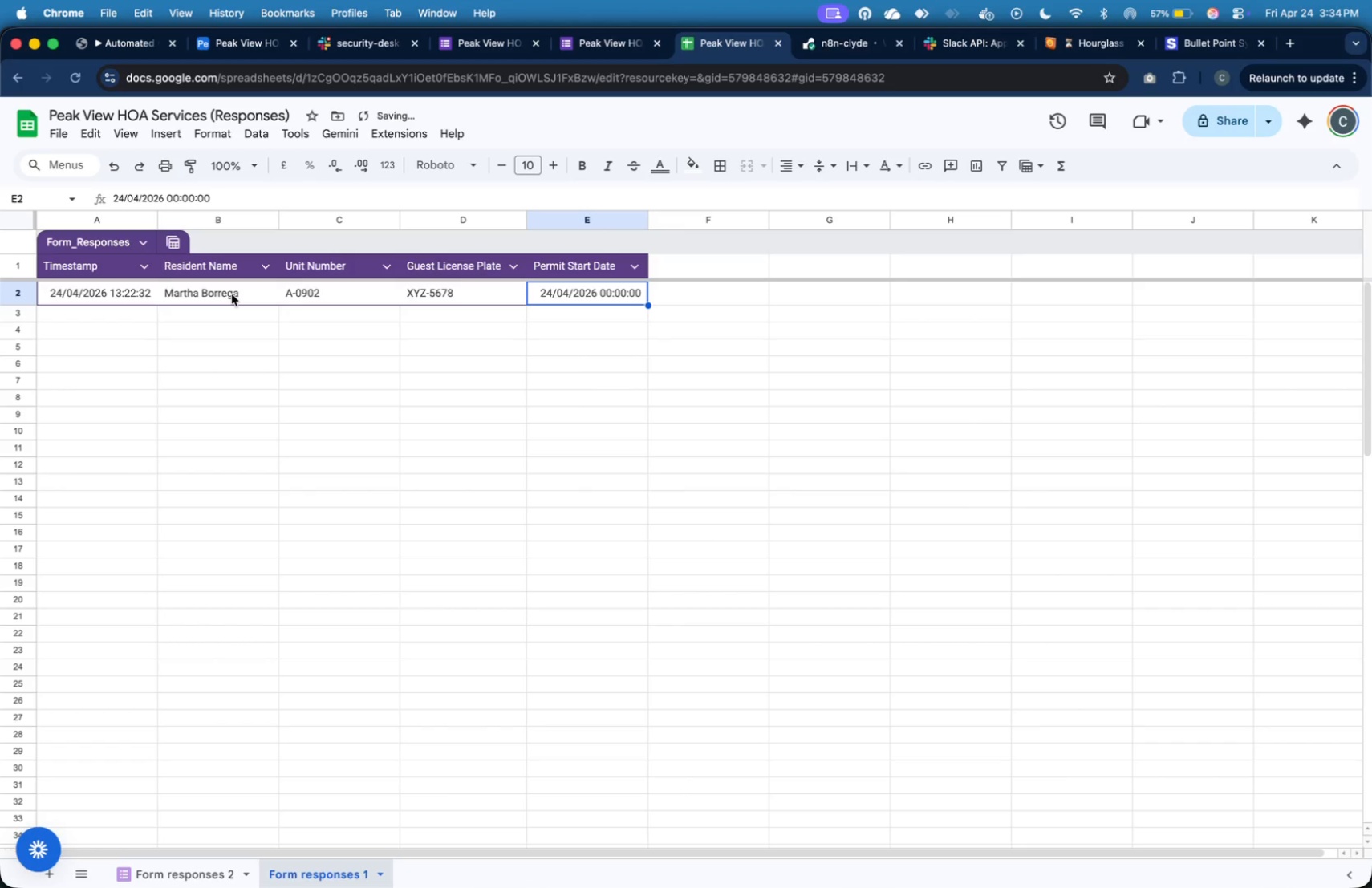 
left_click_drag(start_coordinate=[180, 197], to_coordinate=[186, 206])
 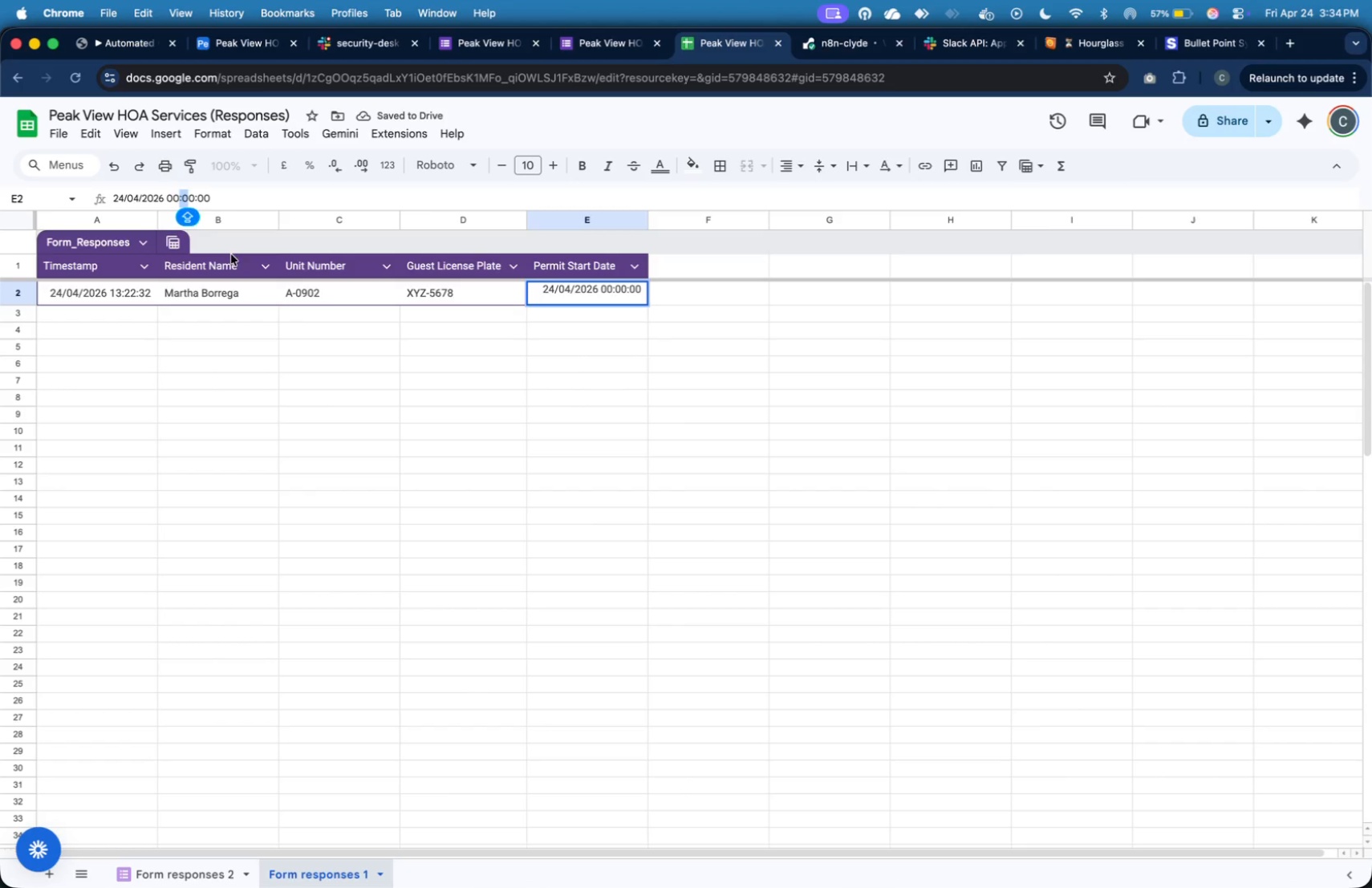 
key(ArrowLeft)
 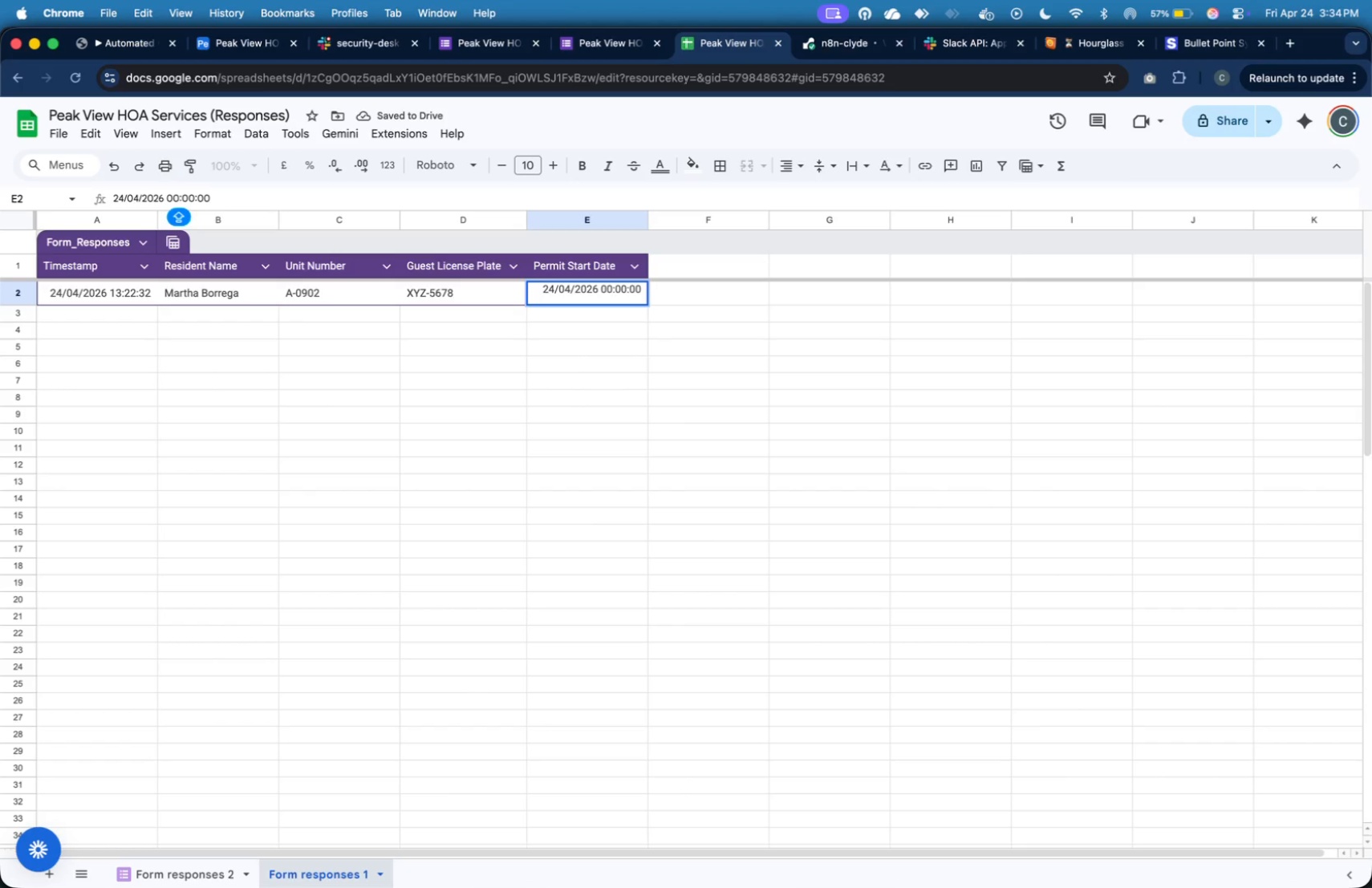 
key(Backspace)
 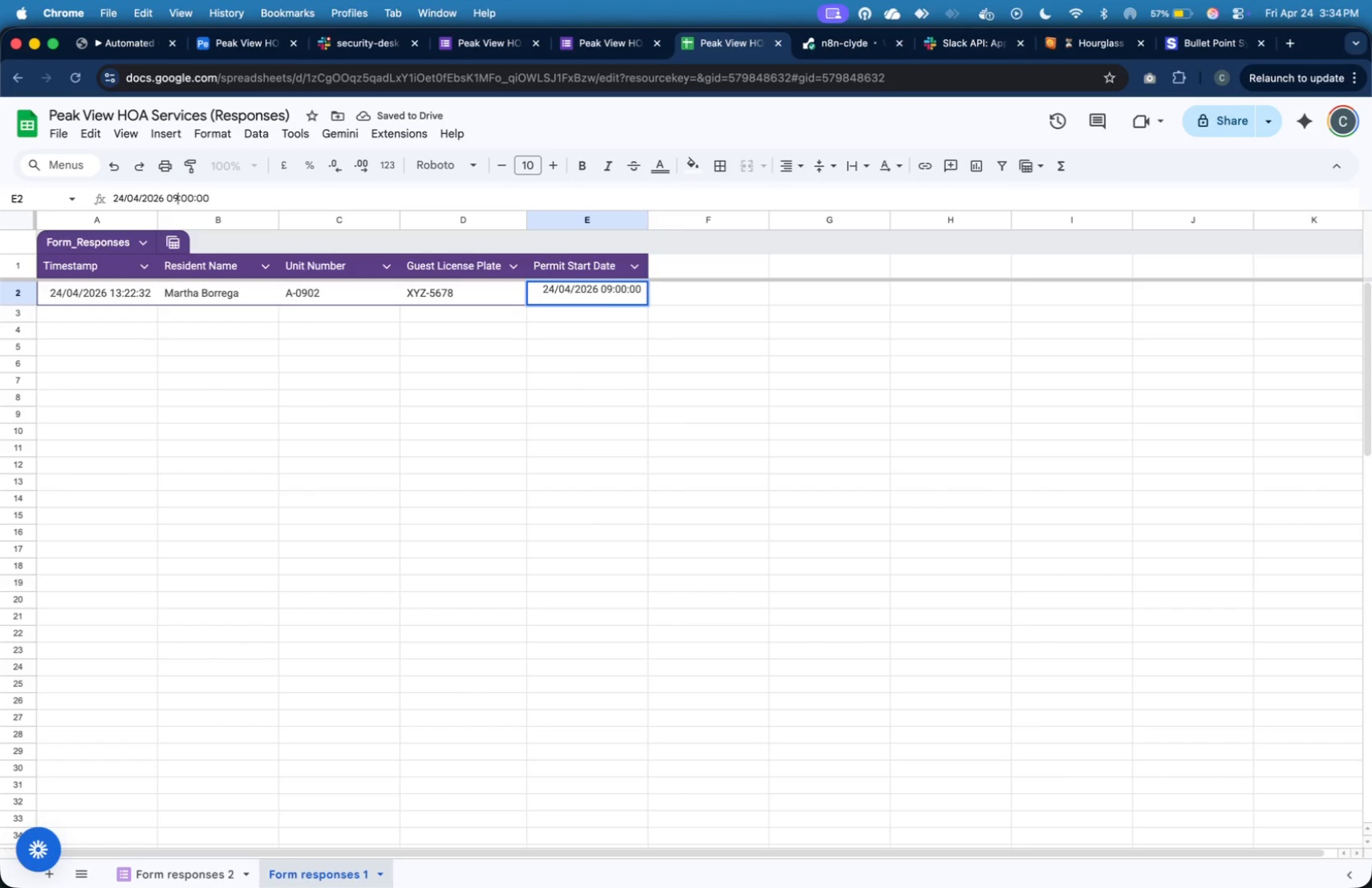 
key(9)
 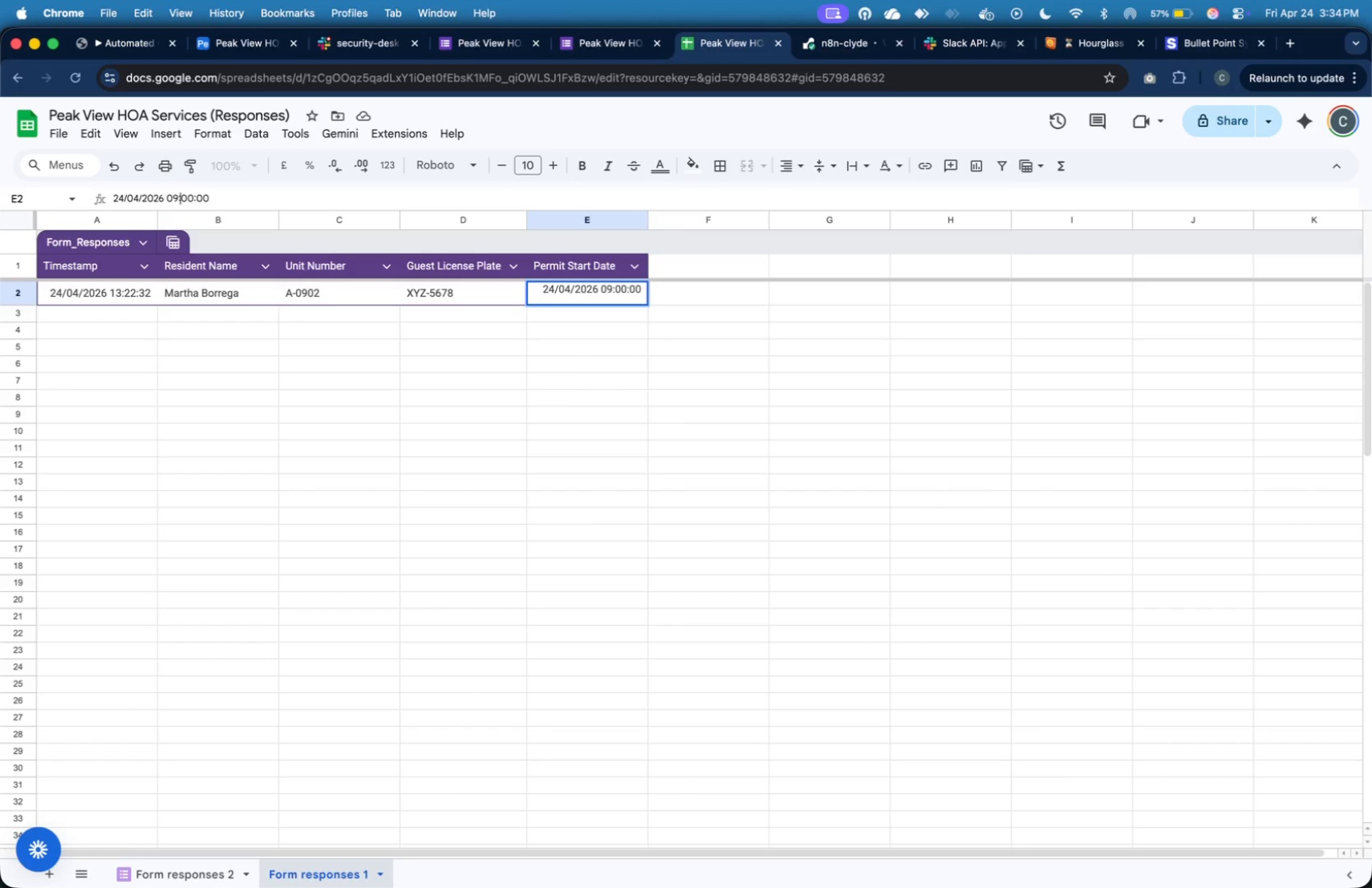 
key(ArrowRight)
 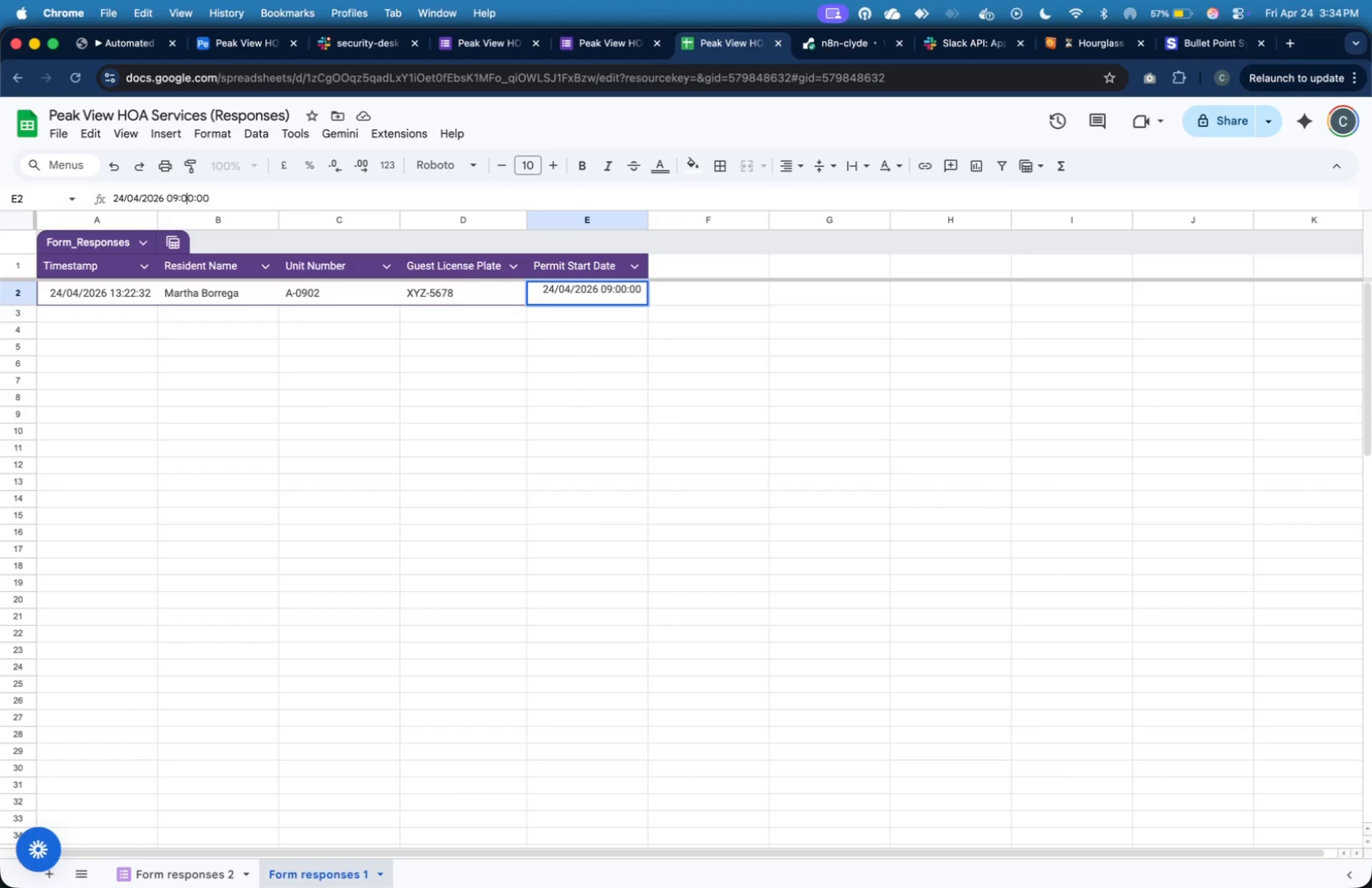 
key(ArrowRight)
 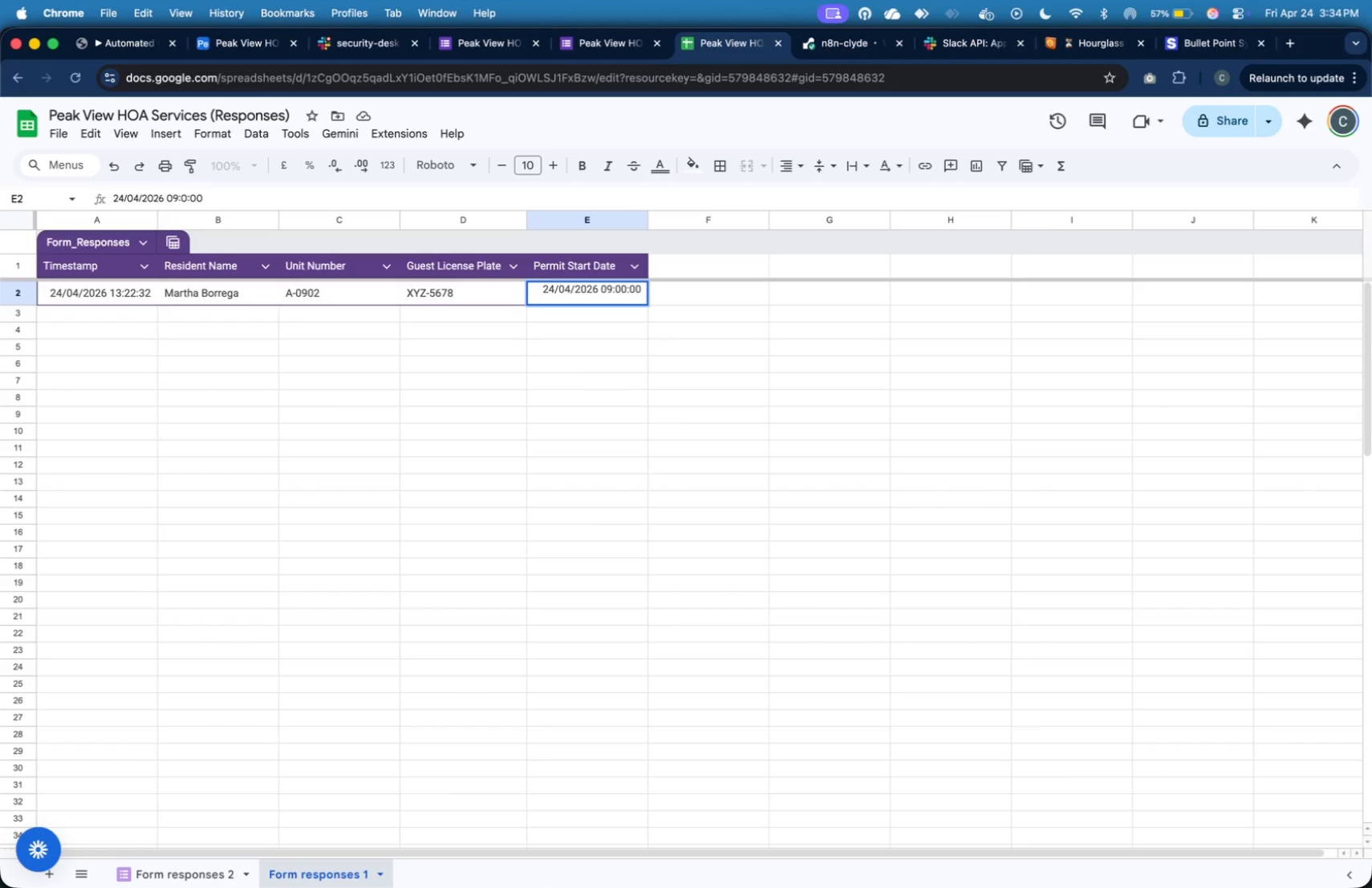 
key(Backspace)
 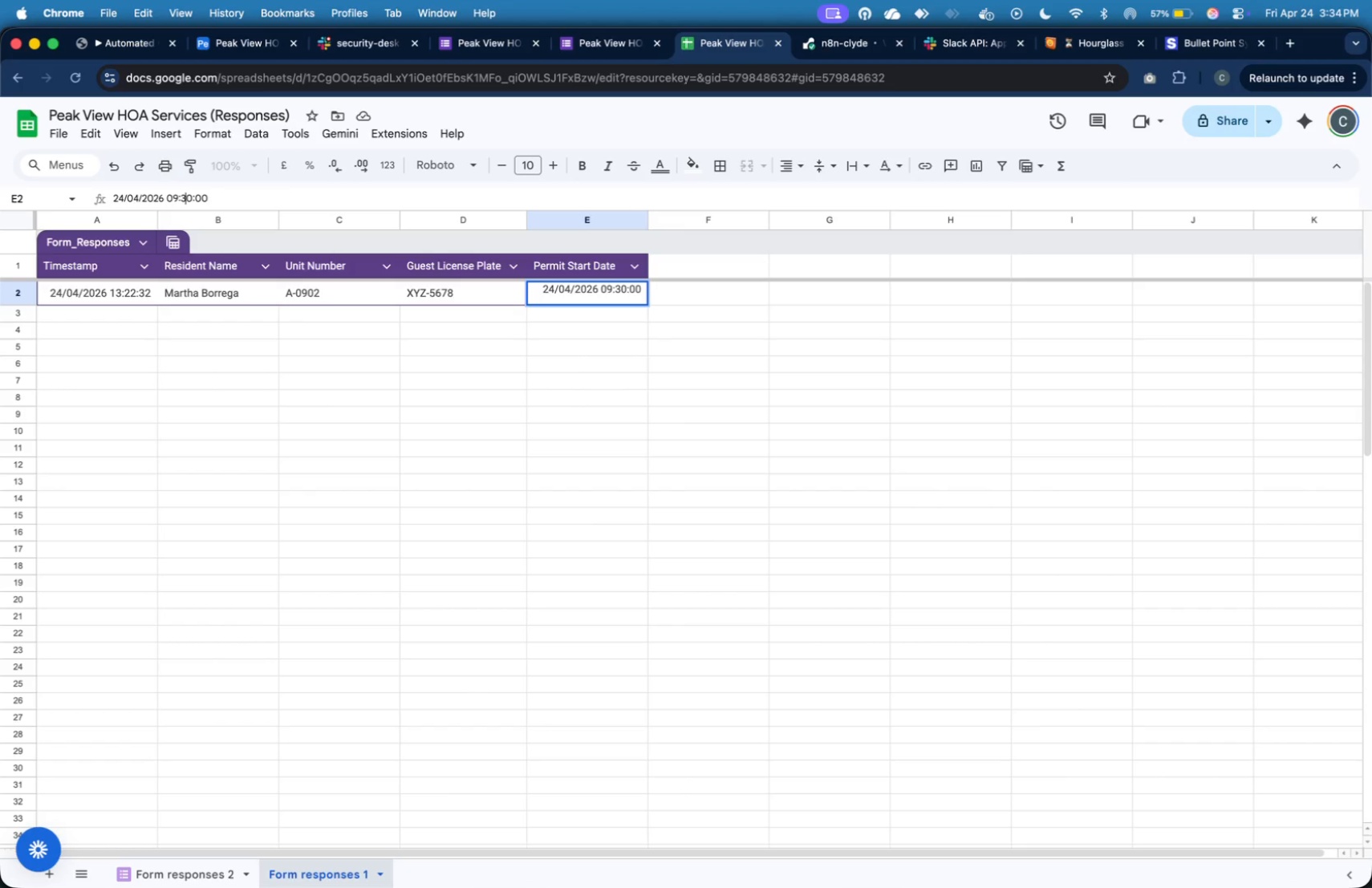 
key(3)
 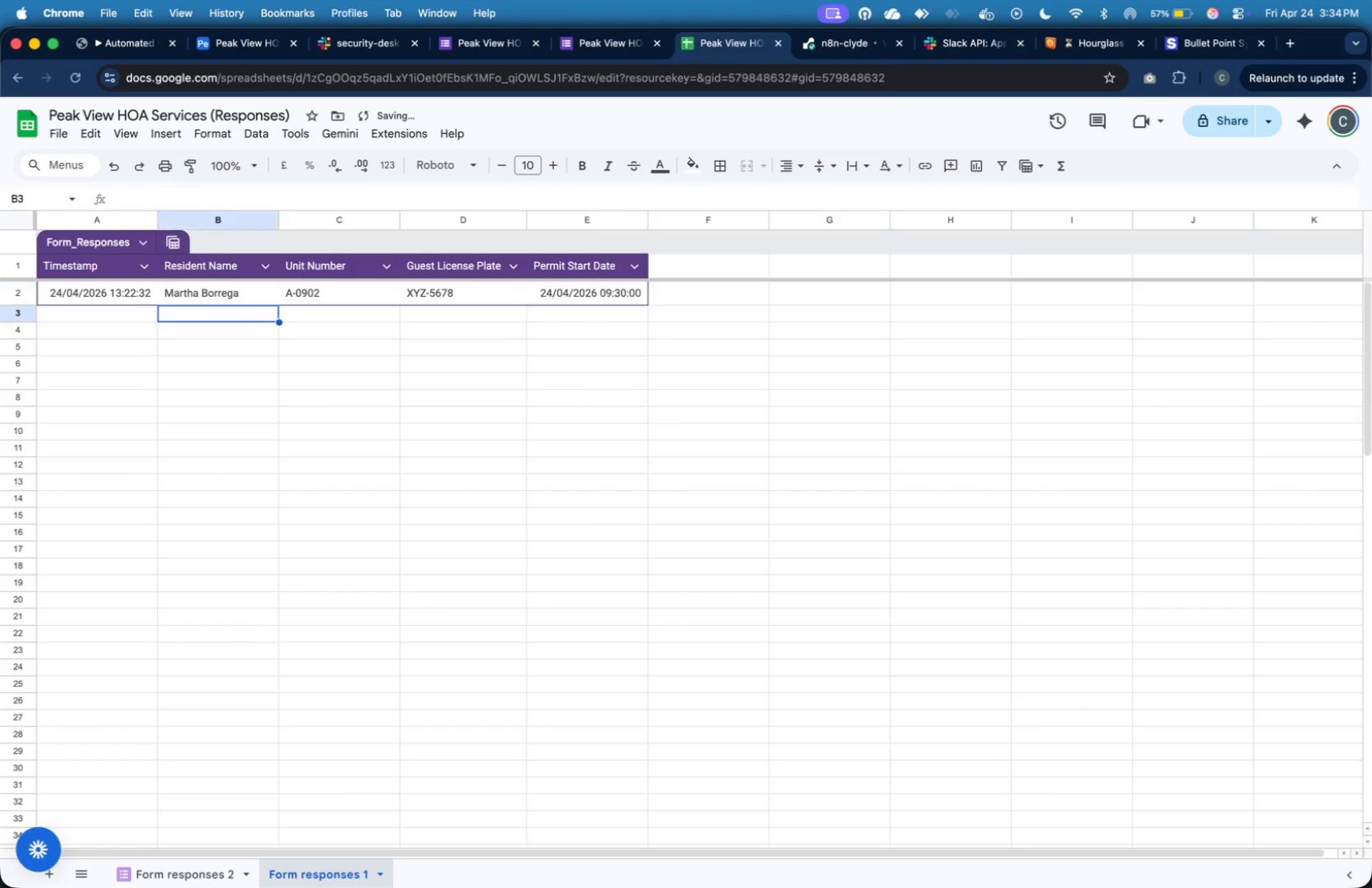 
key(Enter)
 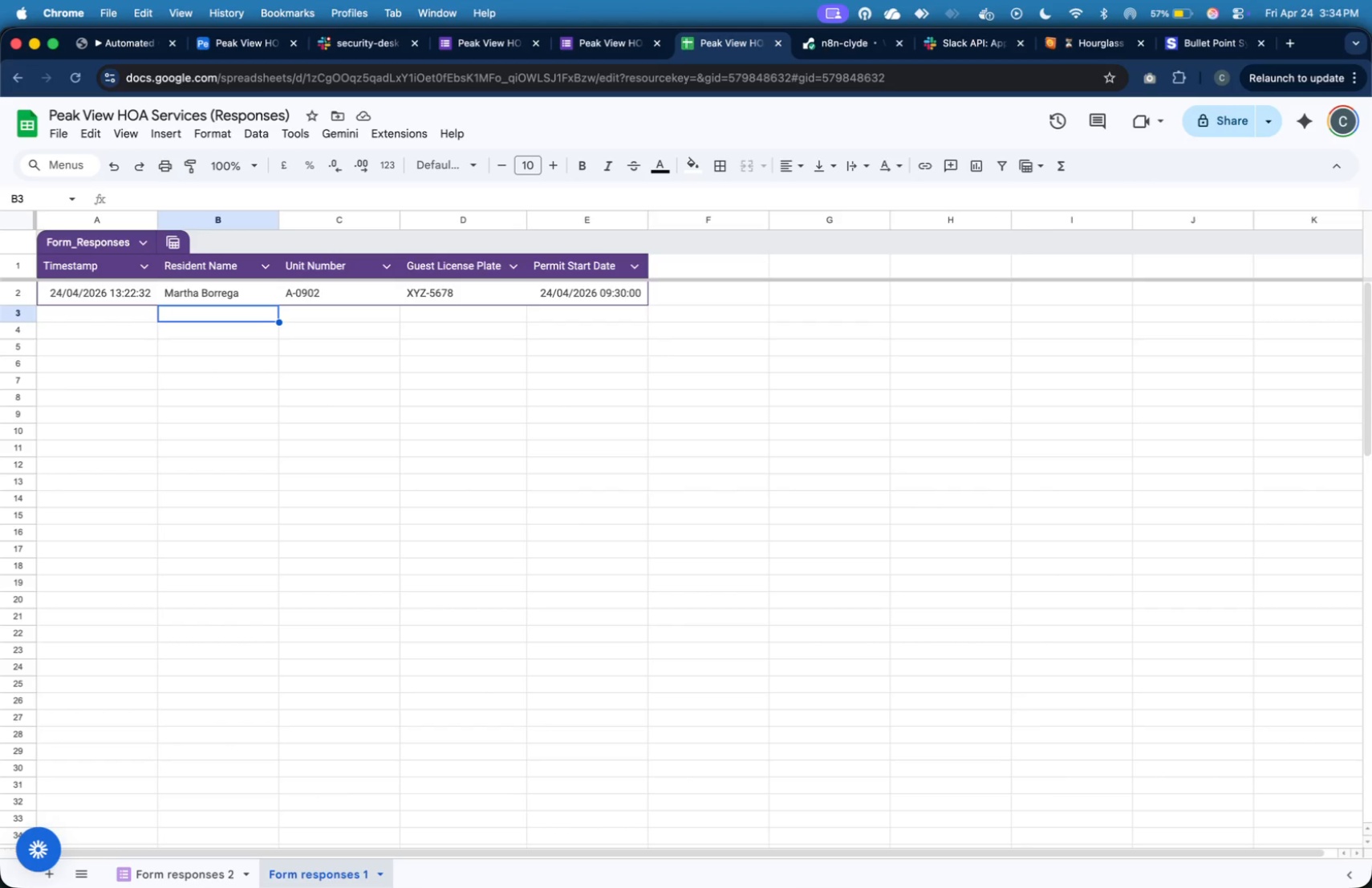 
wait(12.98)
 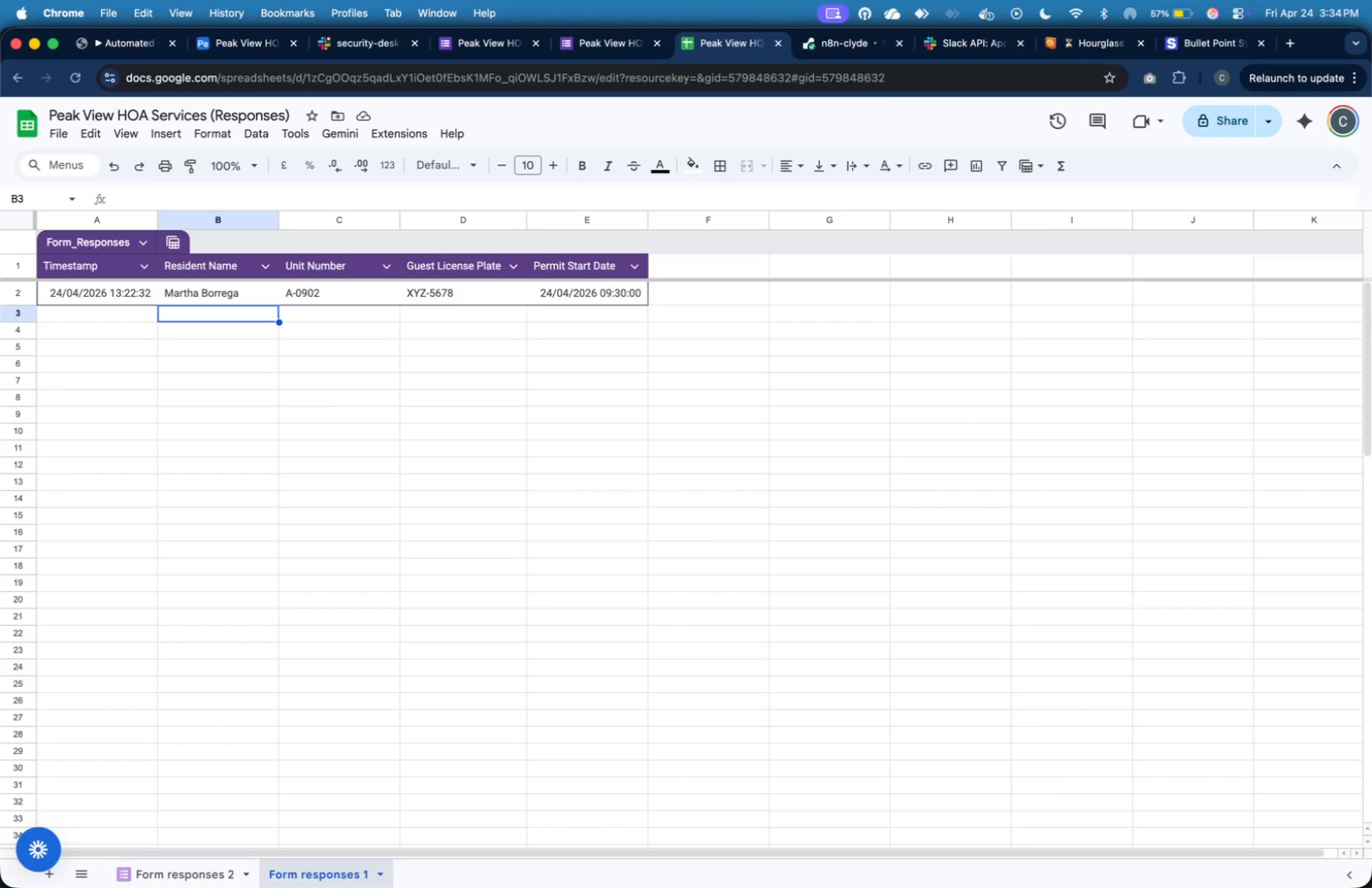 
left_click([109, 43])
 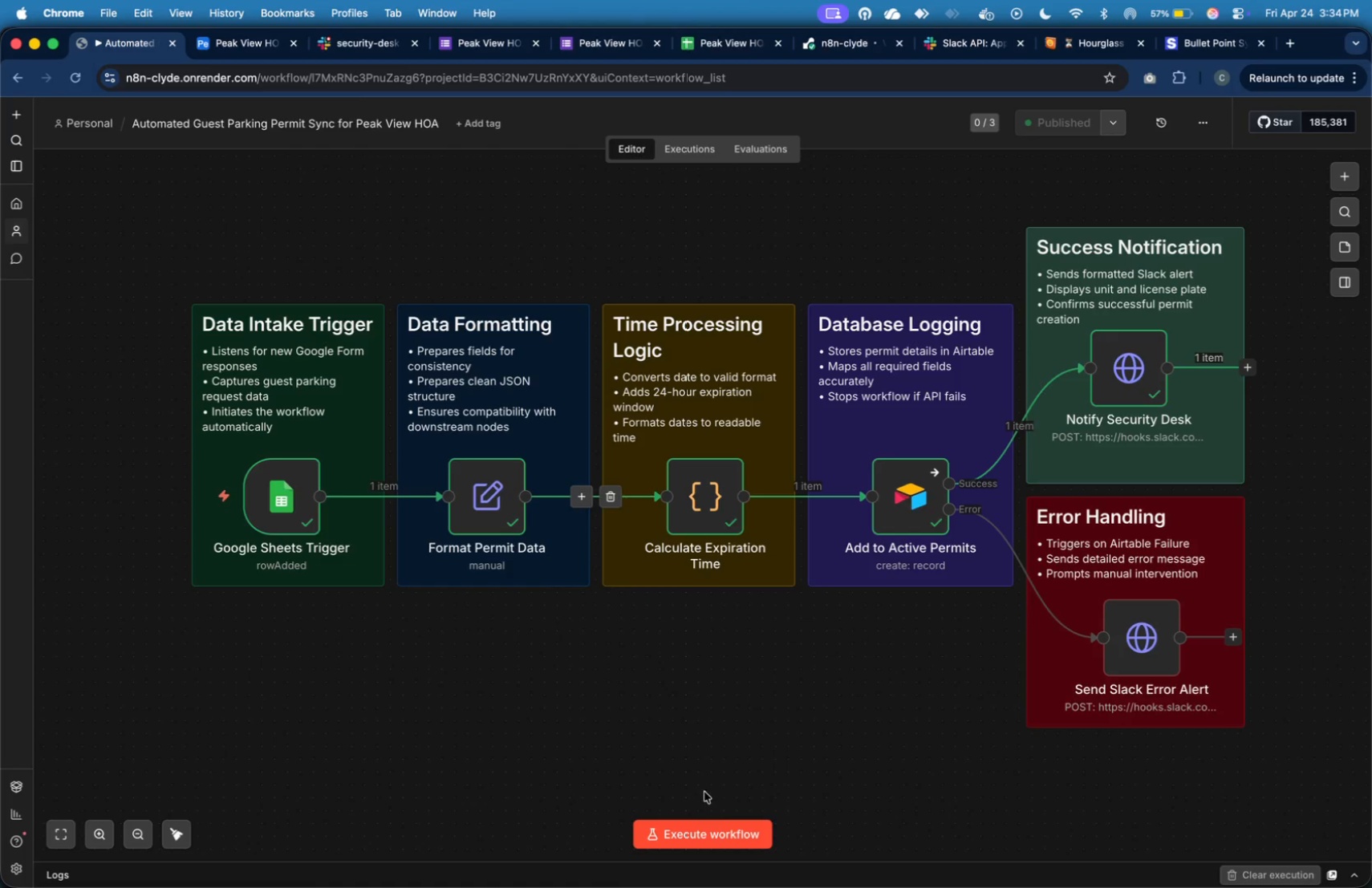 
left_click([724, 825])
 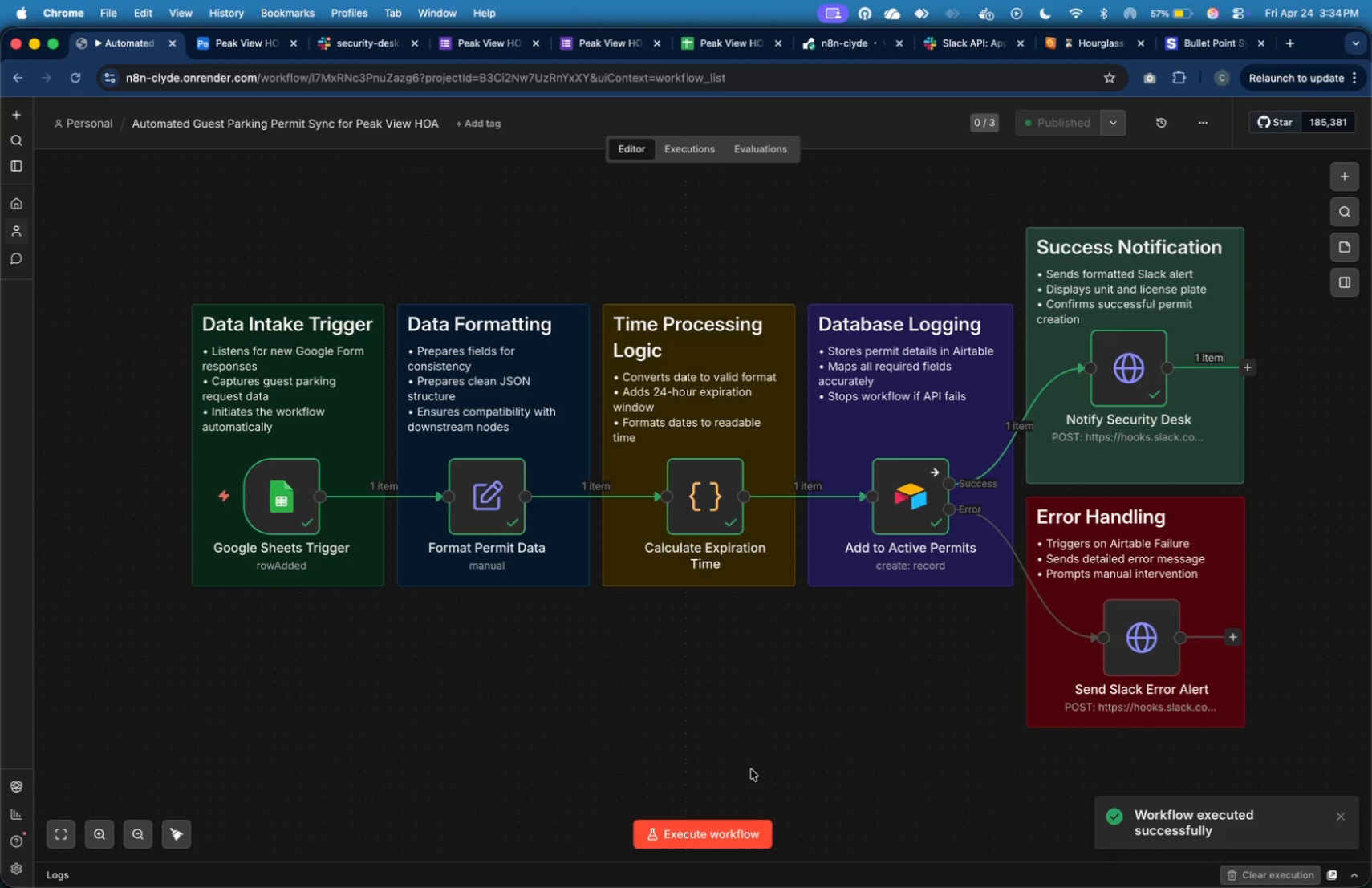 
wait(19.38)
 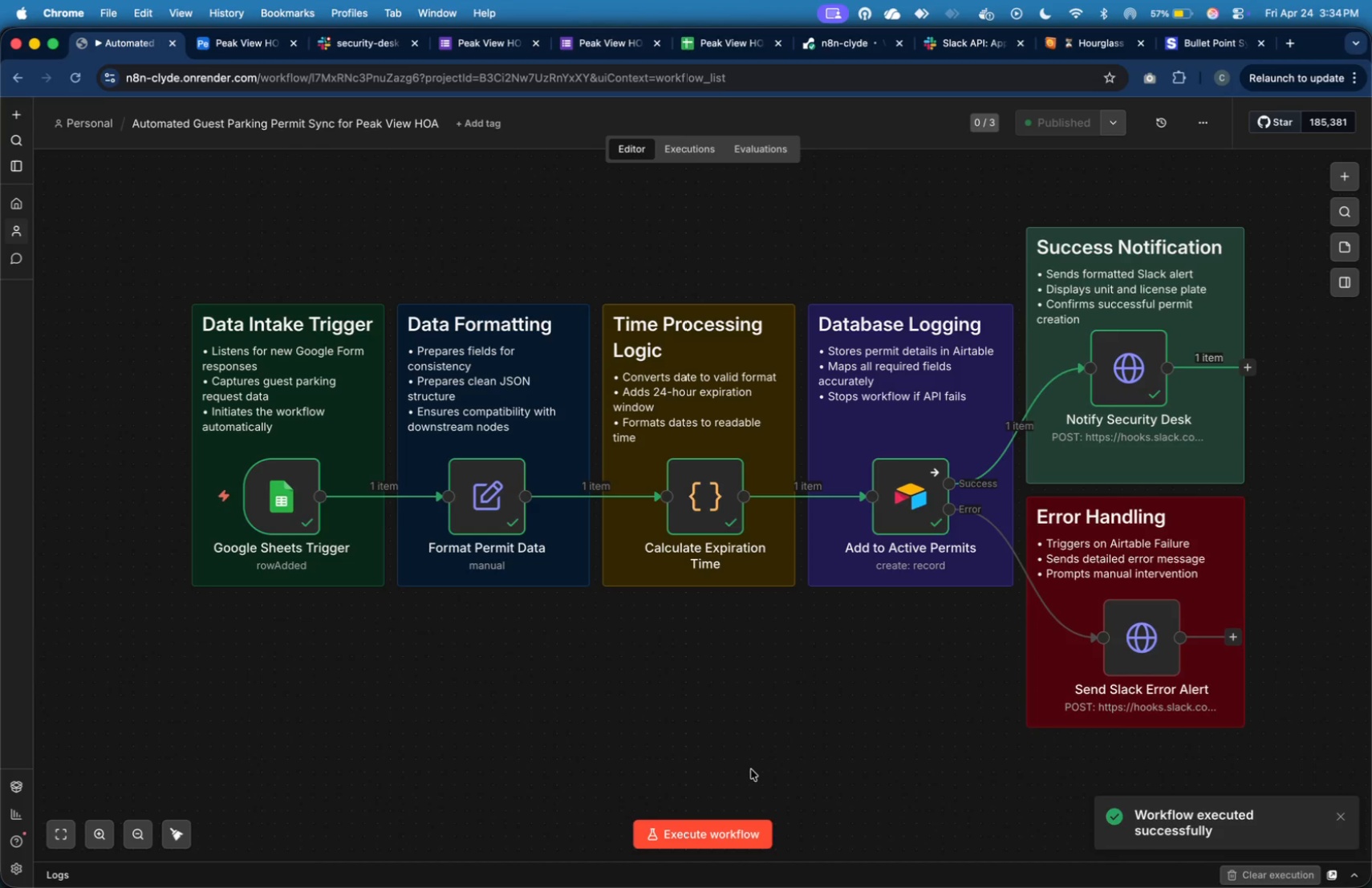 
double_click([911, 492])
 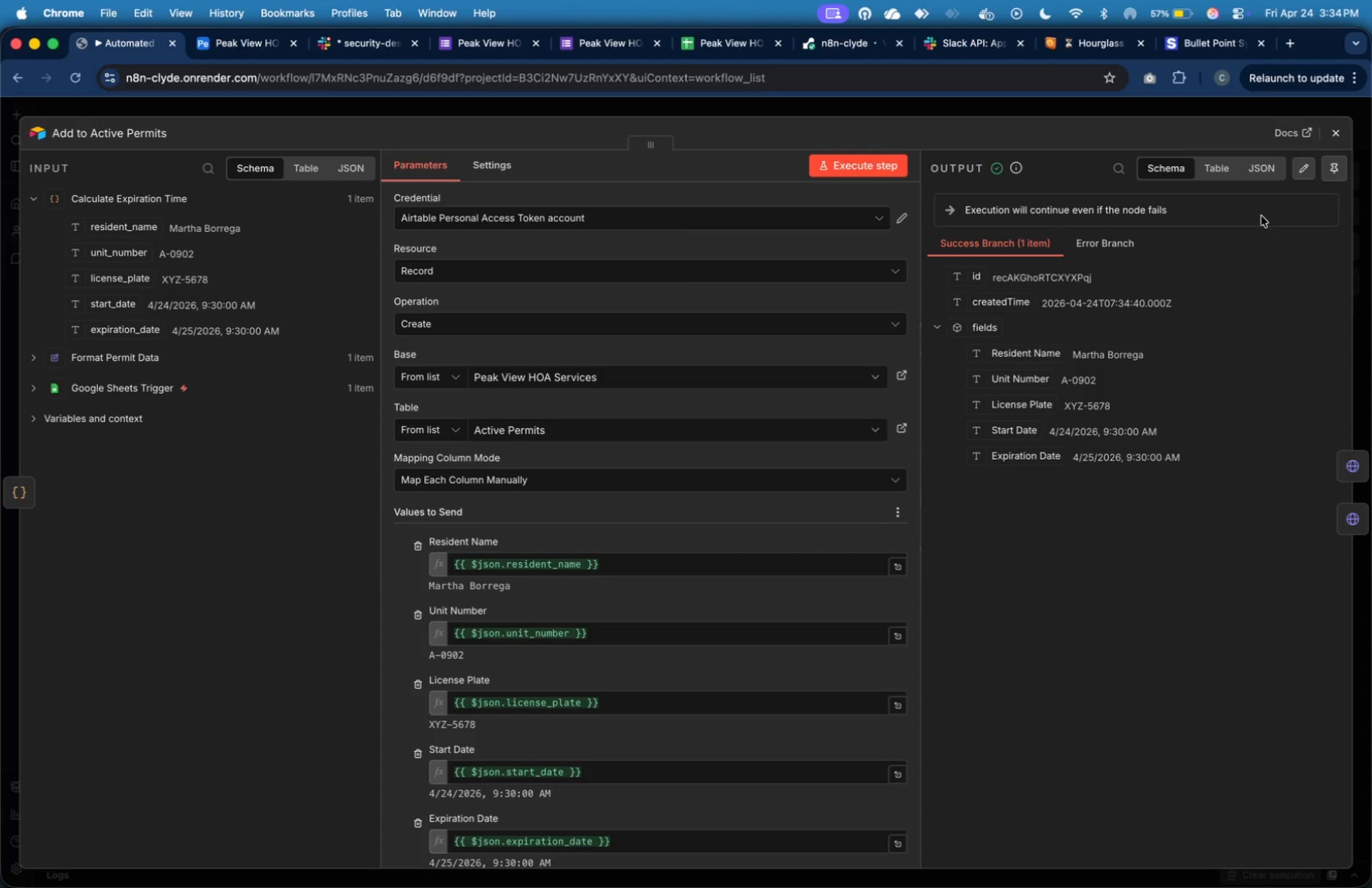 
left_click([1327, 141])
 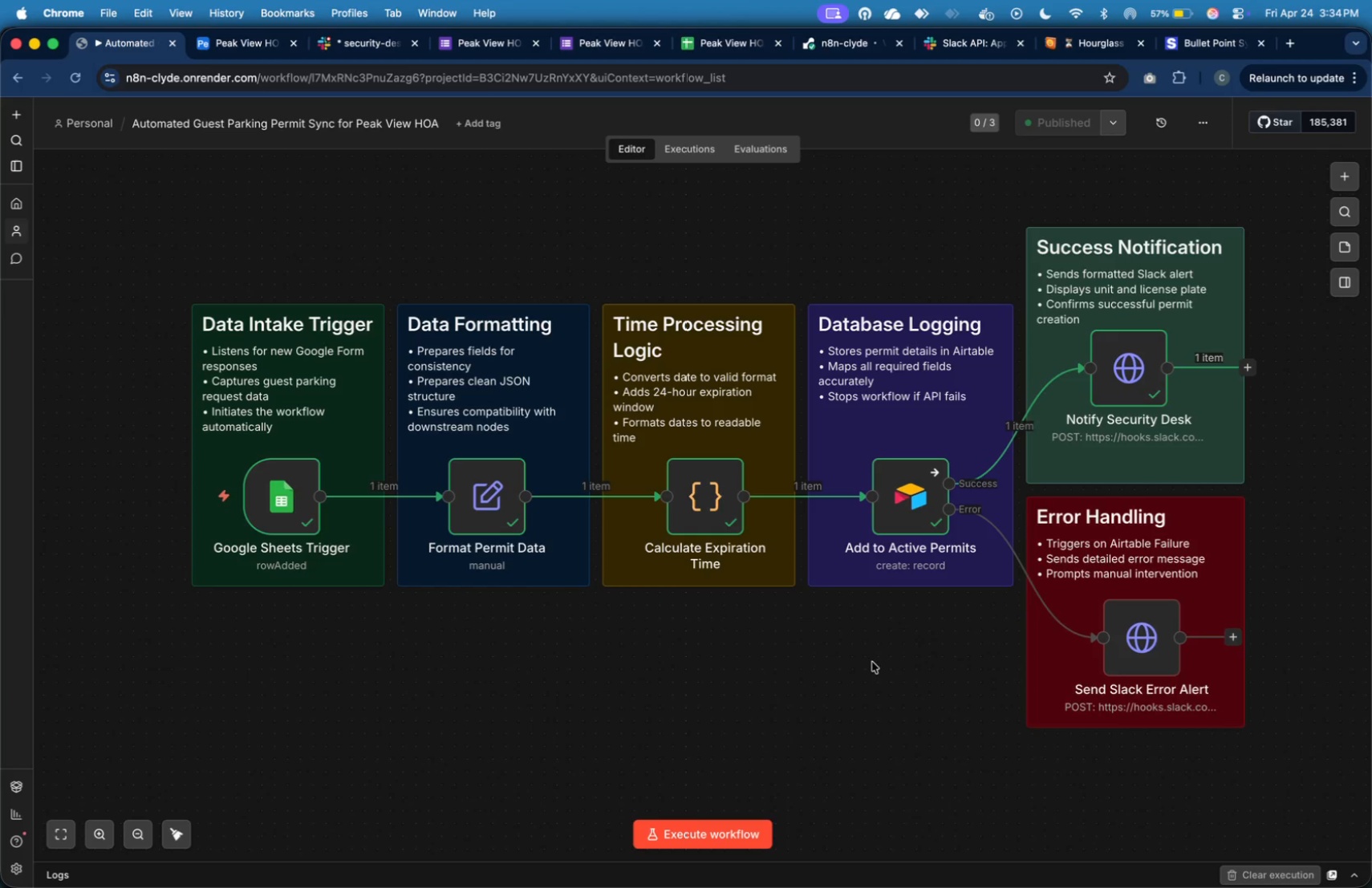 
key(Meta+Shift+4)
 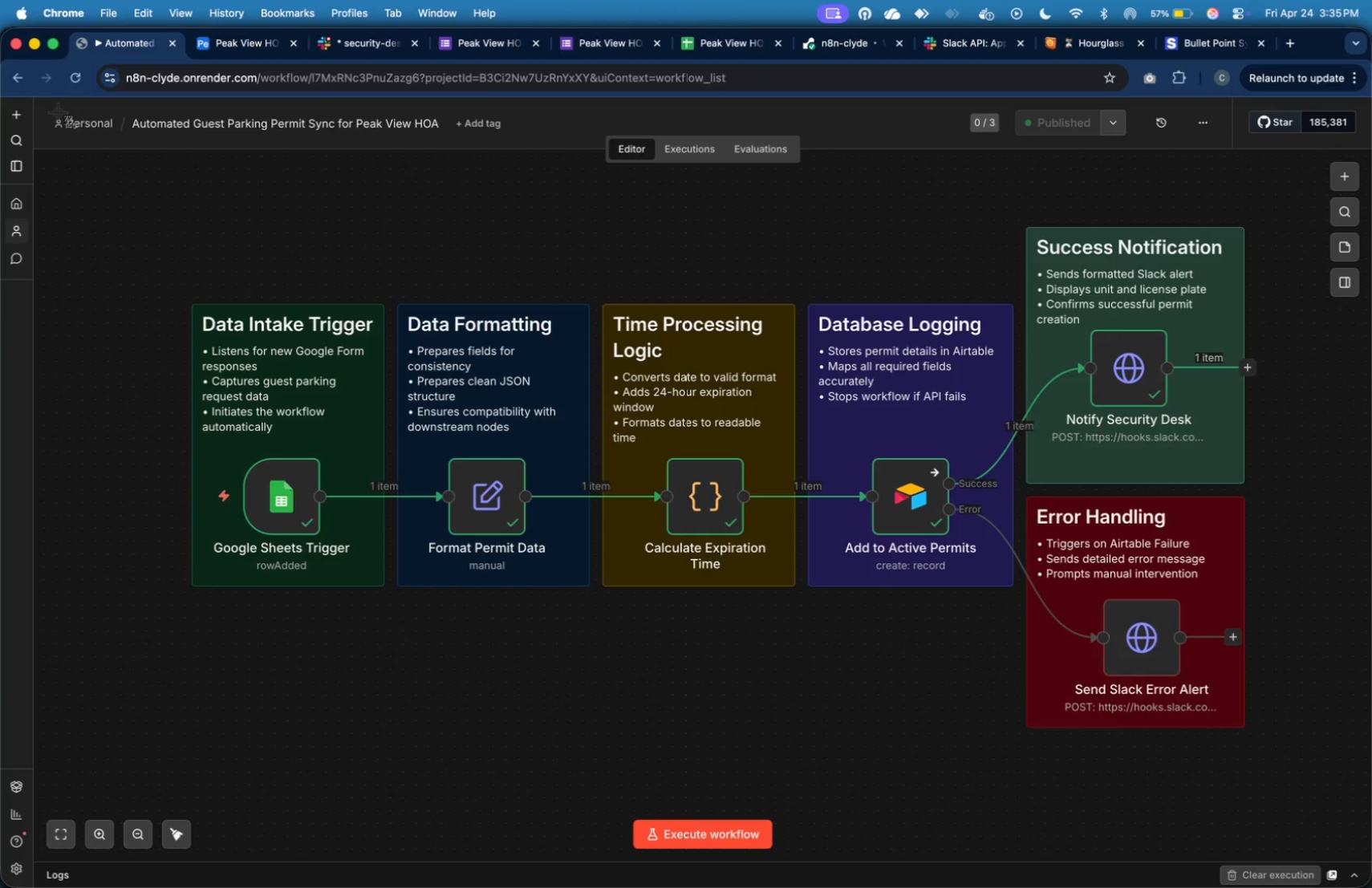 
left_click_drag(start_coordinate=[48, 100], to_coordinate=[1261, 744])
 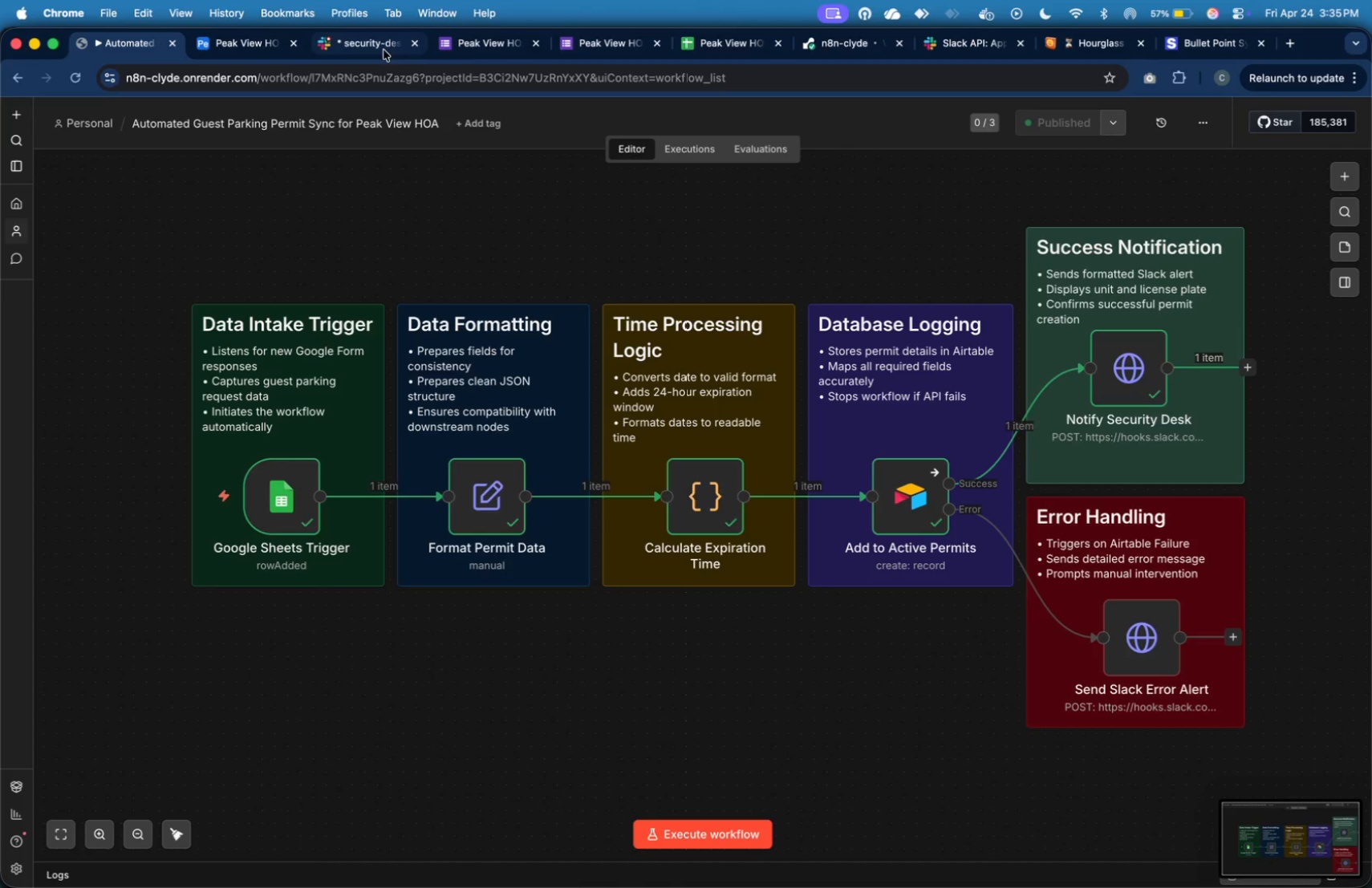 
left_click([269, 44])
 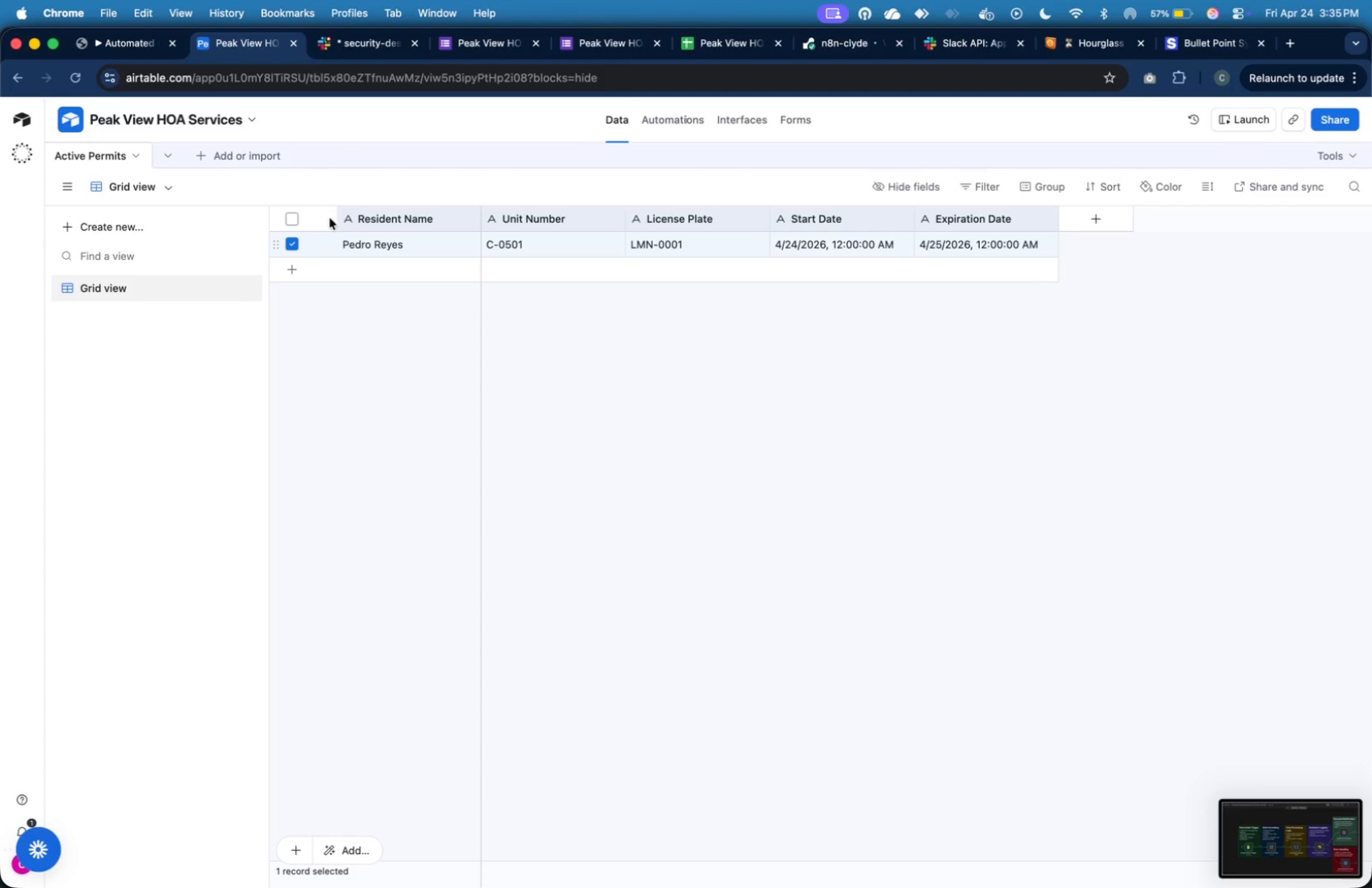 
mouse_move([298, 238])
 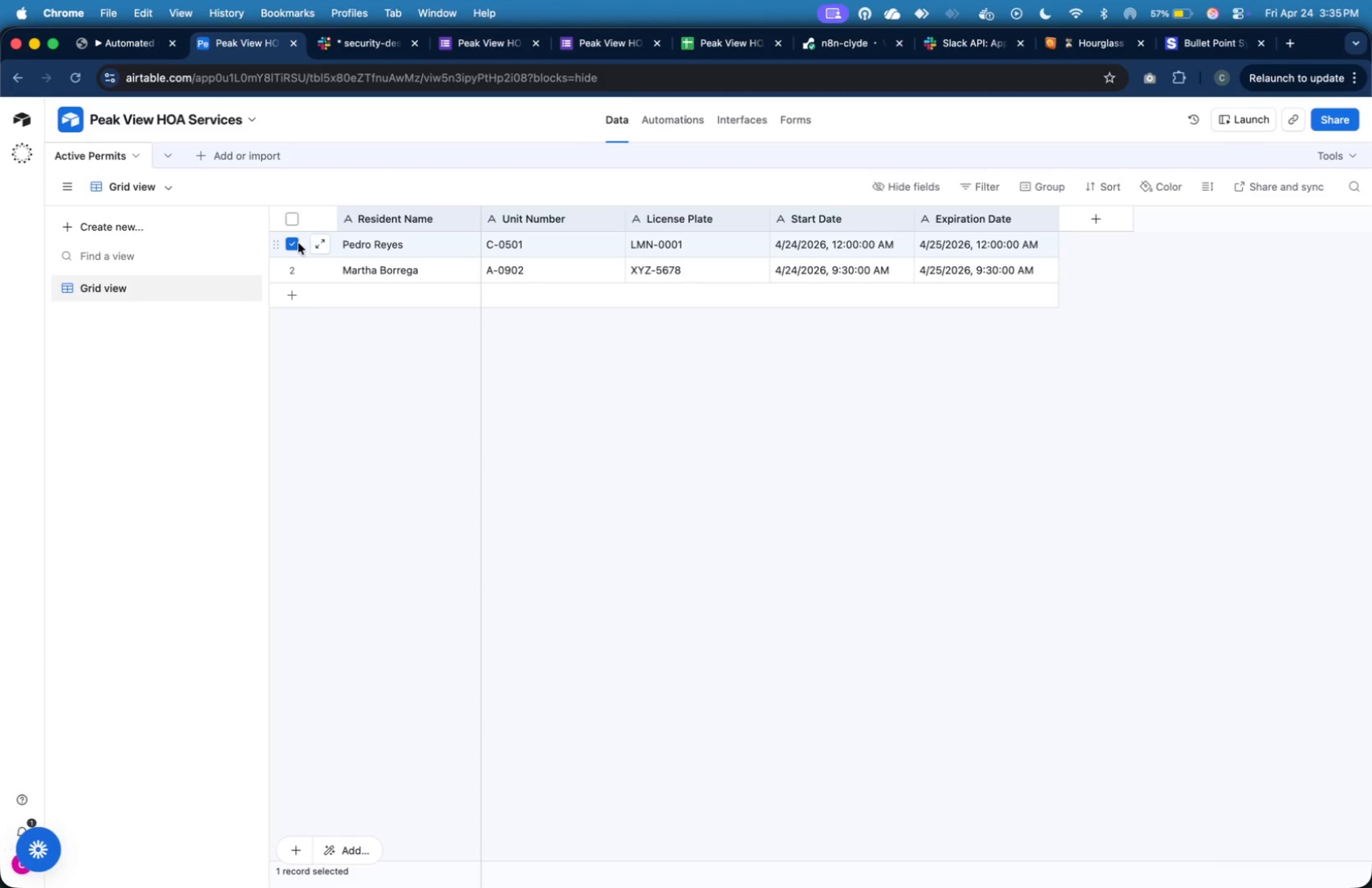 
left_click([298, 243])
 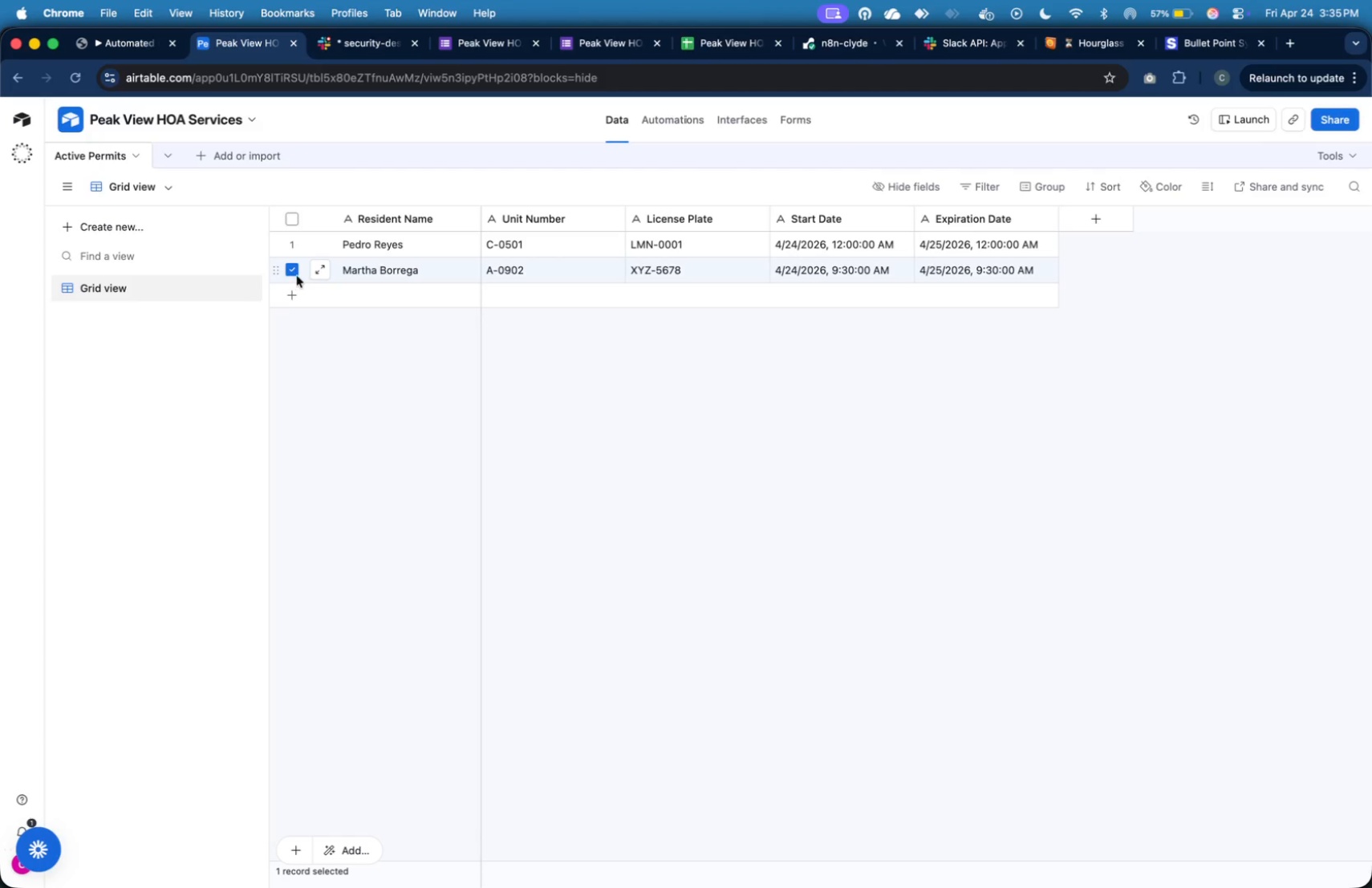 
key(Meta+Shift+4)
 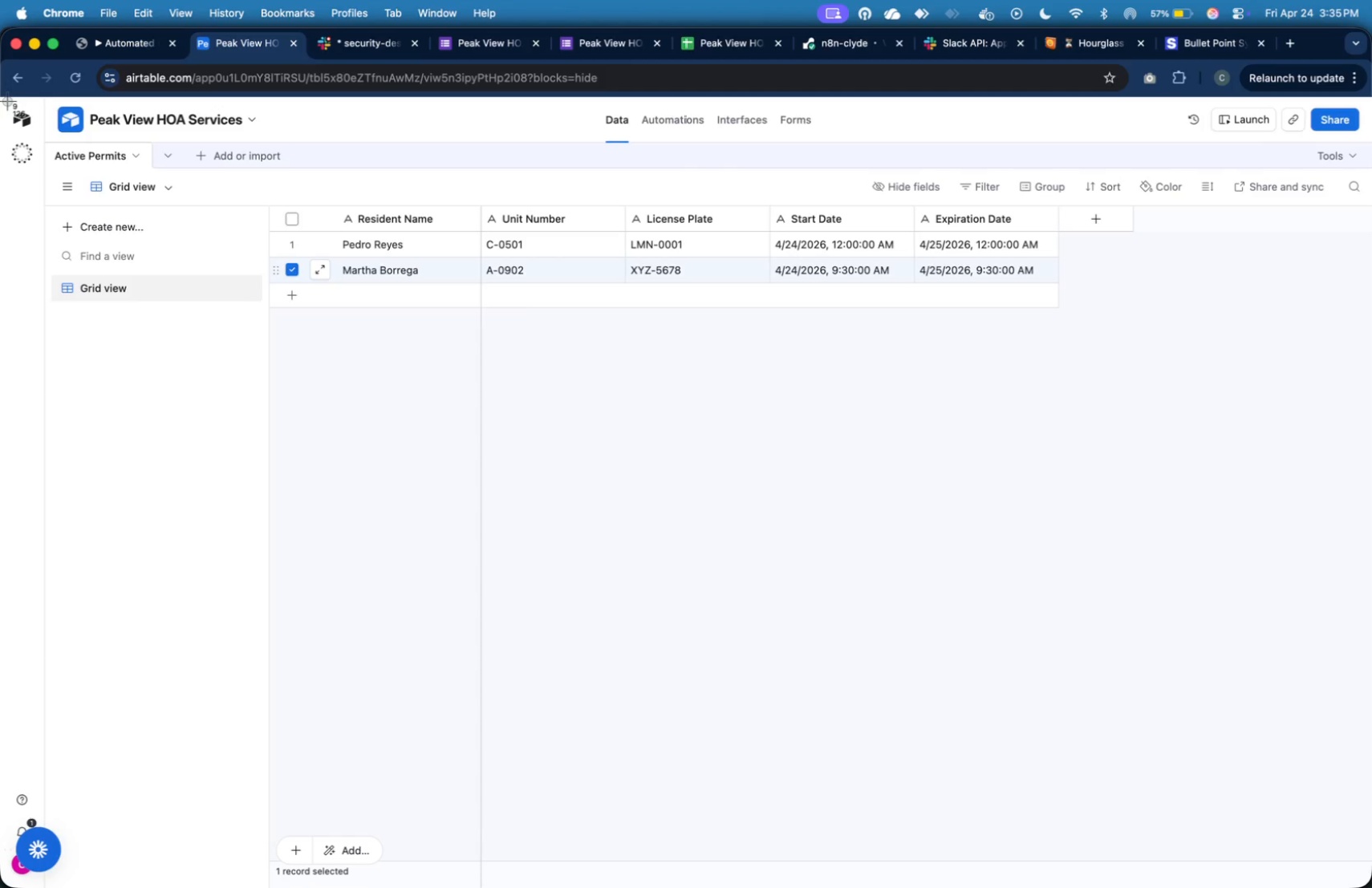 
left_click_drag(start_coordinate=[1, 100], to_coordinate=[1156, 345])
 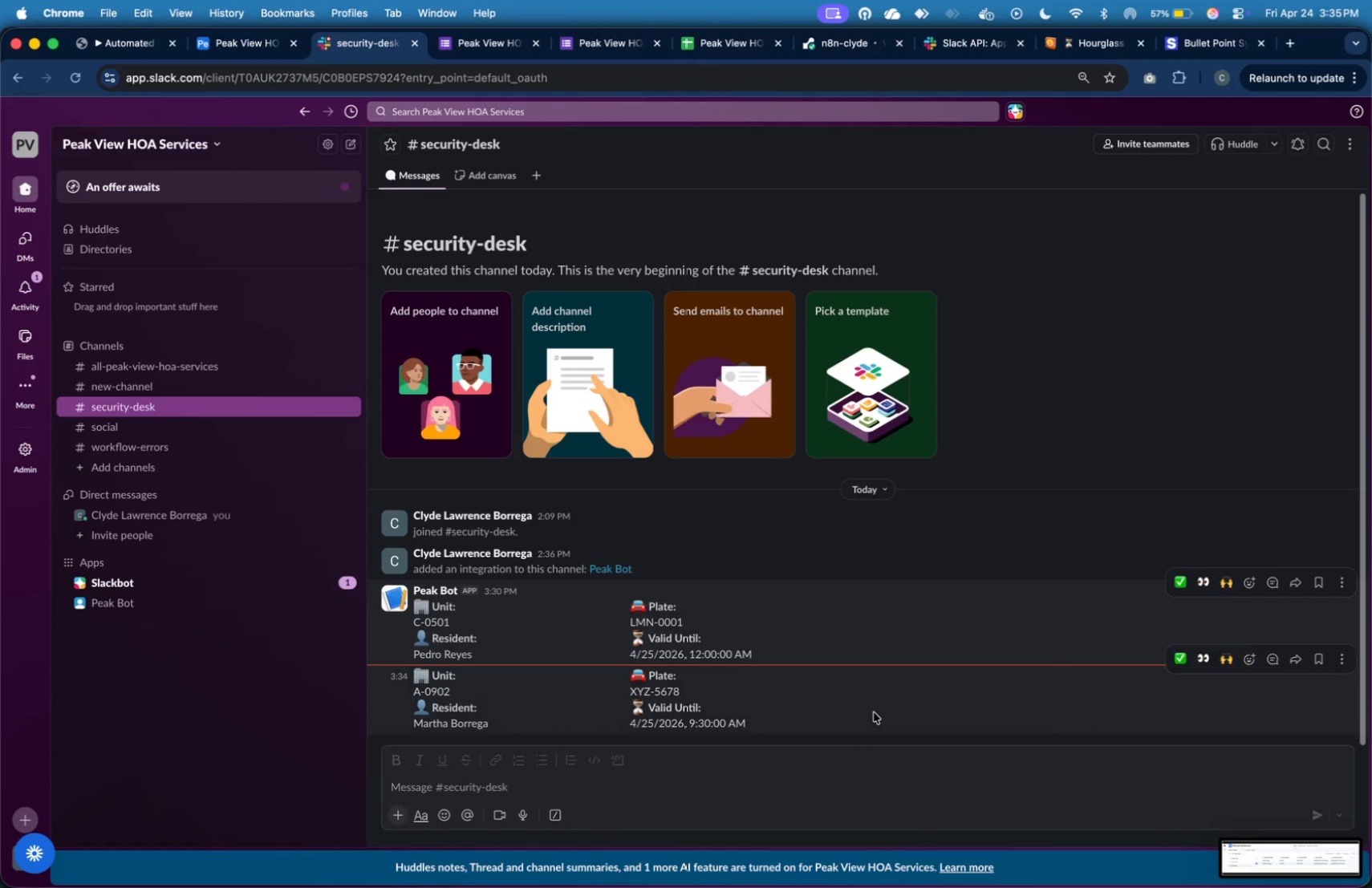 
wait(6.96)
 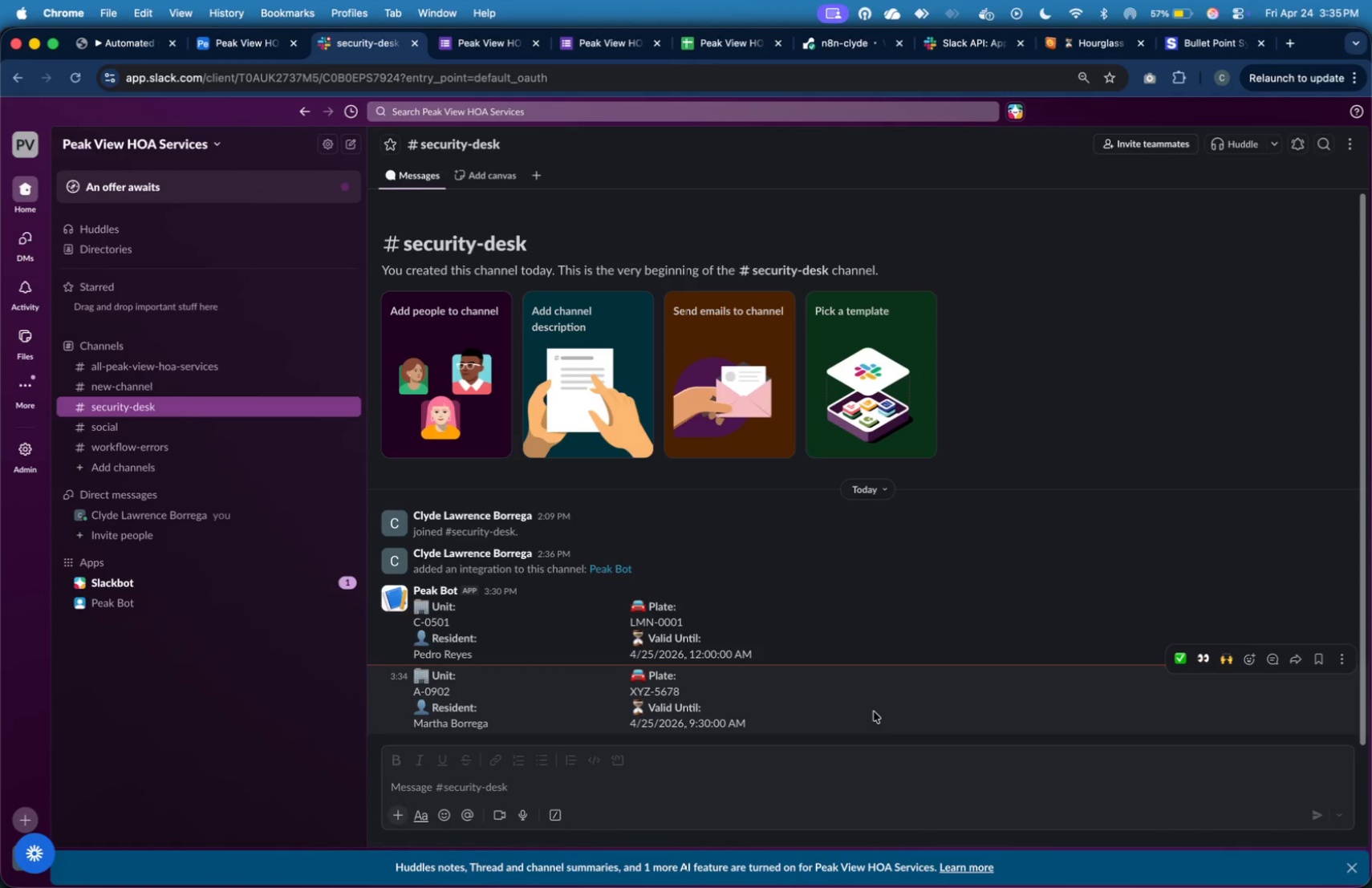 
key(Meta+Shift+4)
 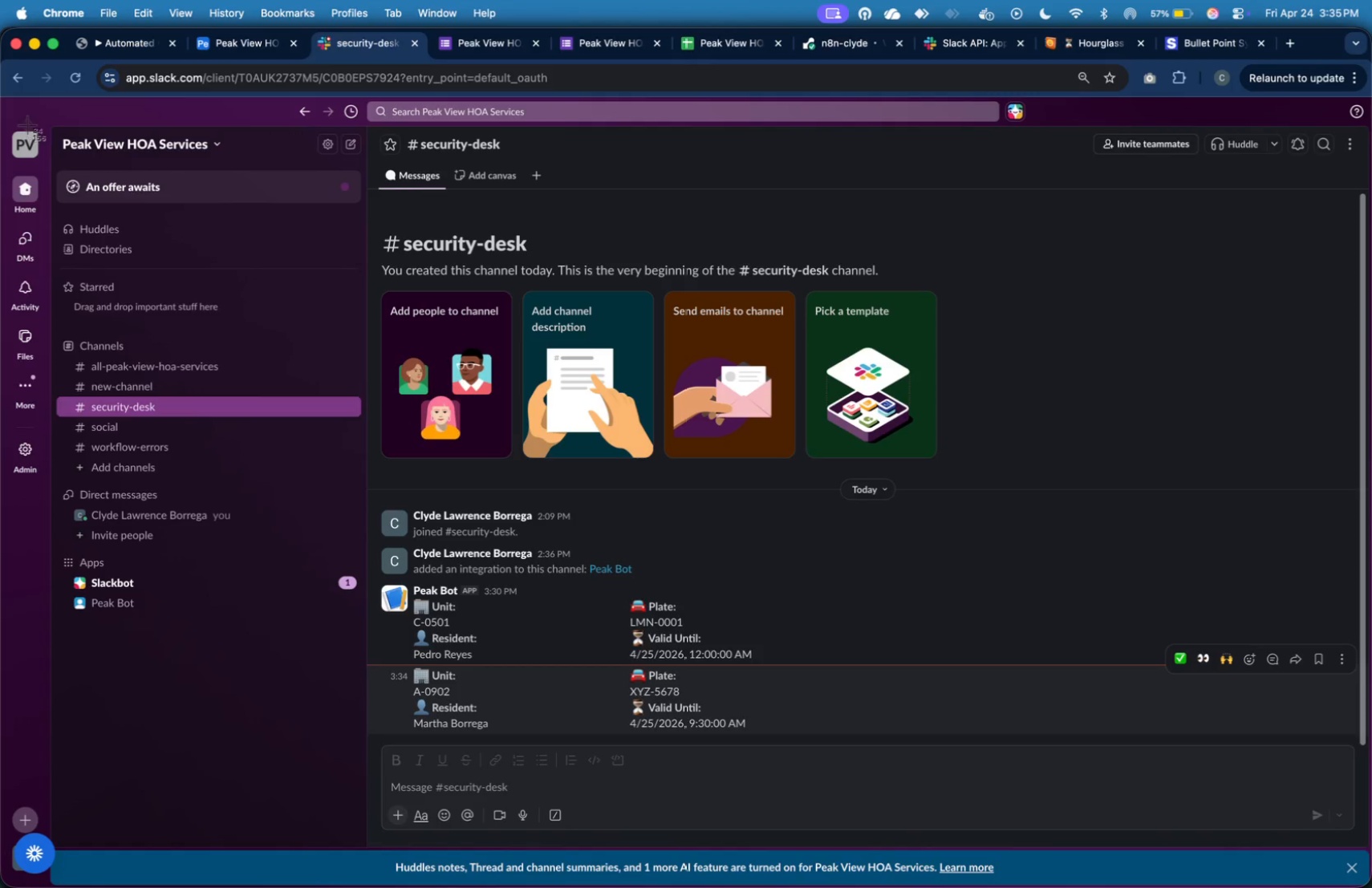 
left_click_drag(start_coordinate=[0, 121], to_coordinate=[1371, 747])
 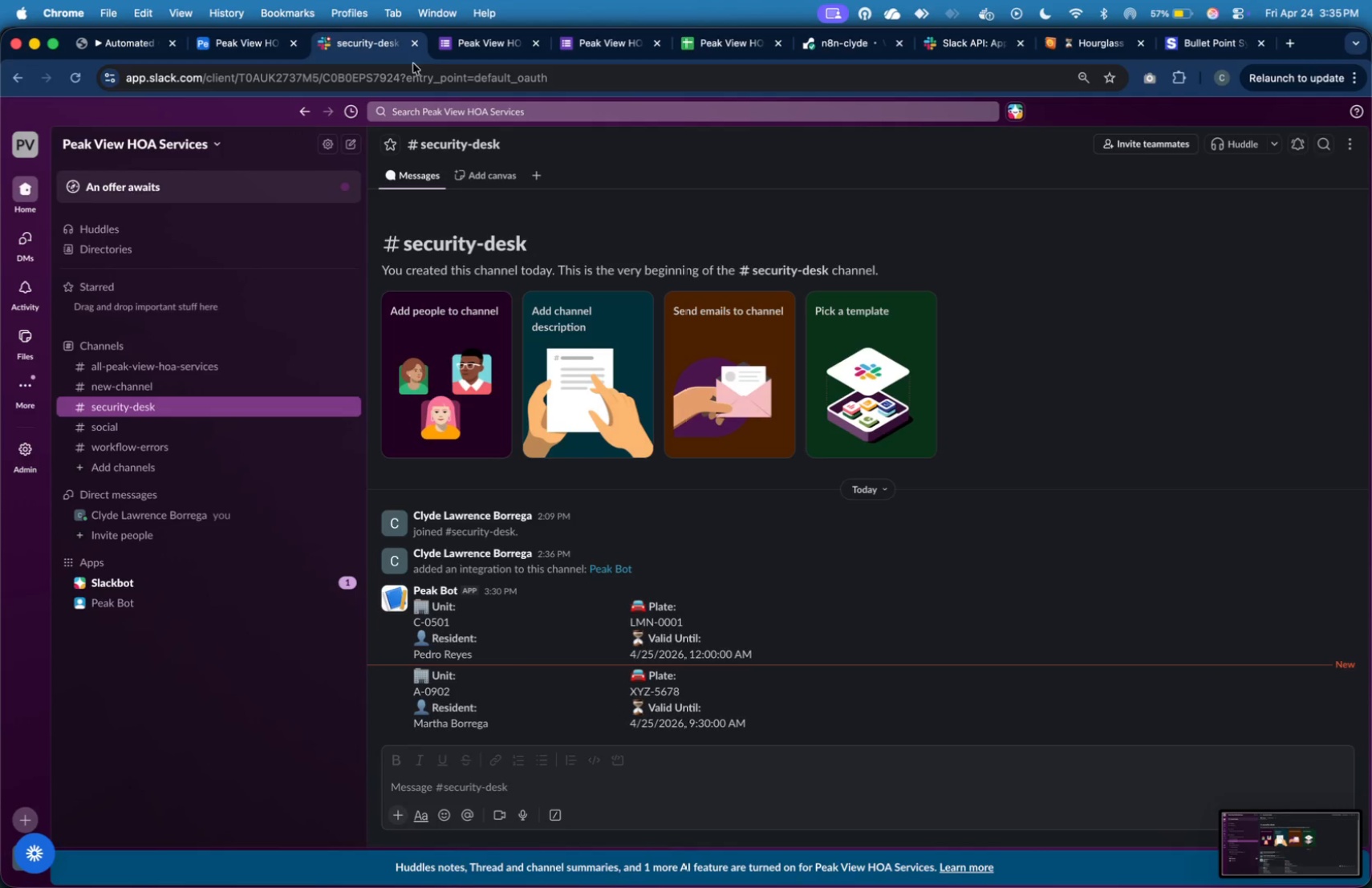 
key(Meta+Tab)
 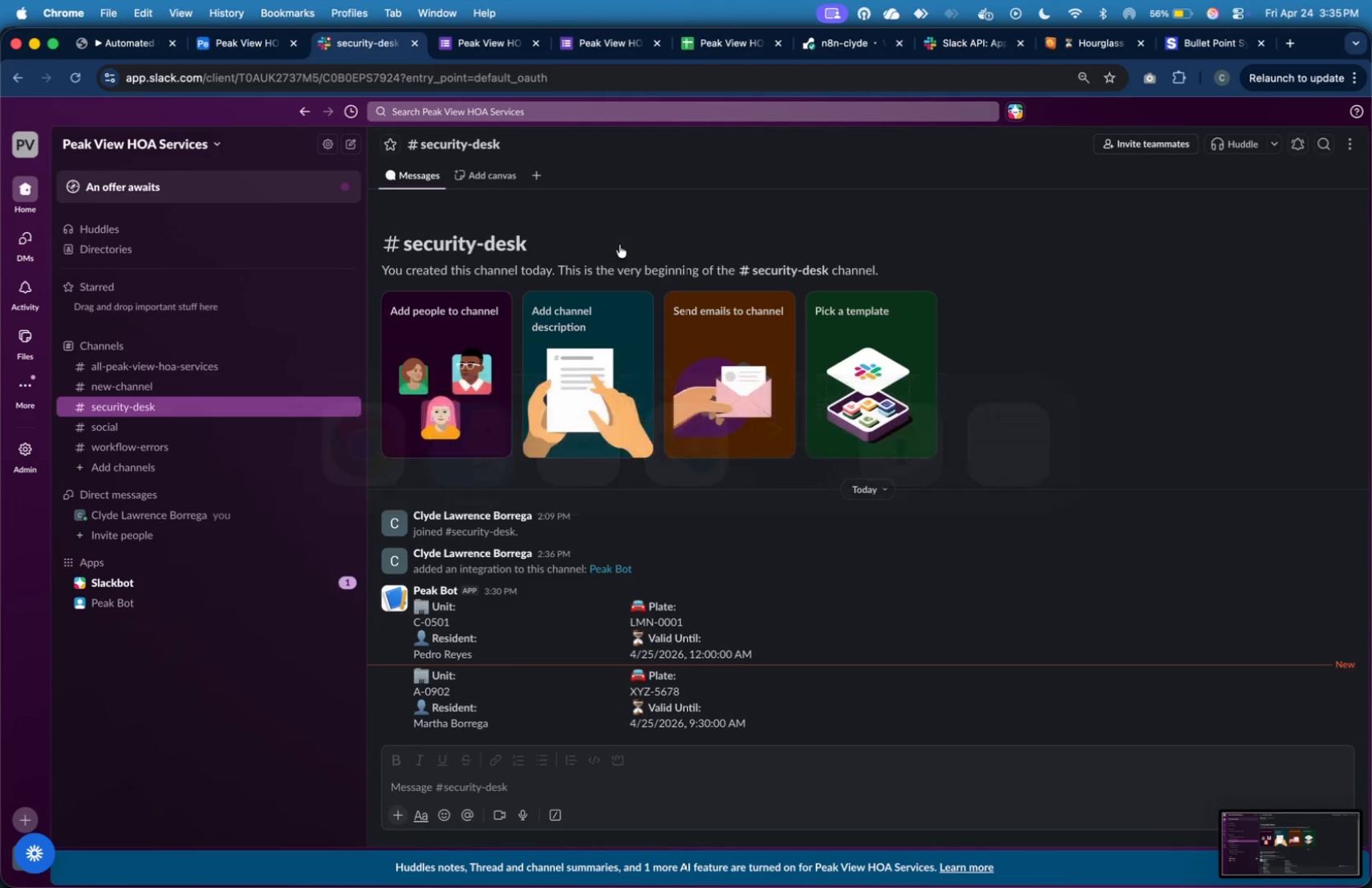 
key(CapsLock)
 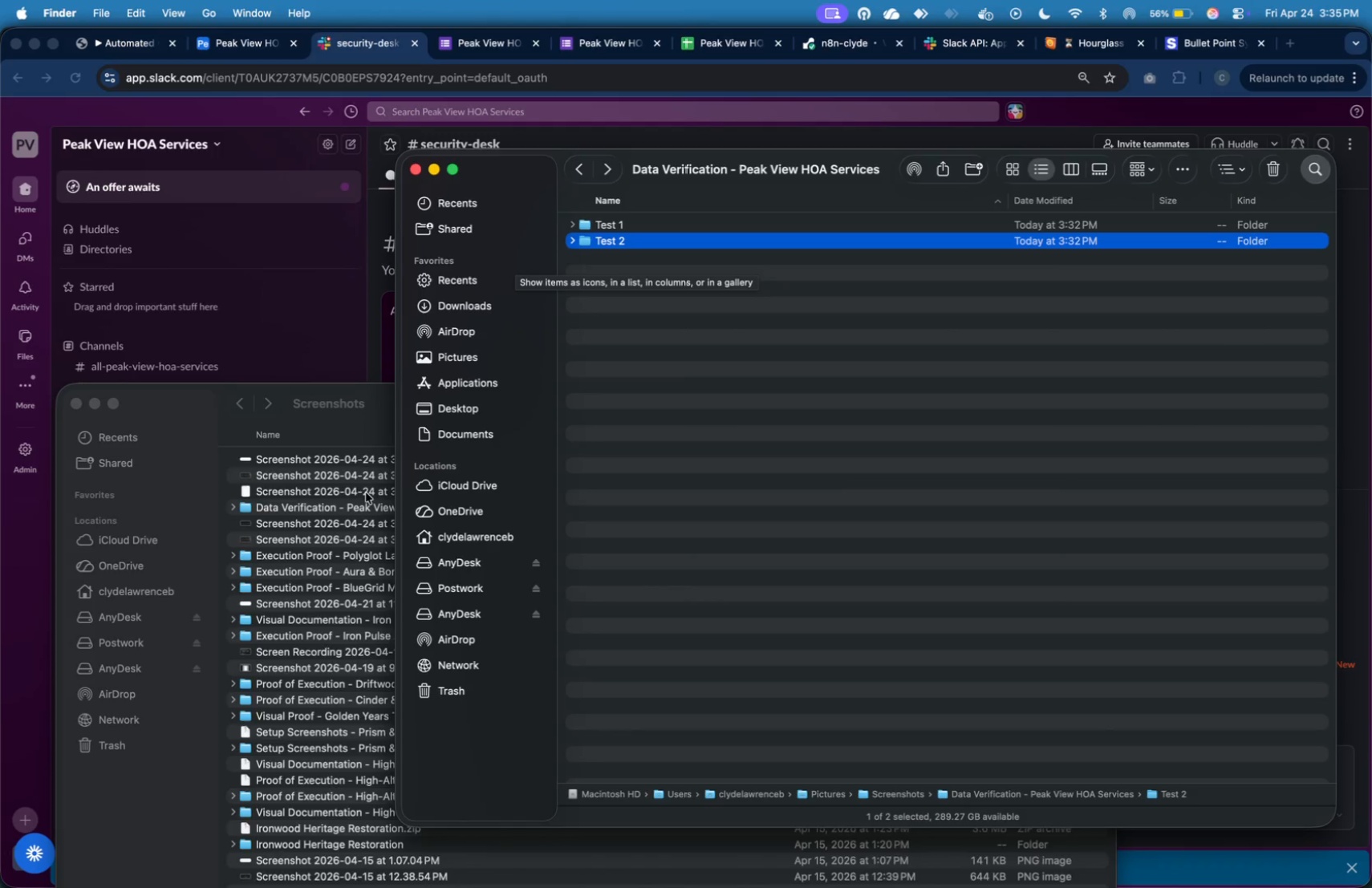 
left_click([362, 504])
 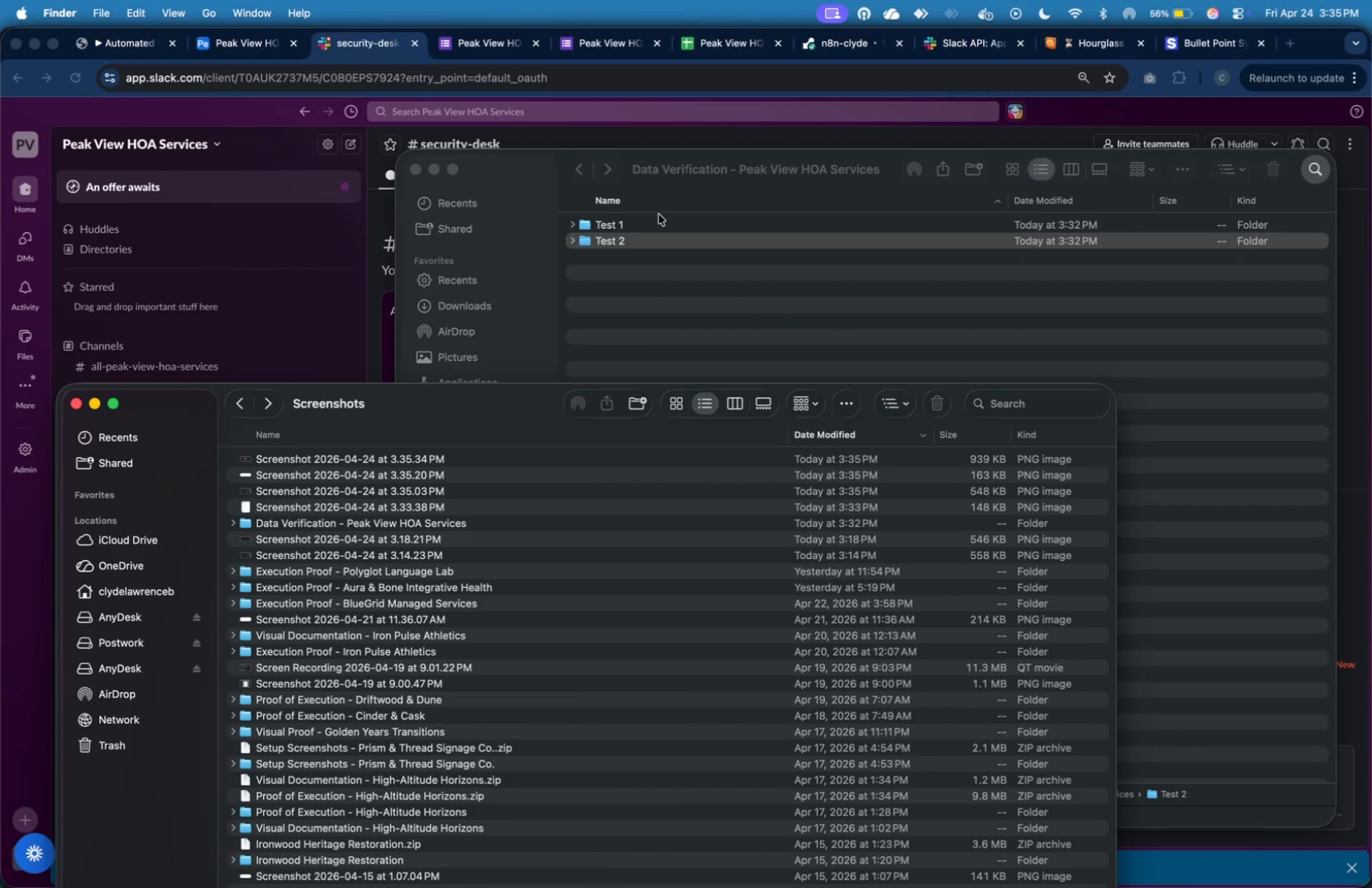 
double_click([660, 222])
 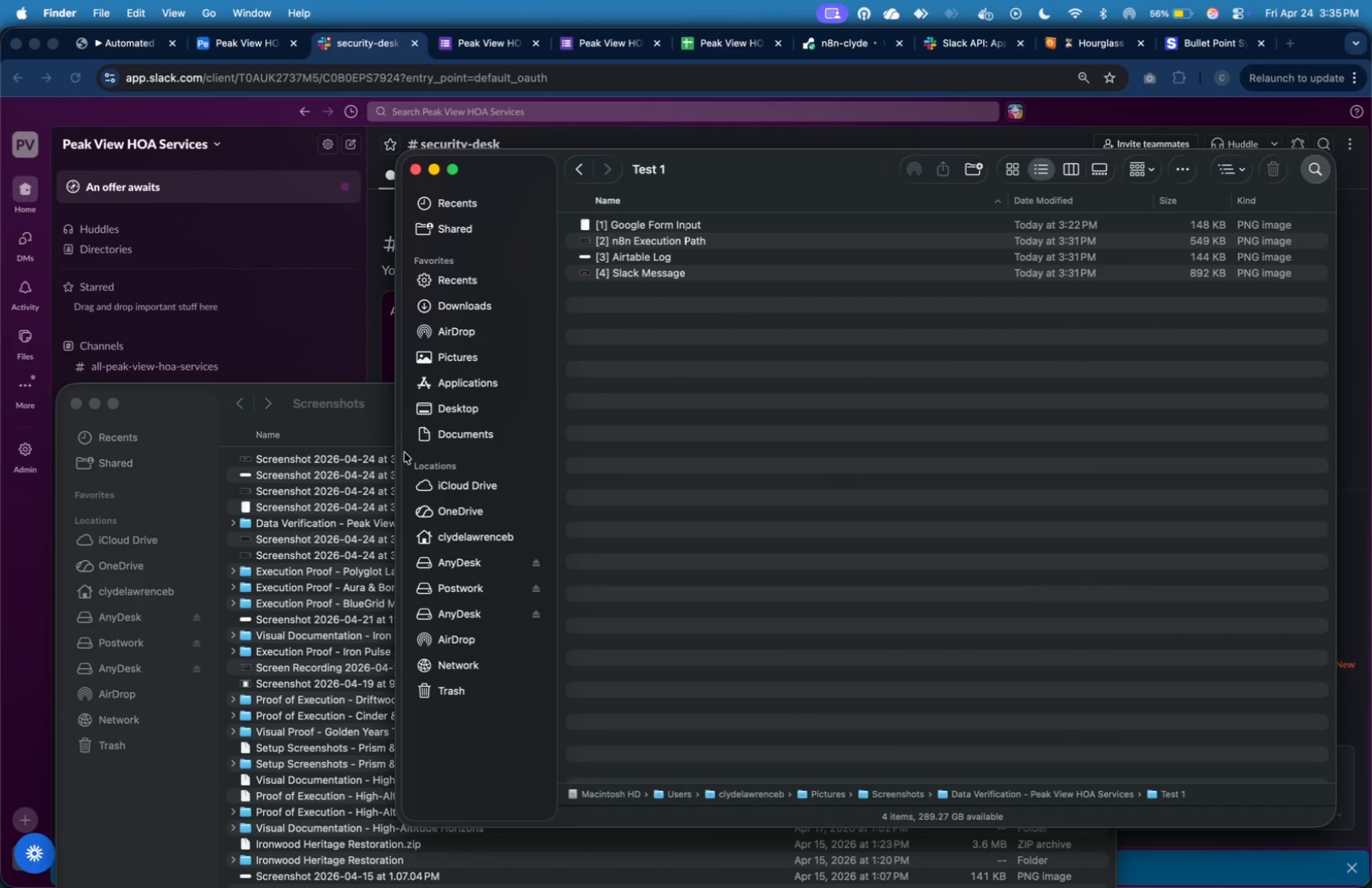 
left_click([396, 459])
 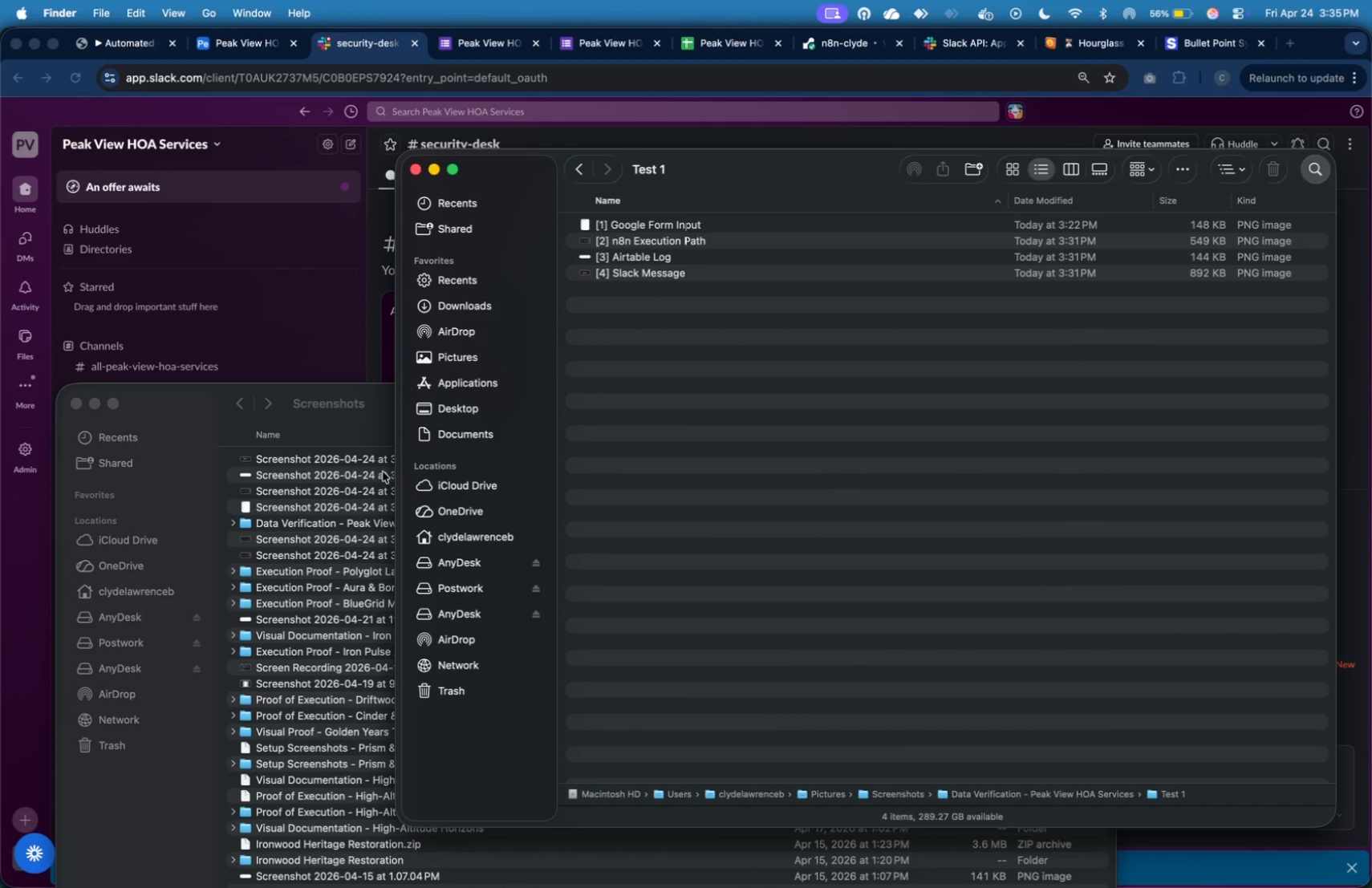 
left_click([371, 478])
 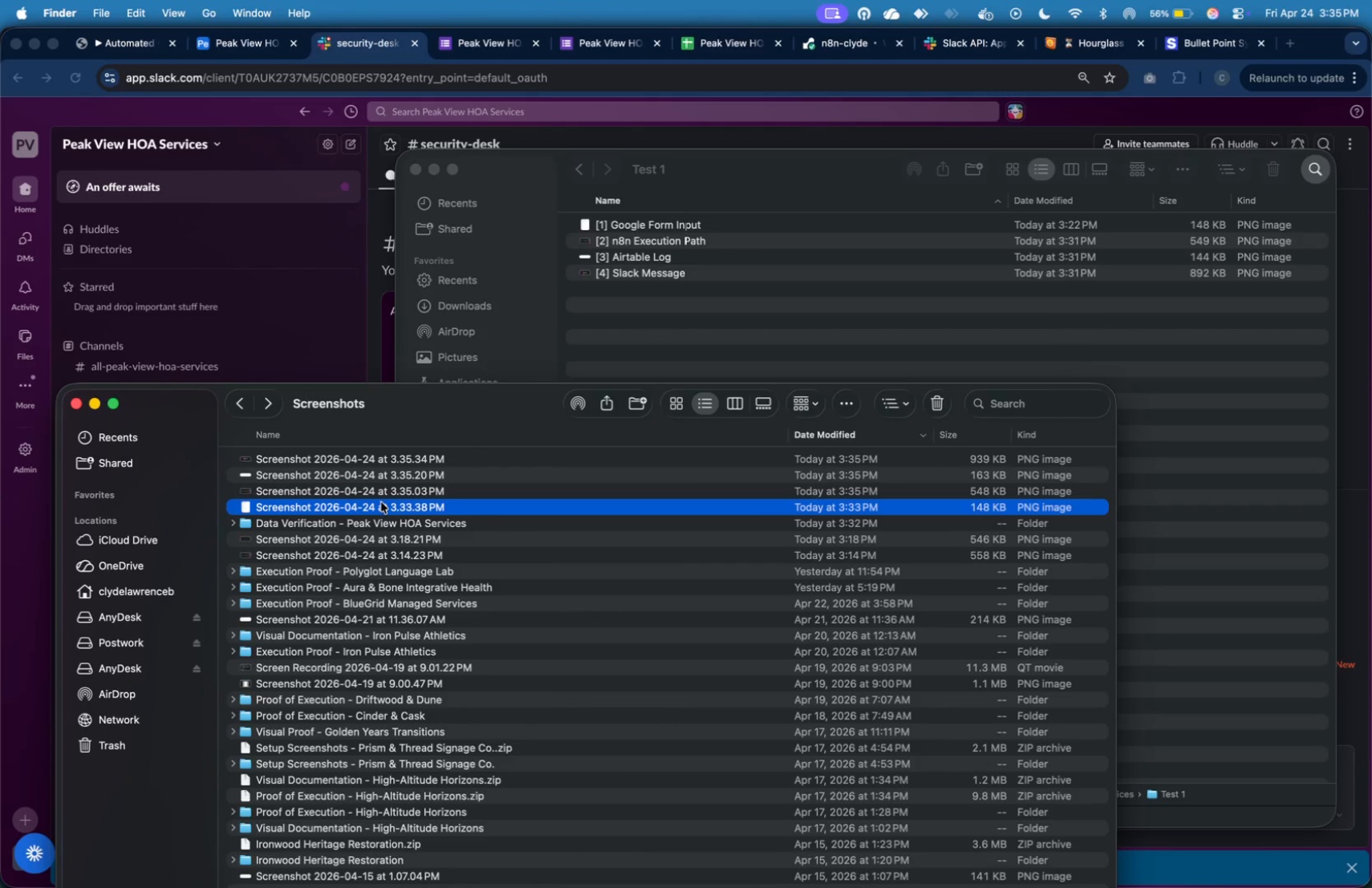 
right_click([381, 502])
 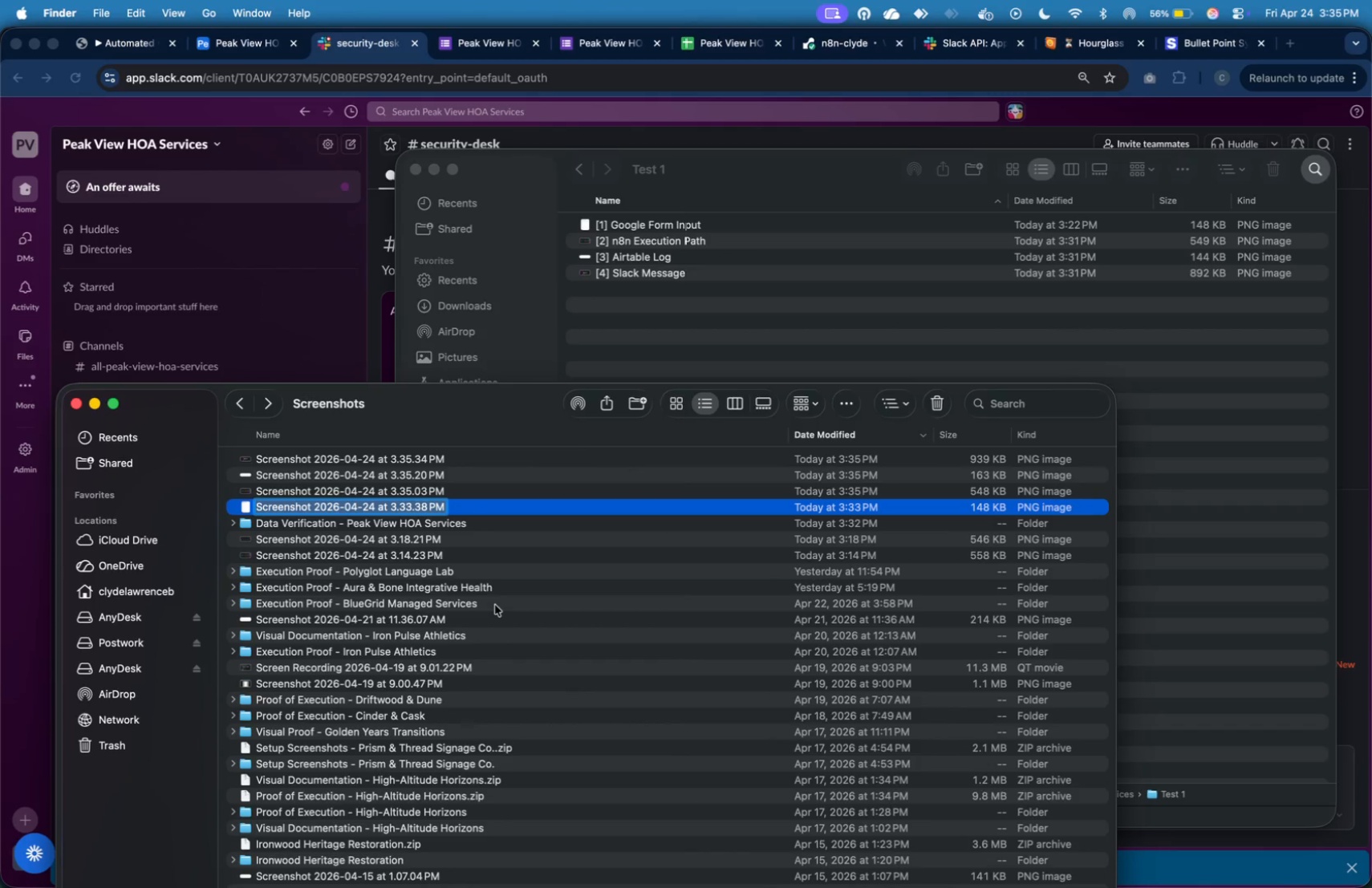 
type([1] Google Form Input)
 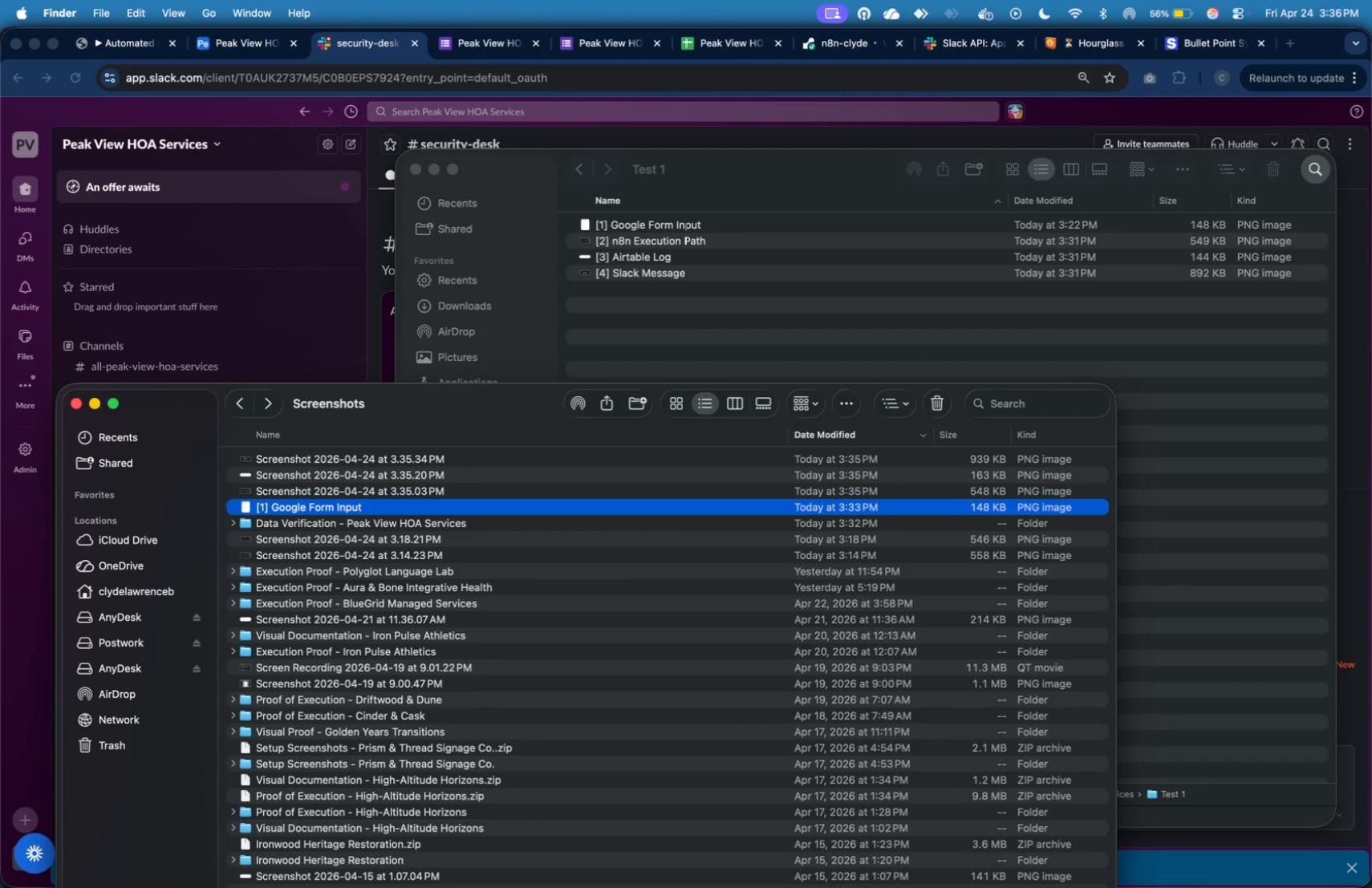 
 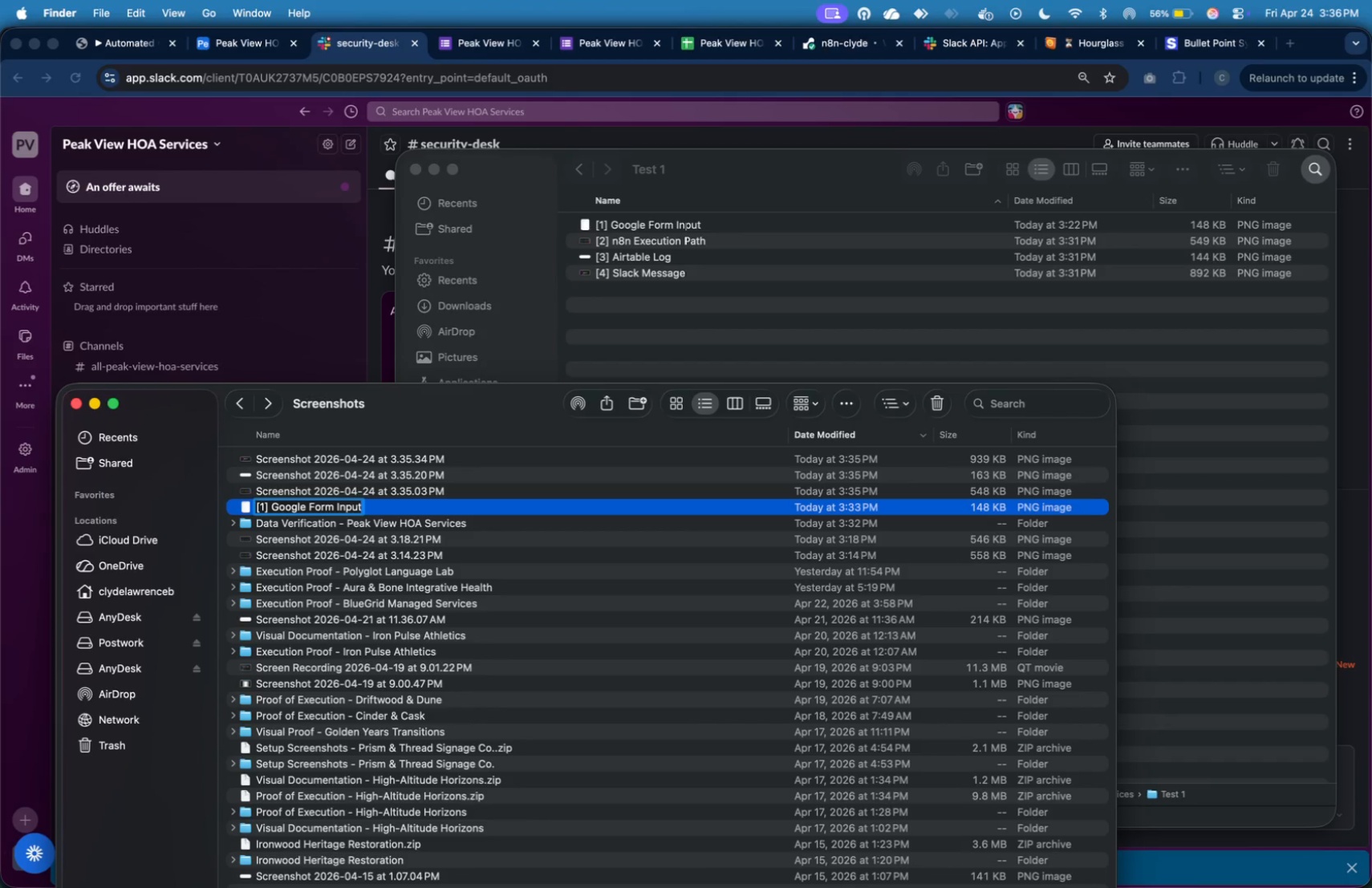 
key(Enter)
 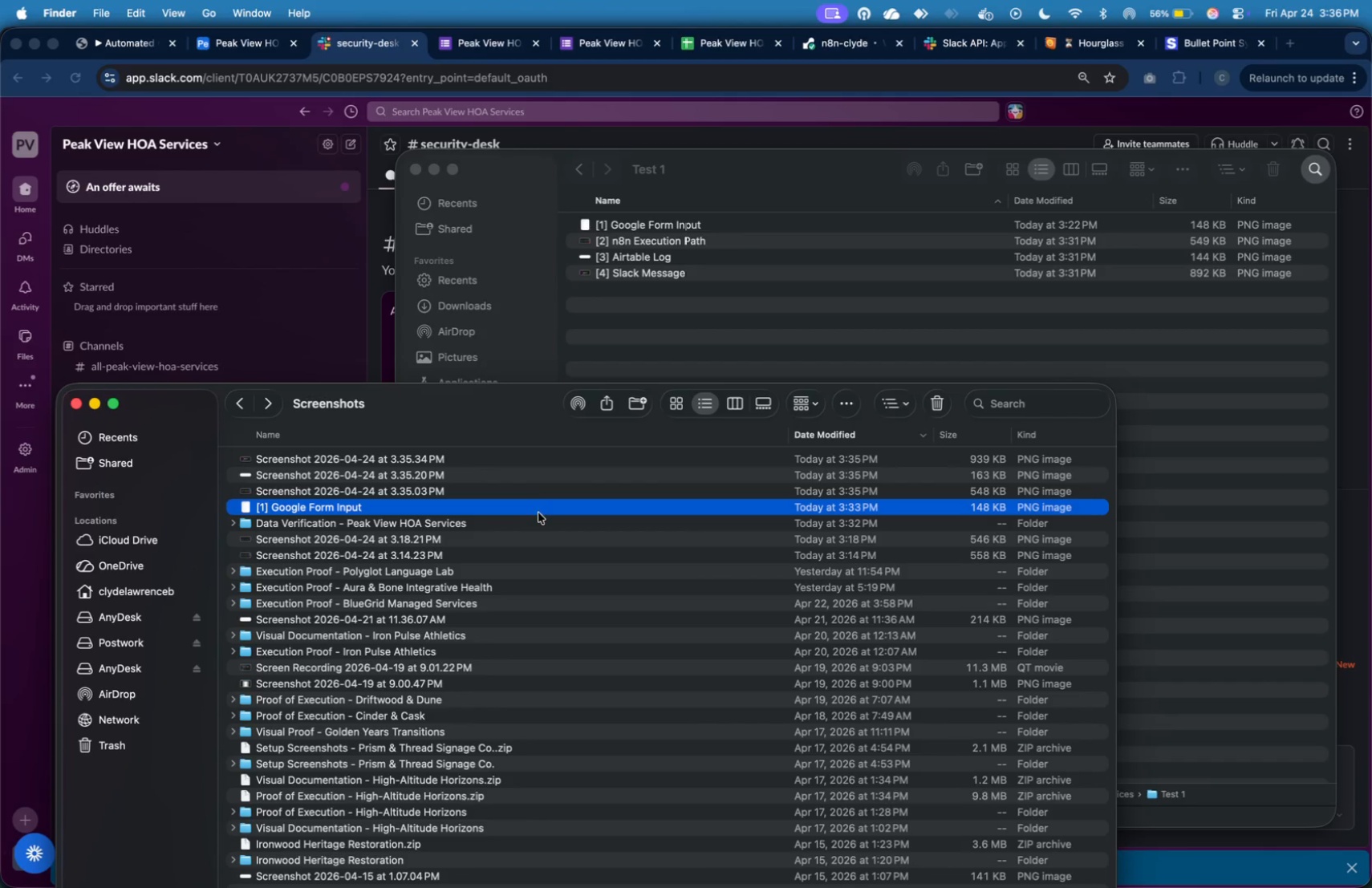 
left_click([537, 490])
 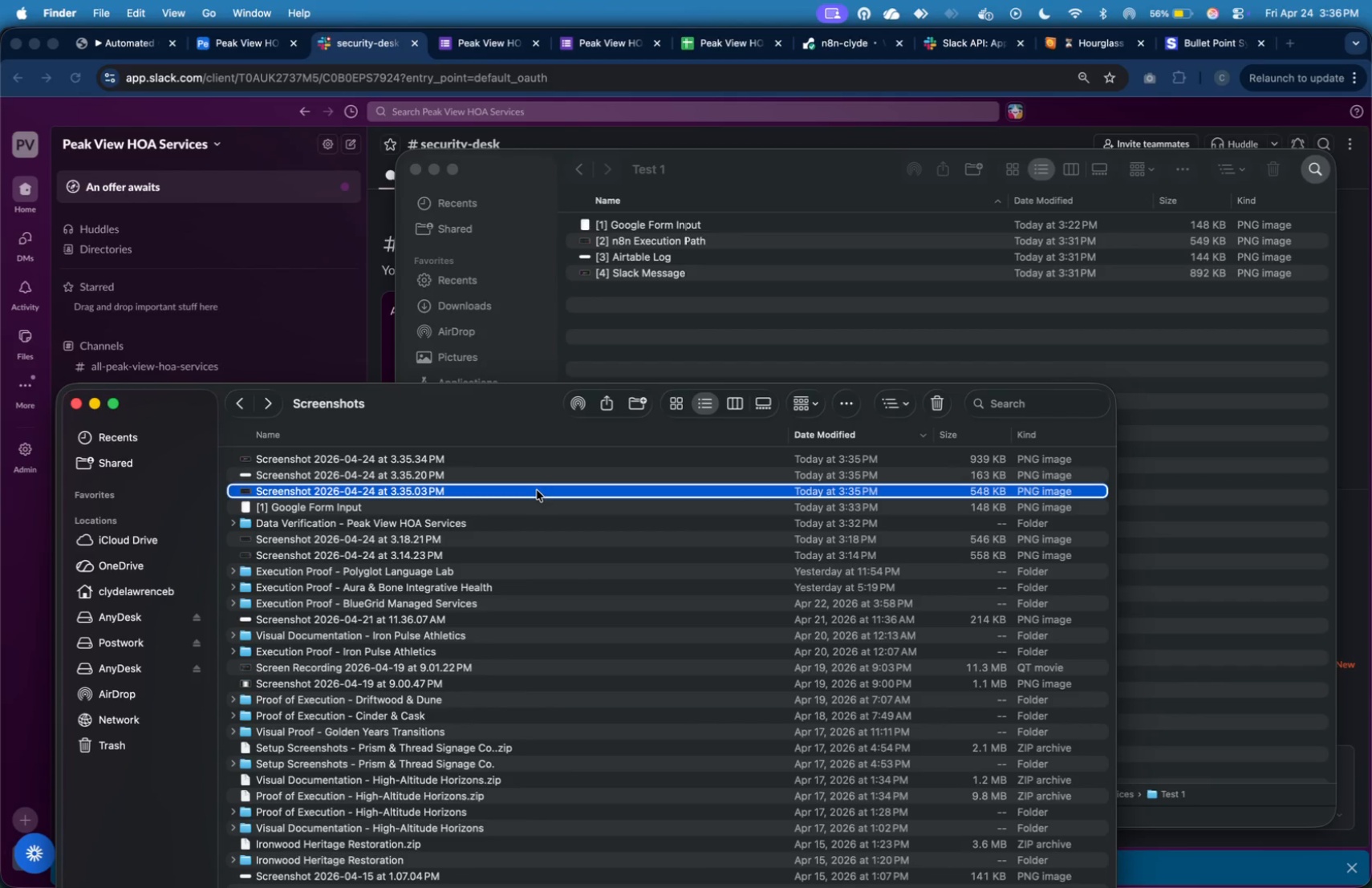 
right_click([537, 490])
 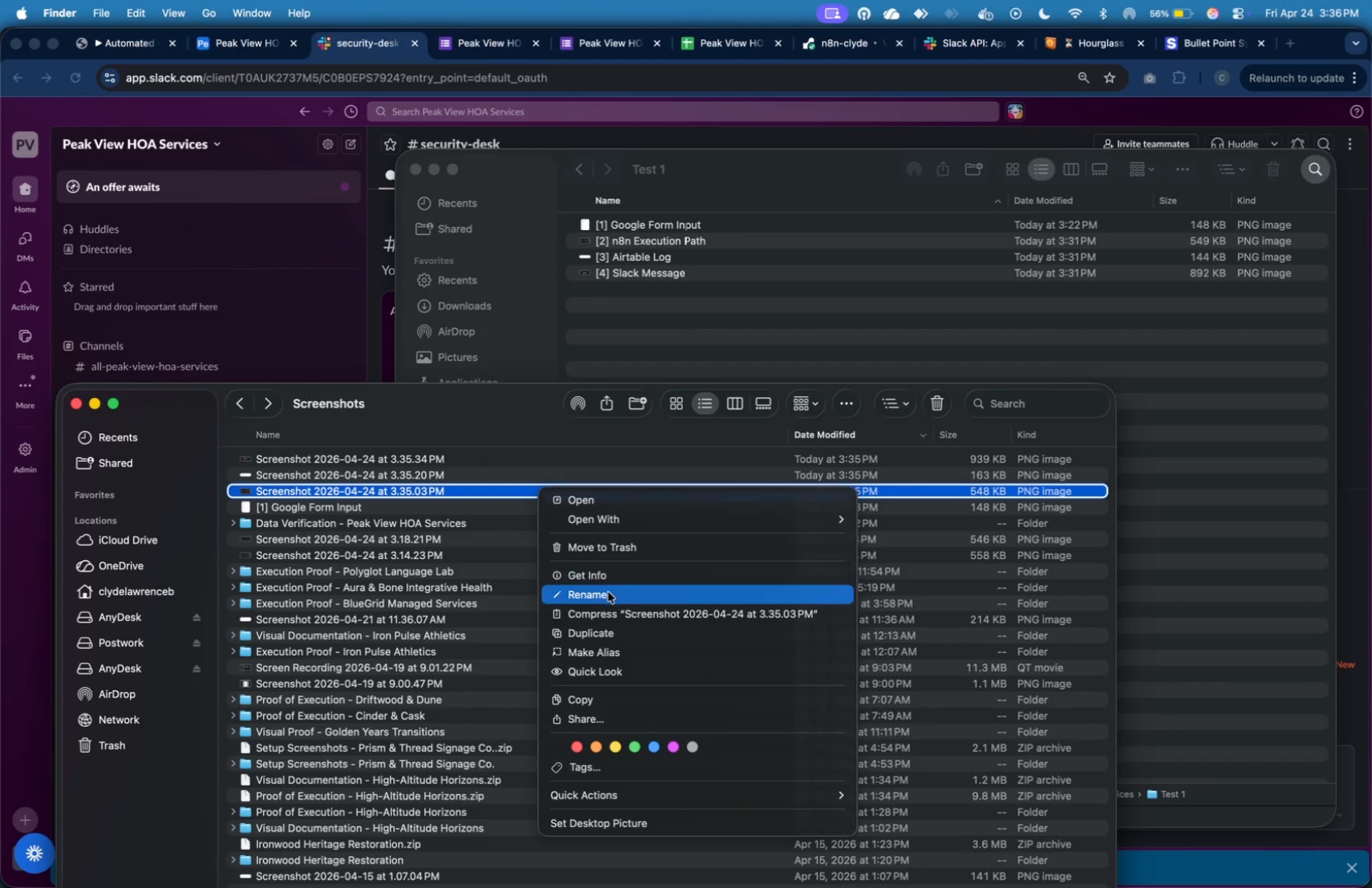 
left_click([608, 592])
 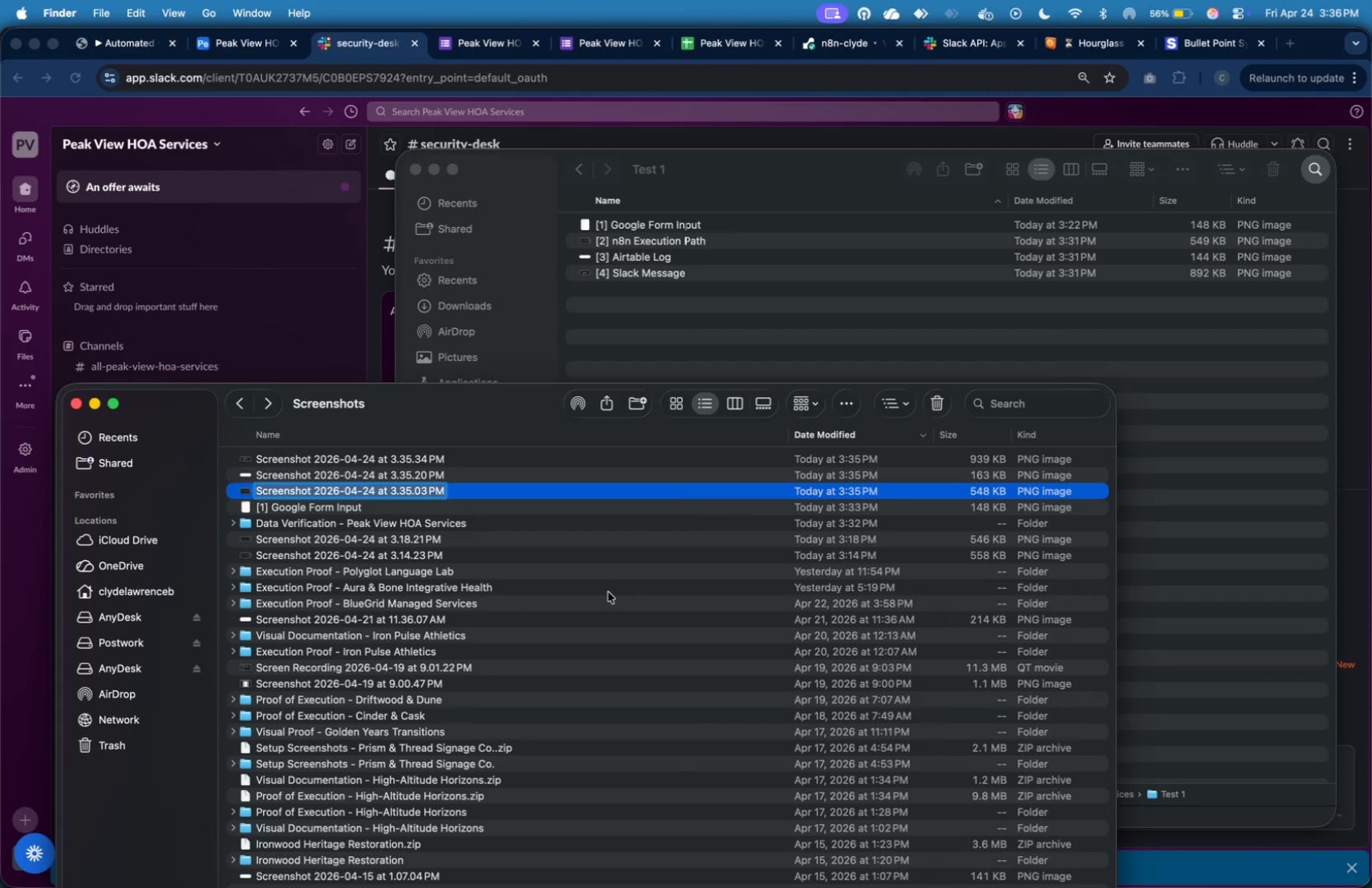 
type([2] n8n Execution Path)
 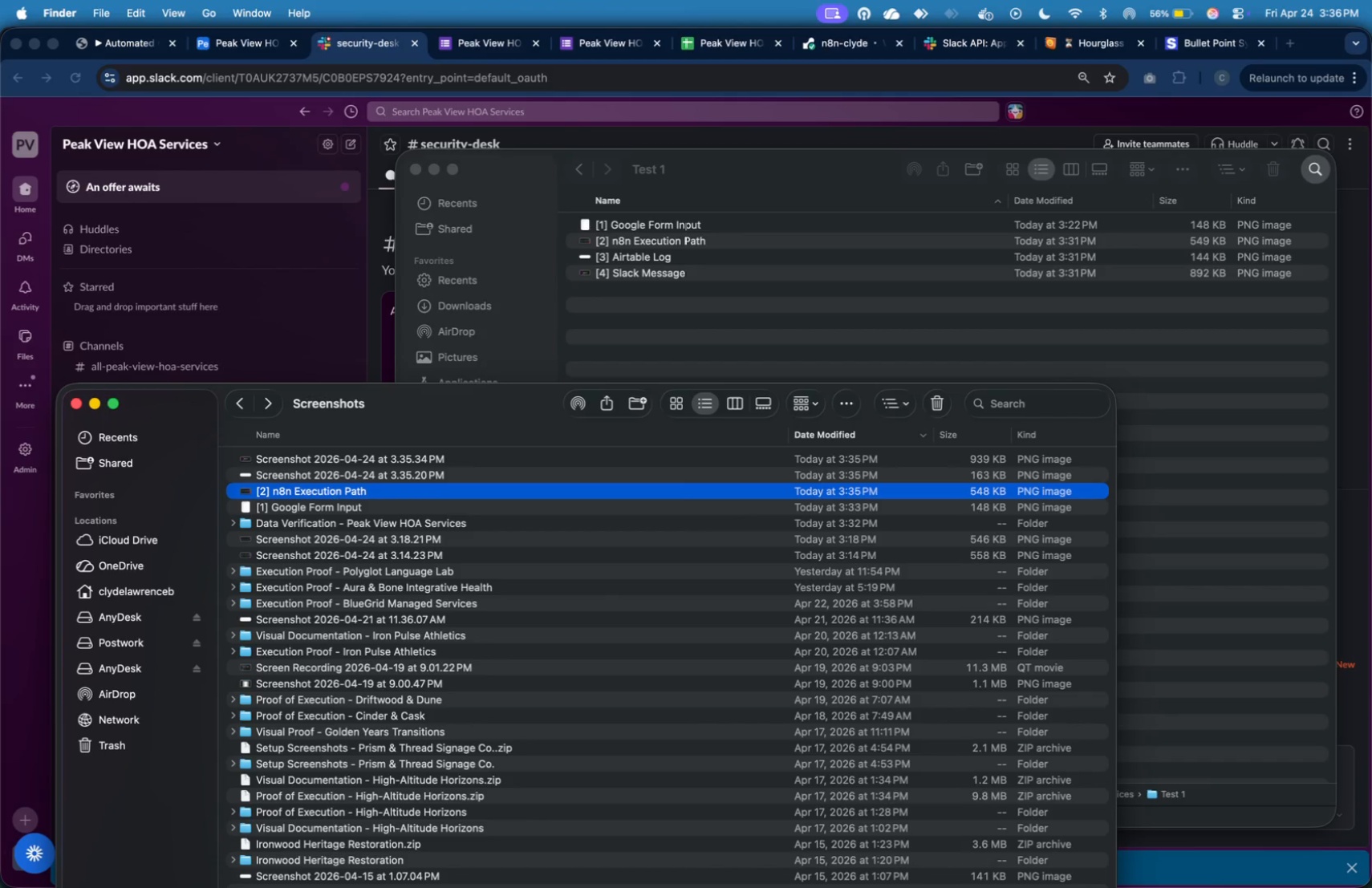 
 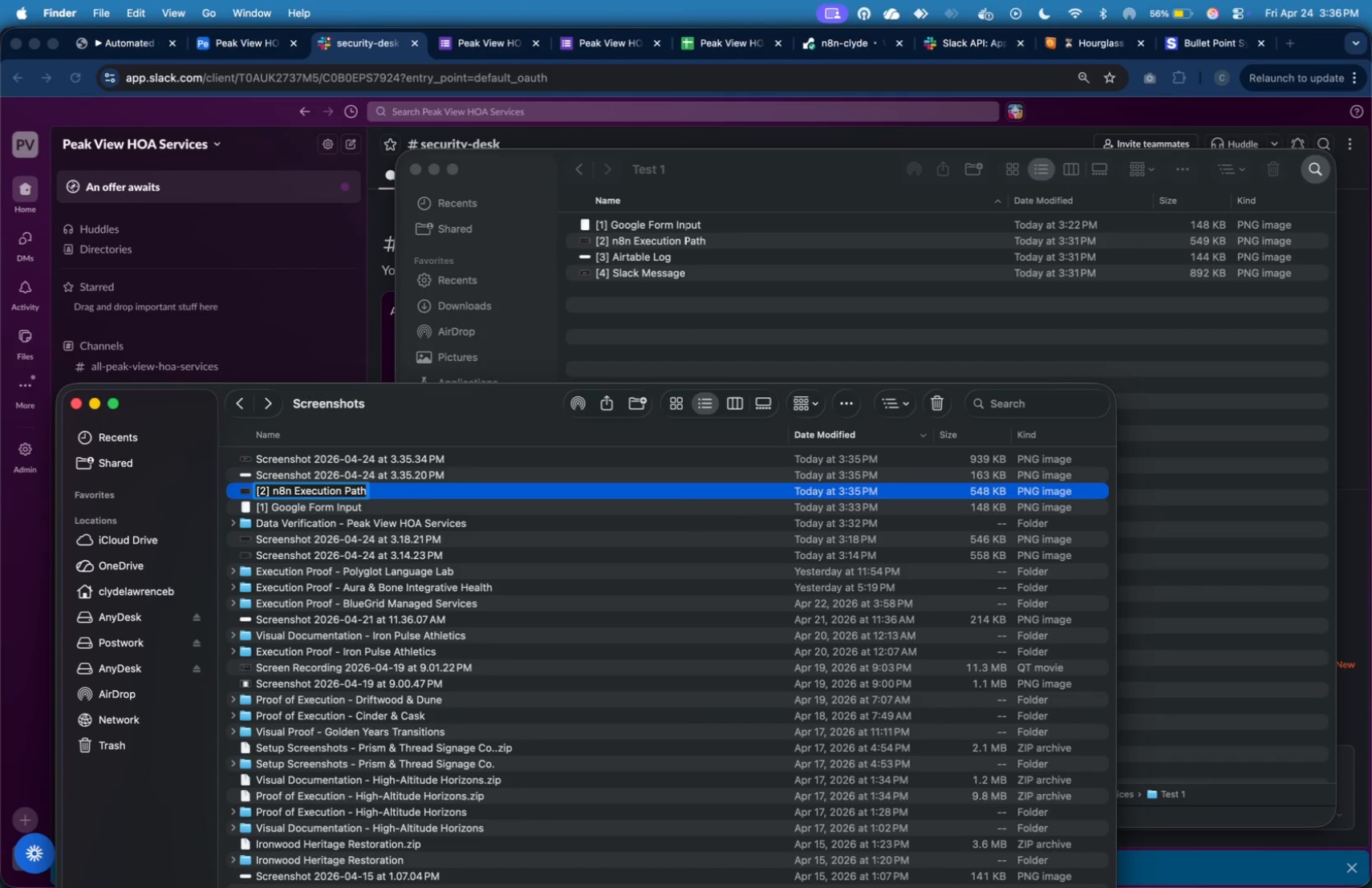 
key(Enter)
 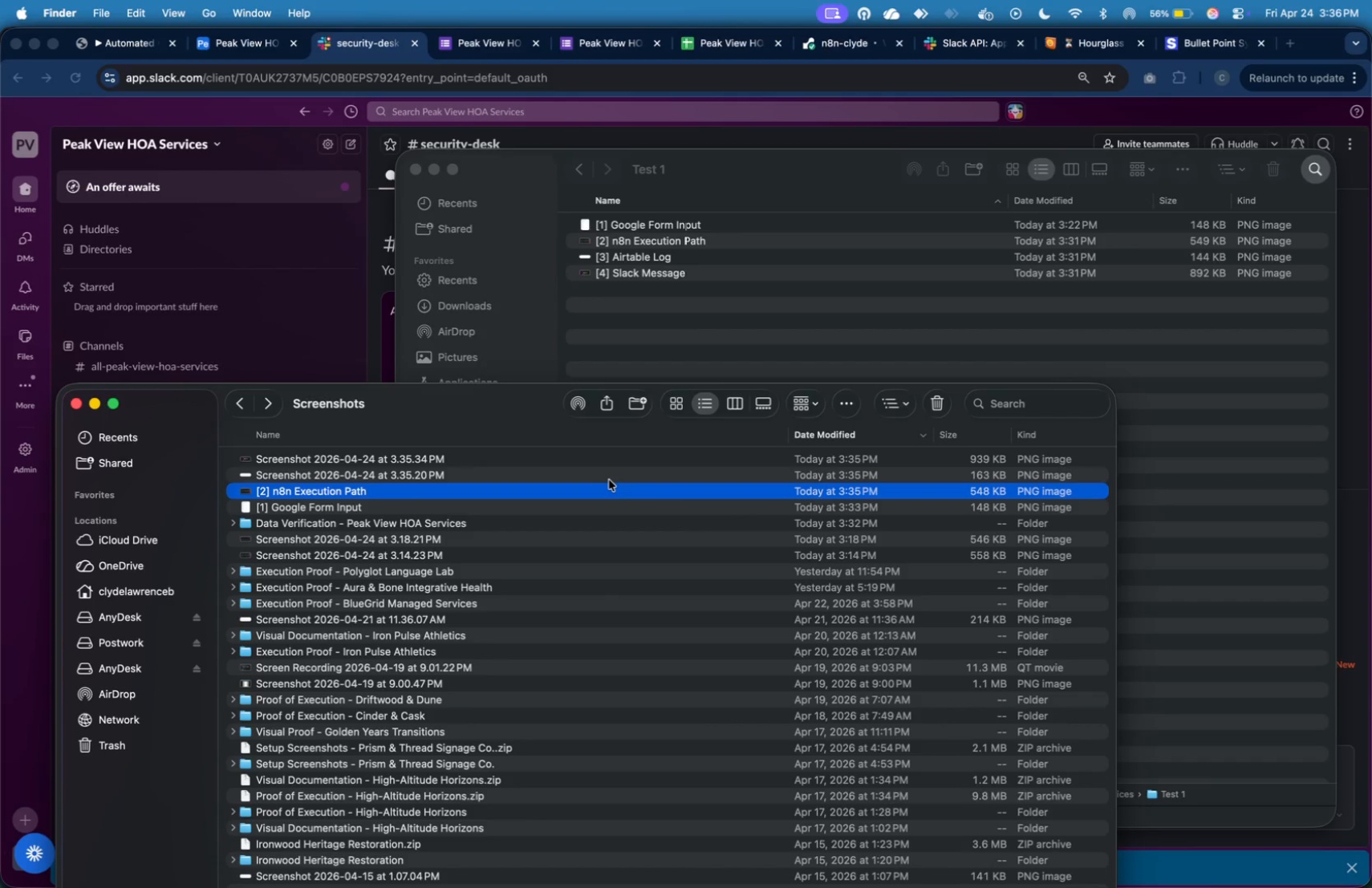 
left_click([609, 477])
 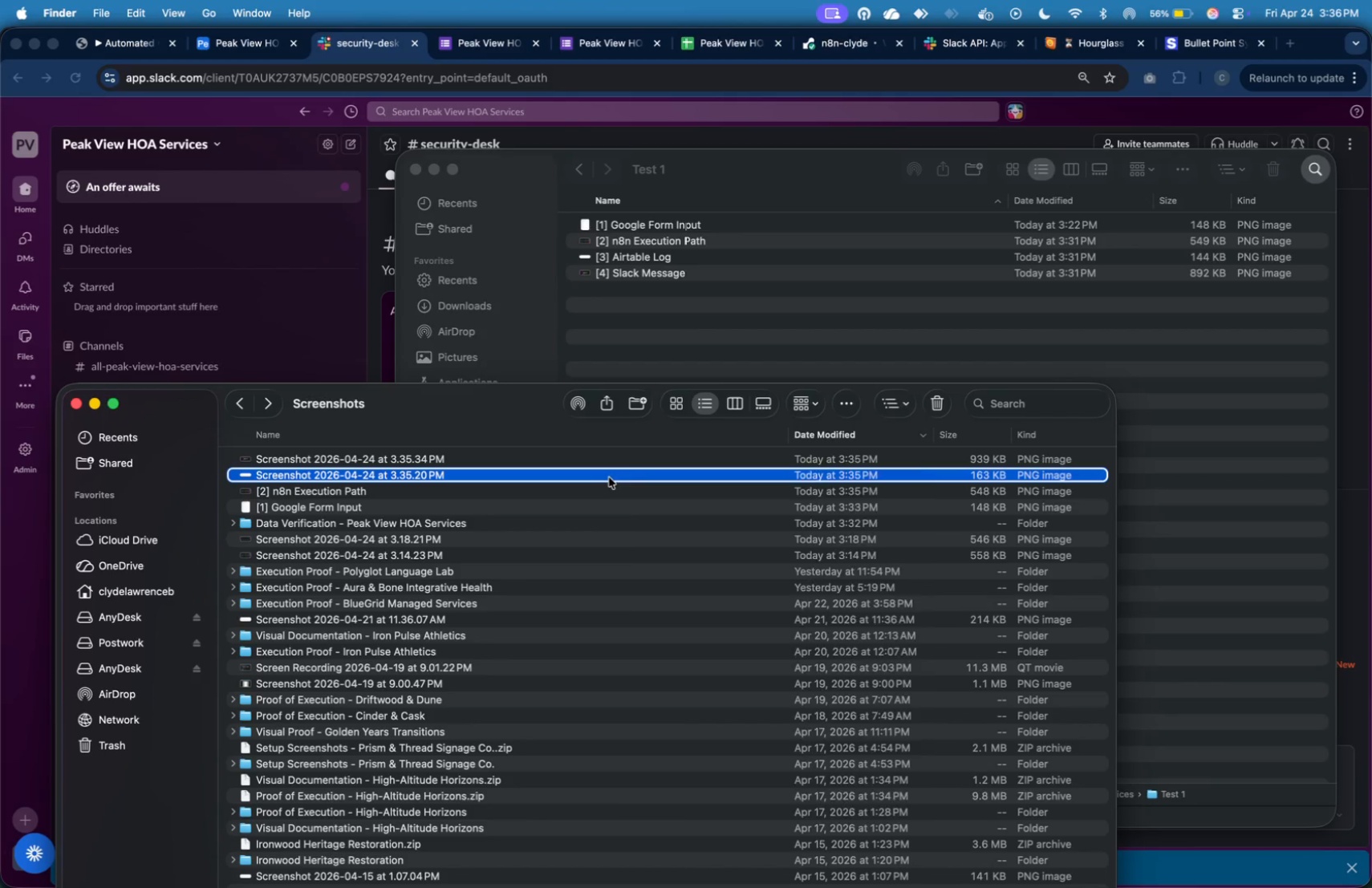 
right_click([609, 477])
 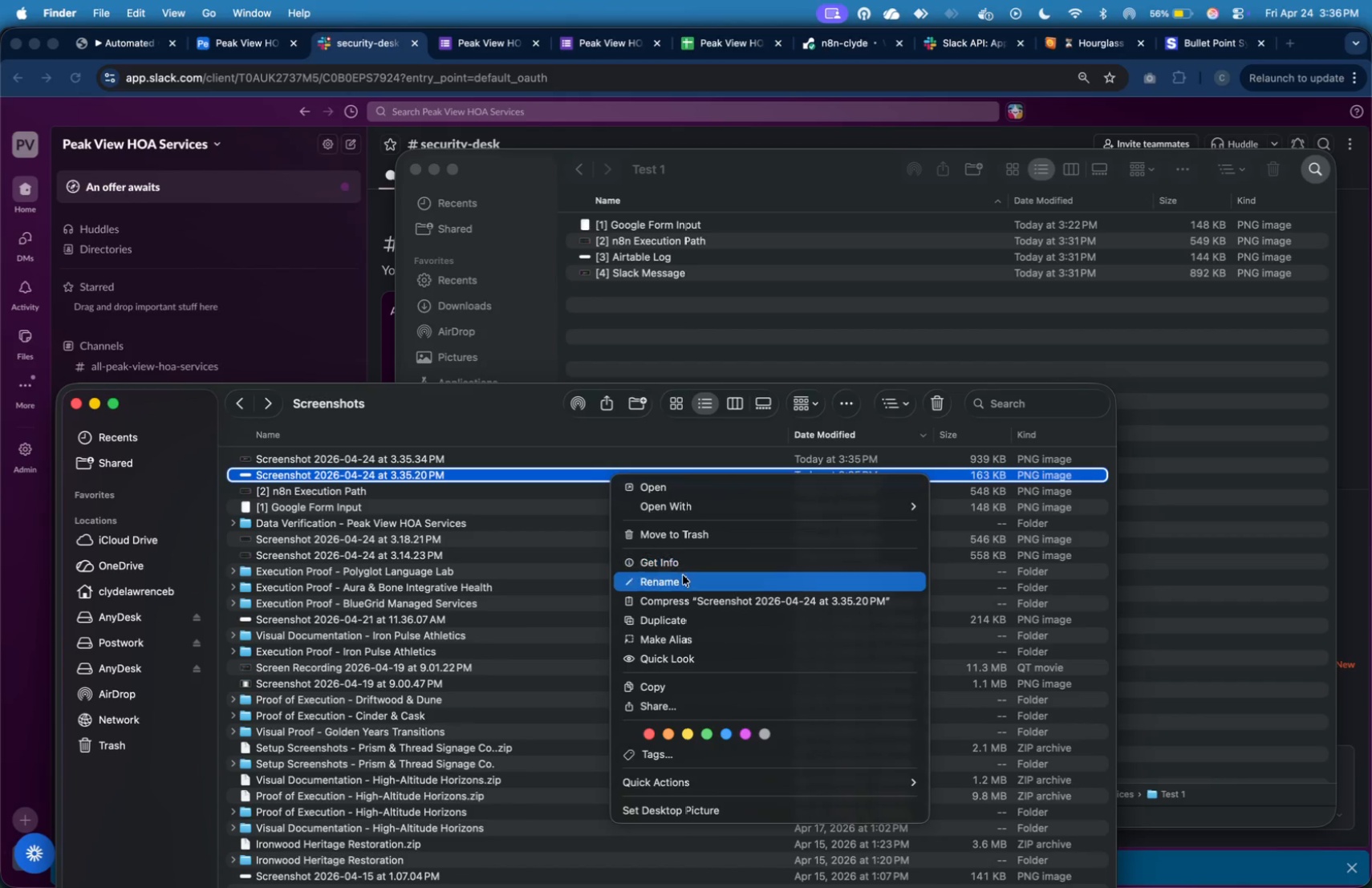 
left_click([683, 575])
 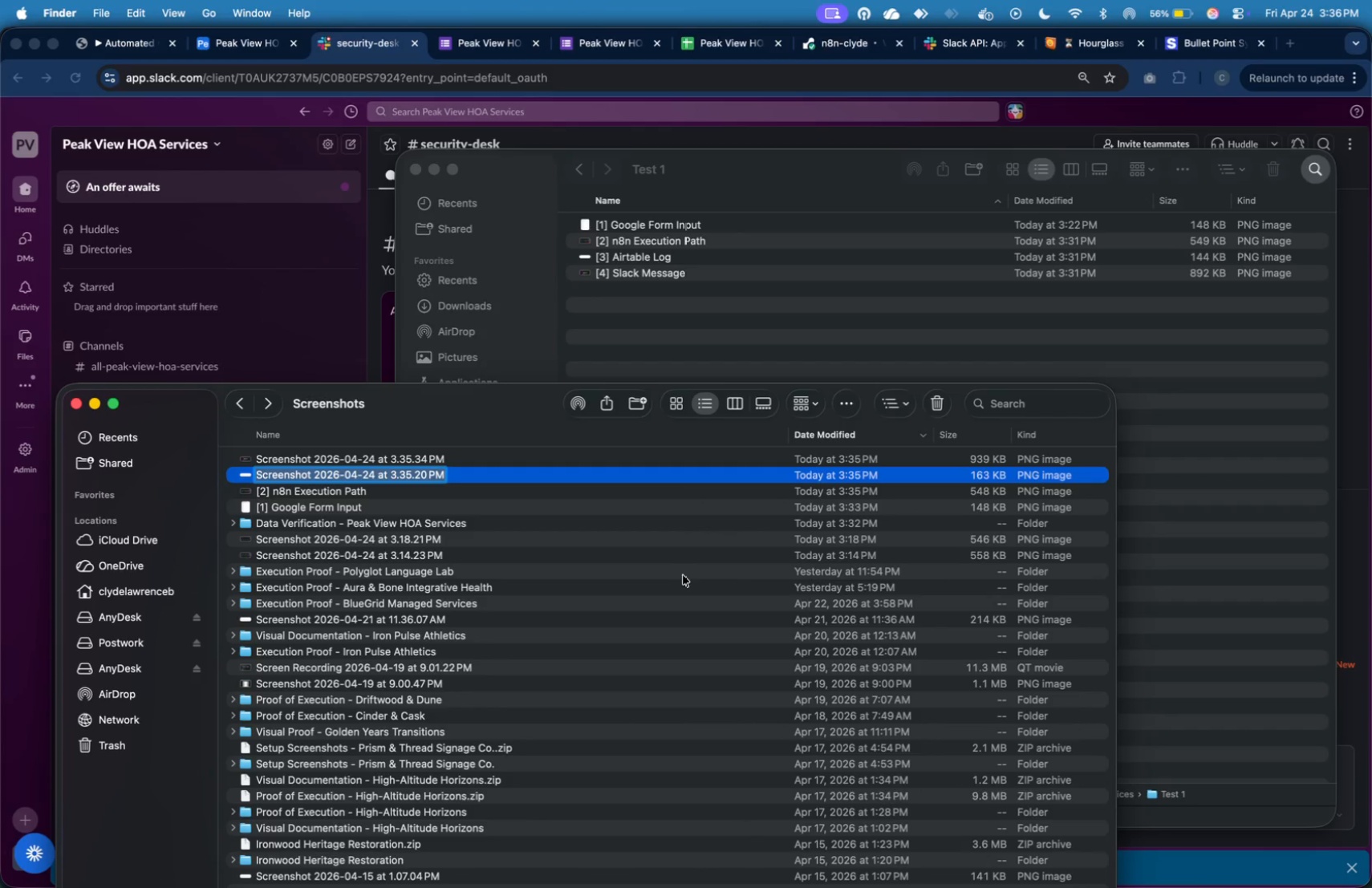 
wait(9.79)
 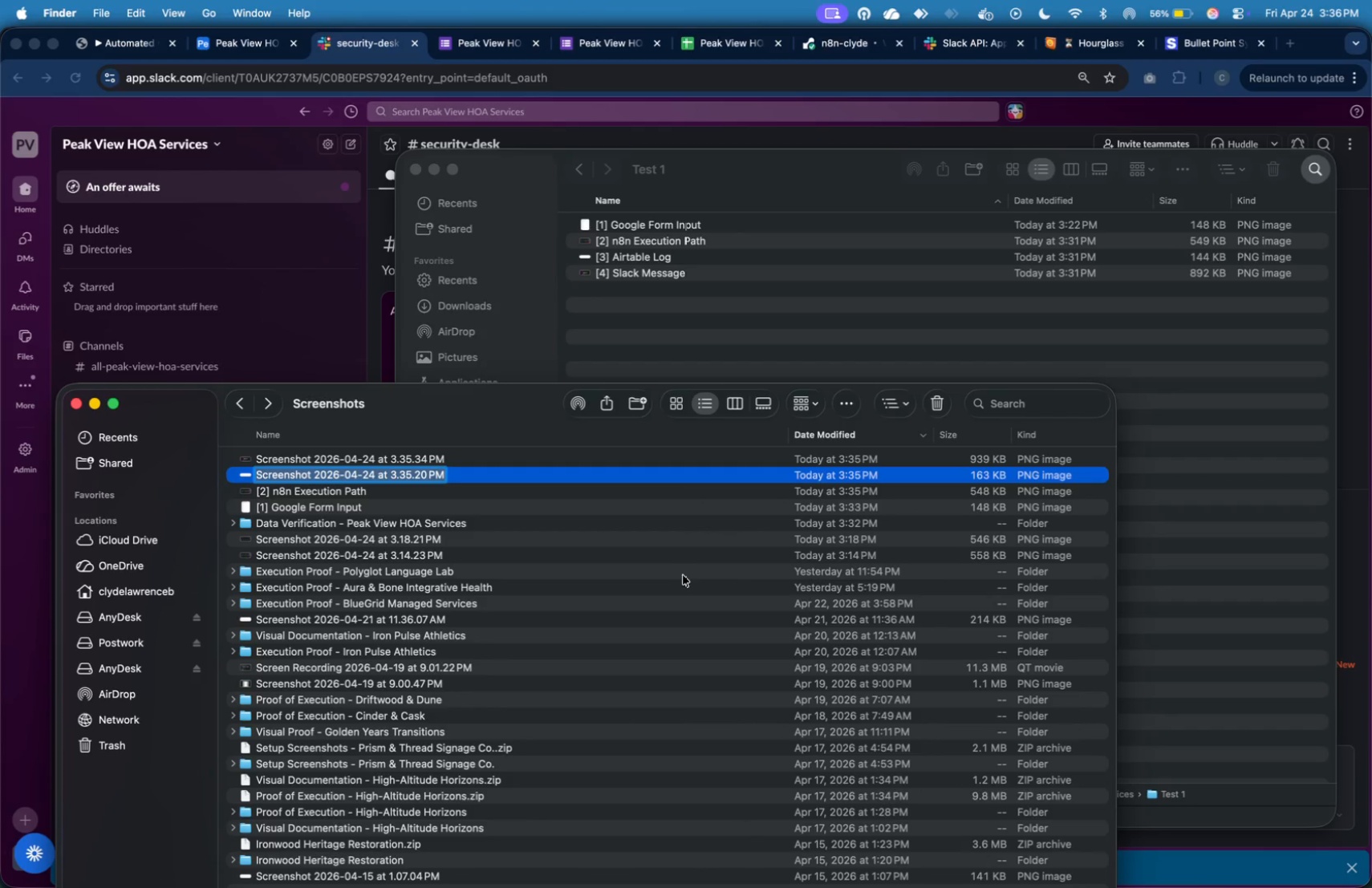 
key(BracketLeft)
 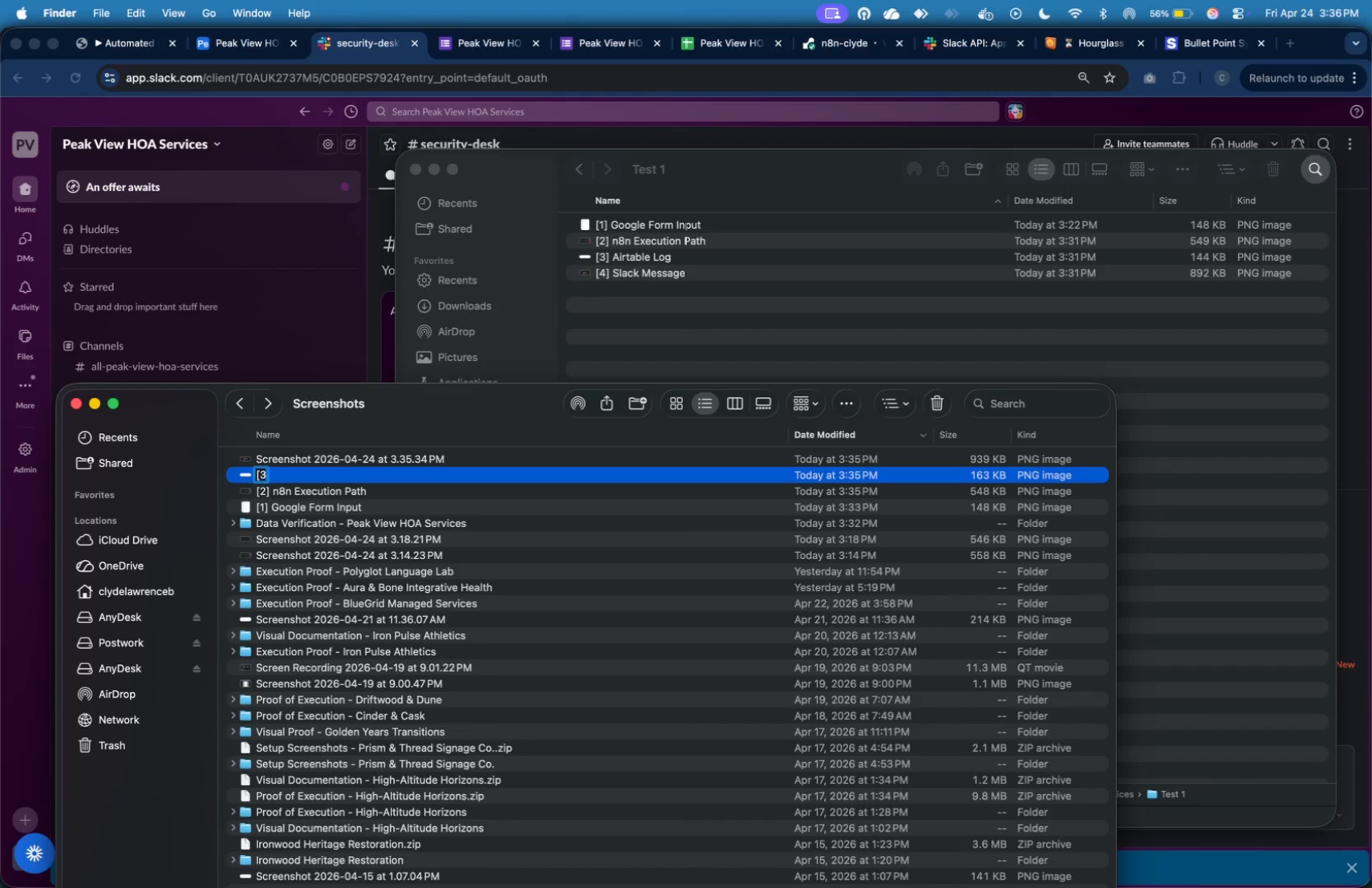 
key(3)
 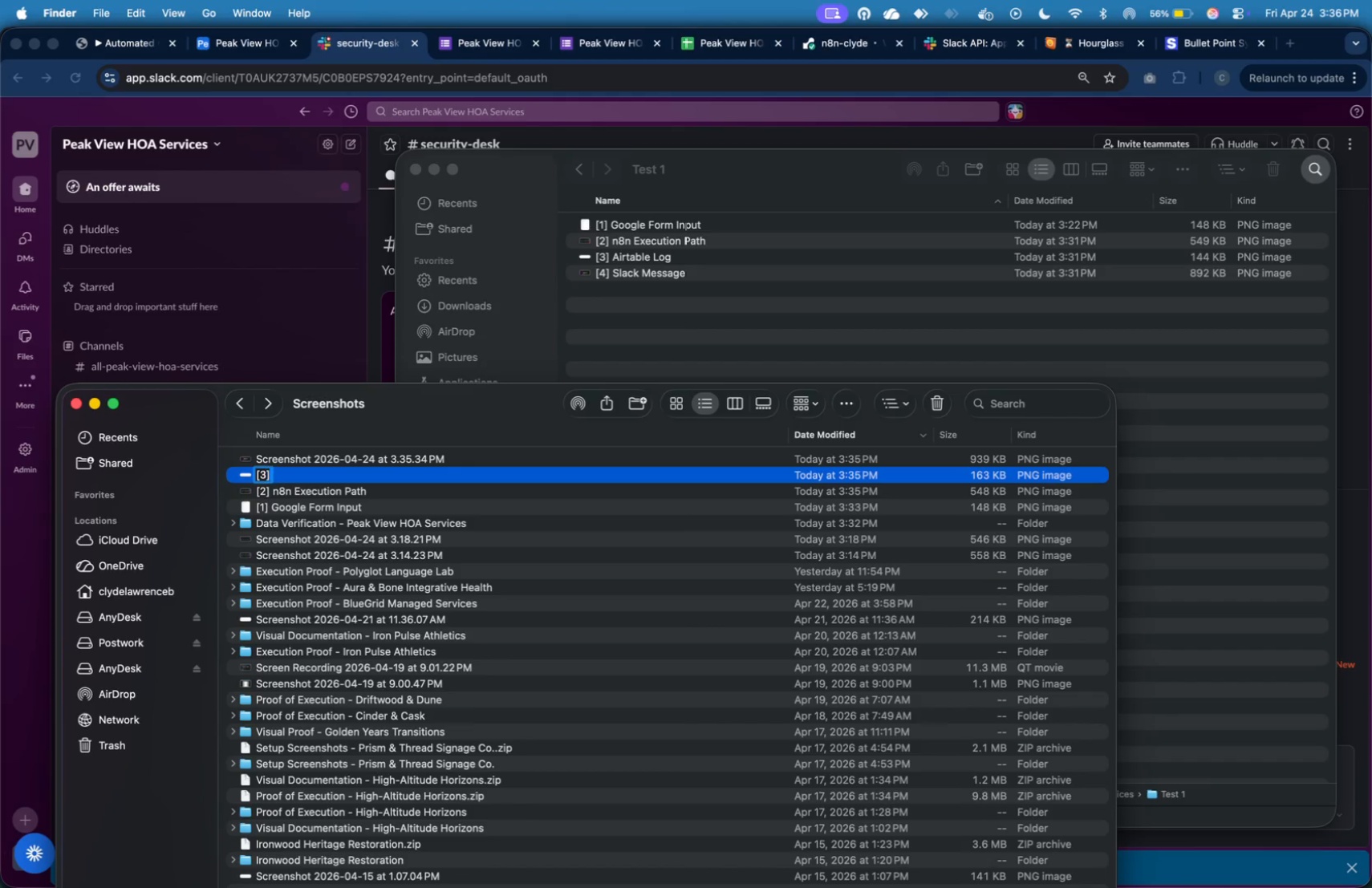 
key(BracketRight)
 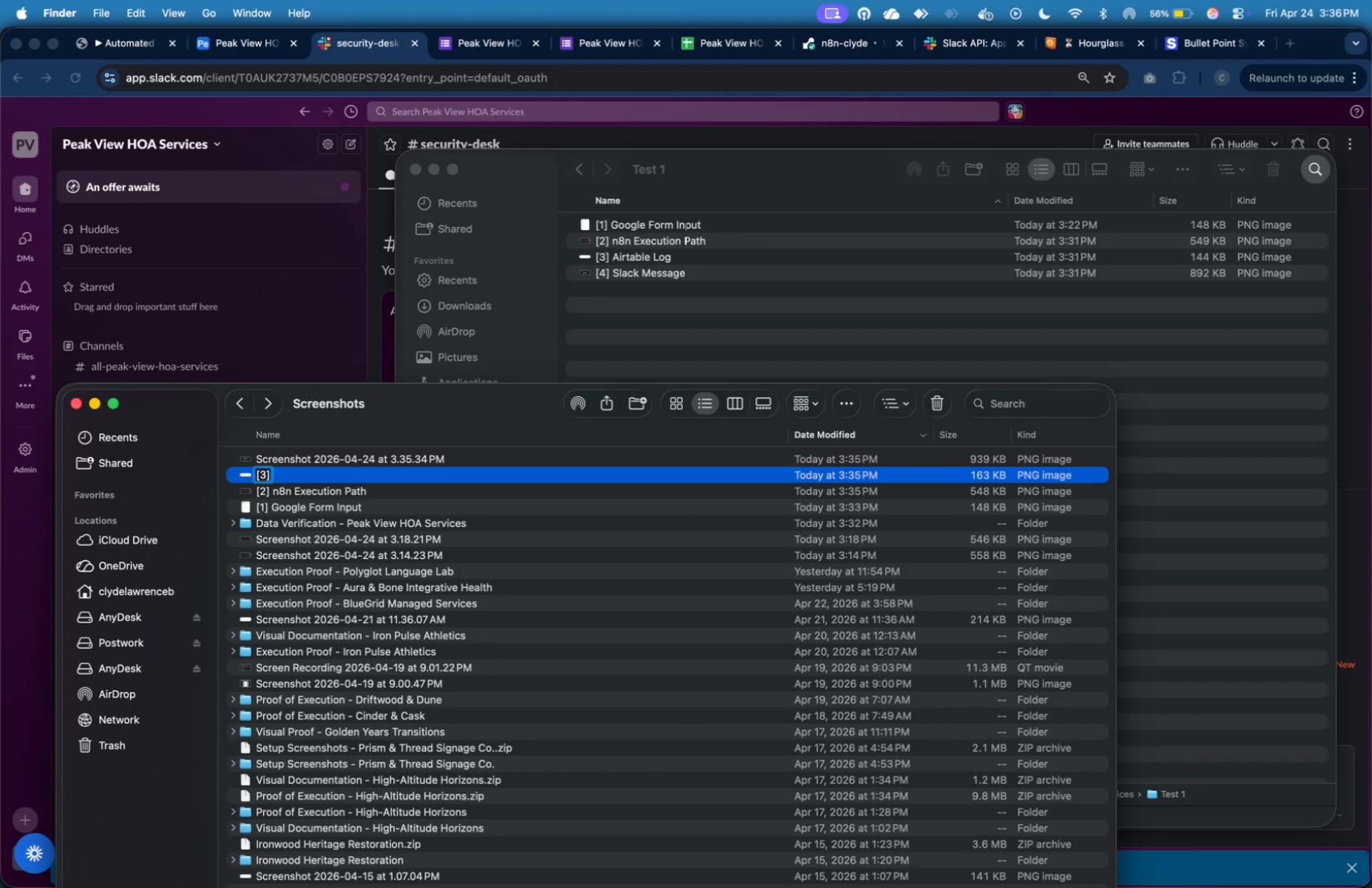 
key(Space)
 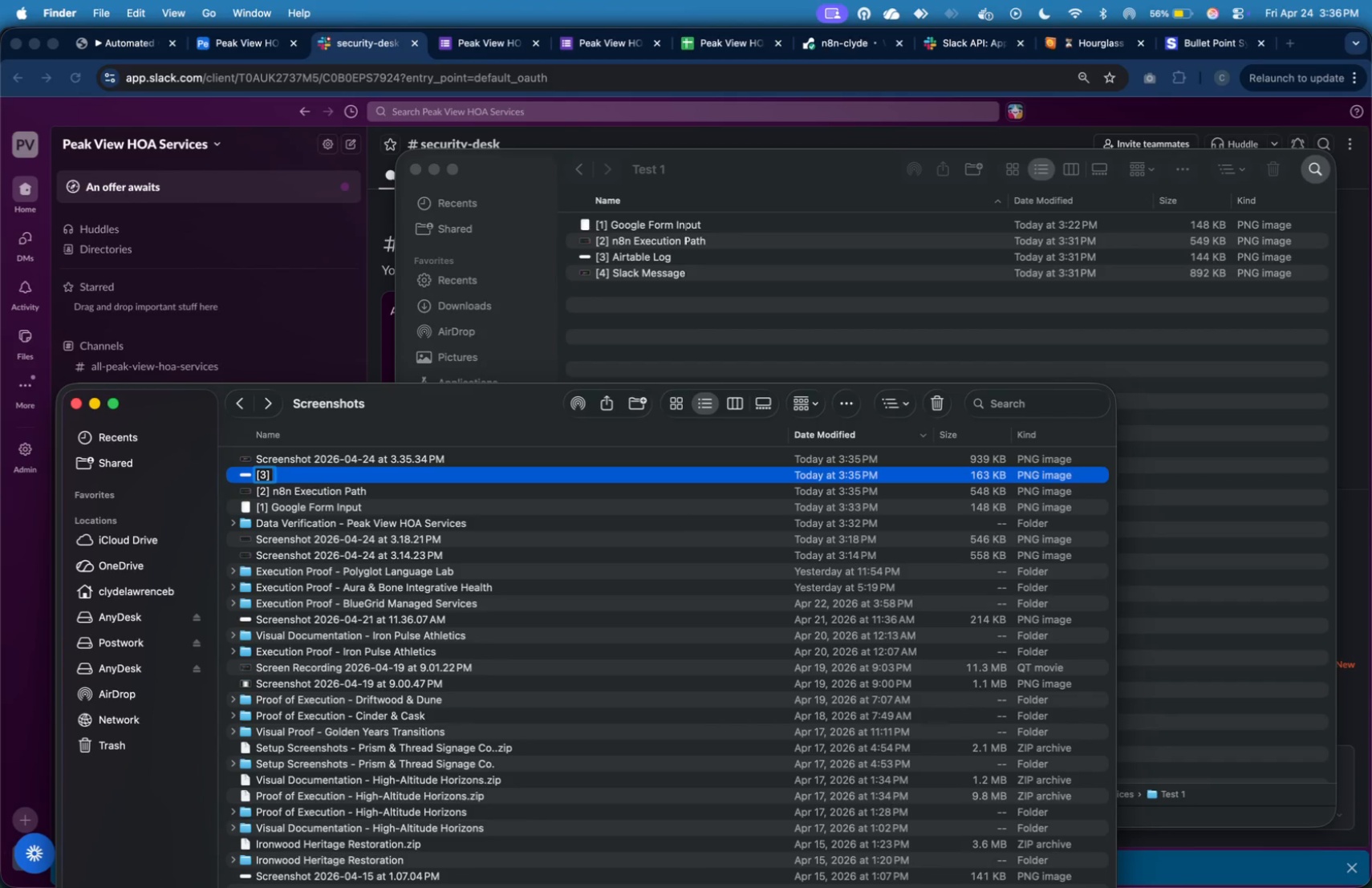 
wait(9.6)
 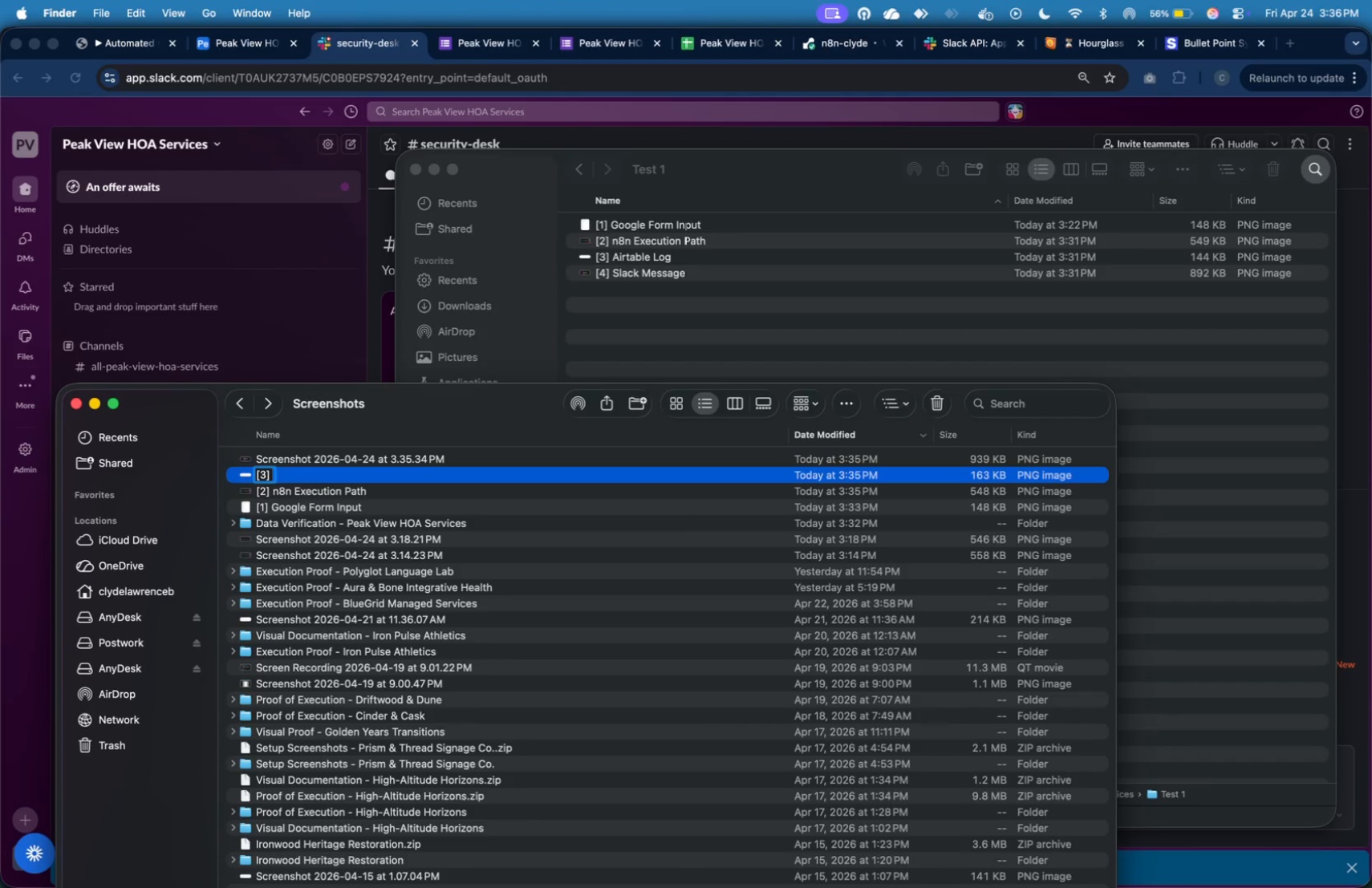 
key(Space)
 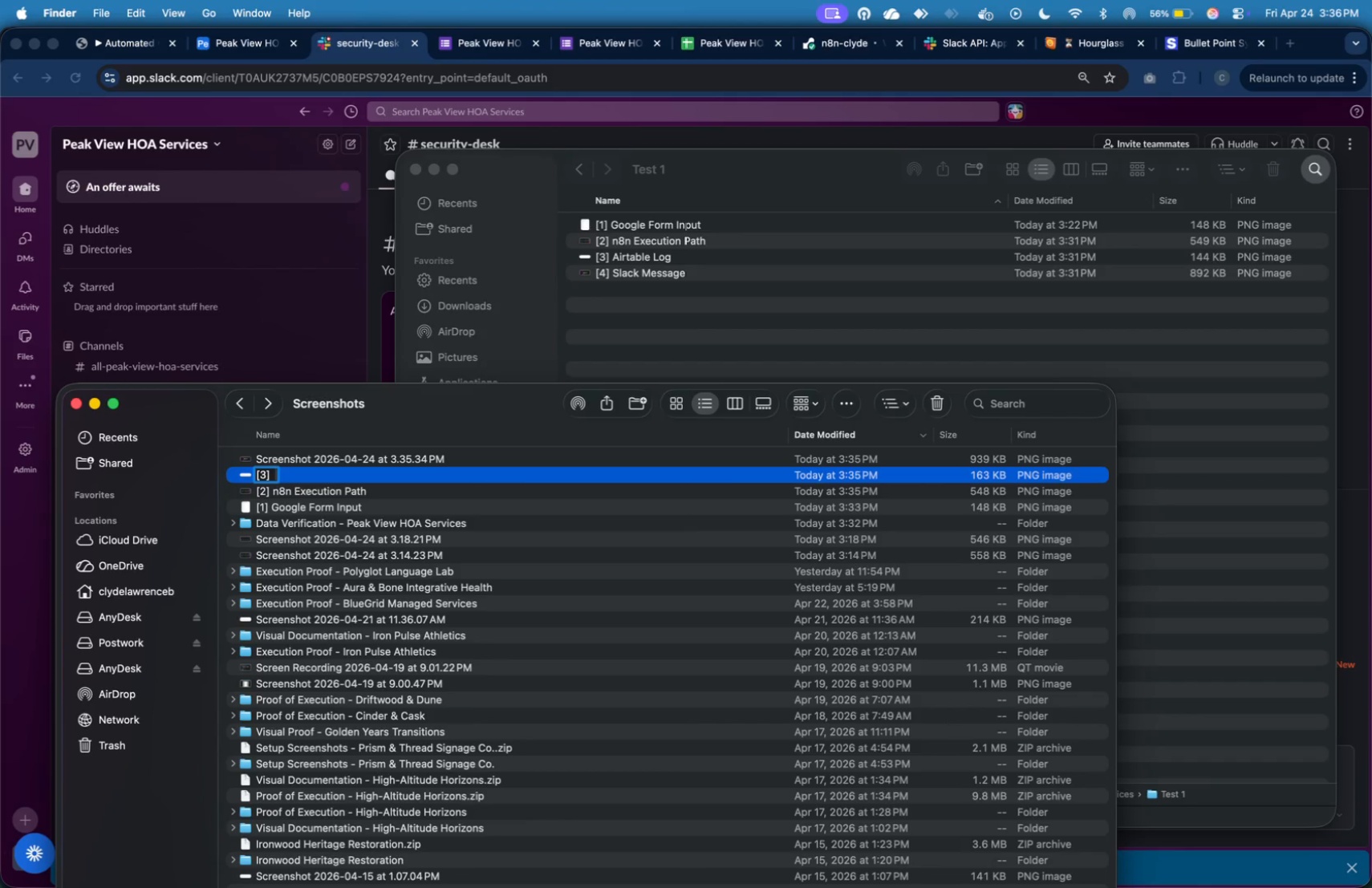 
key(Backspace)
 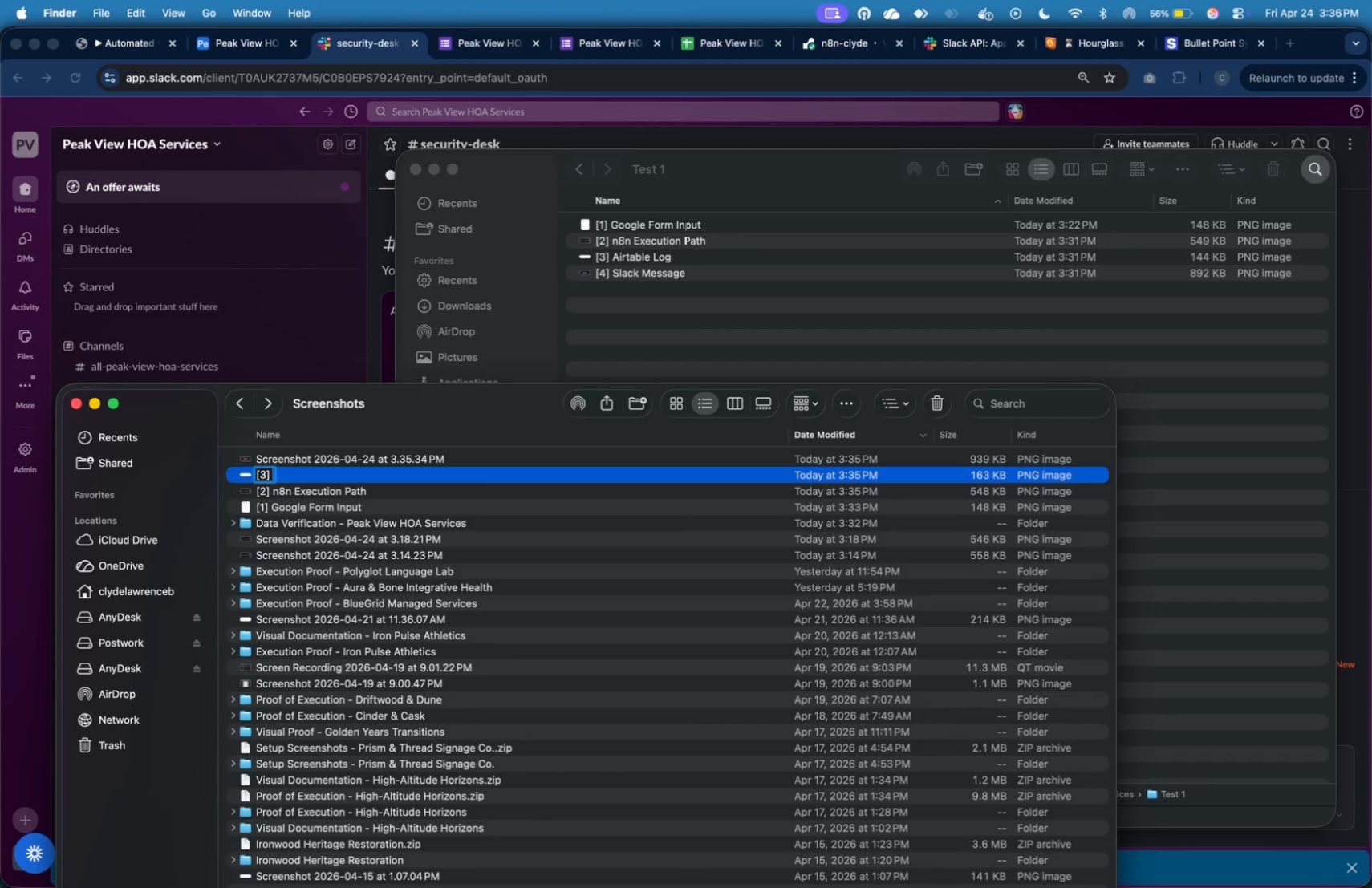 
key(Shift+A)
 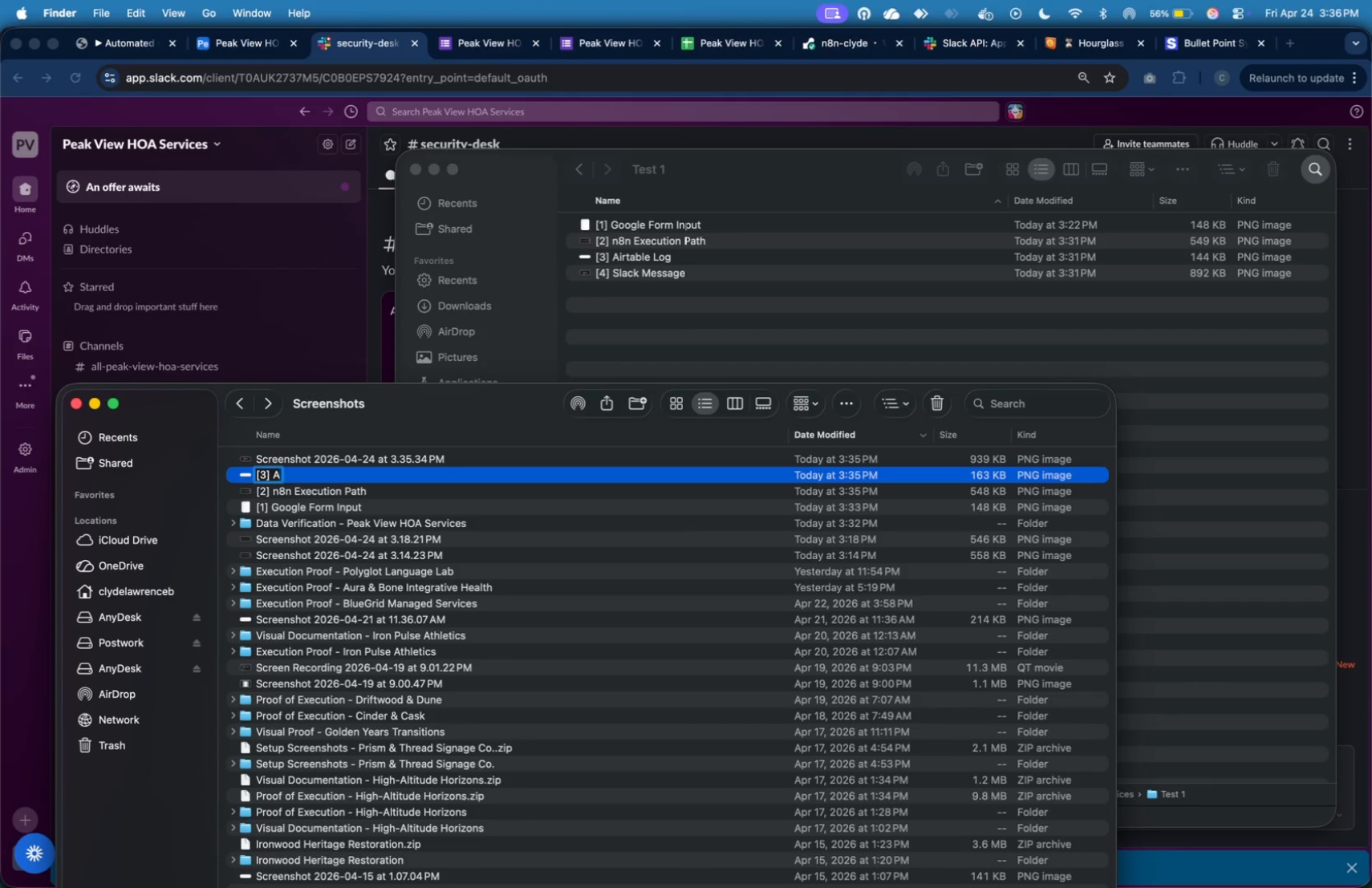 
wait(7.77)
 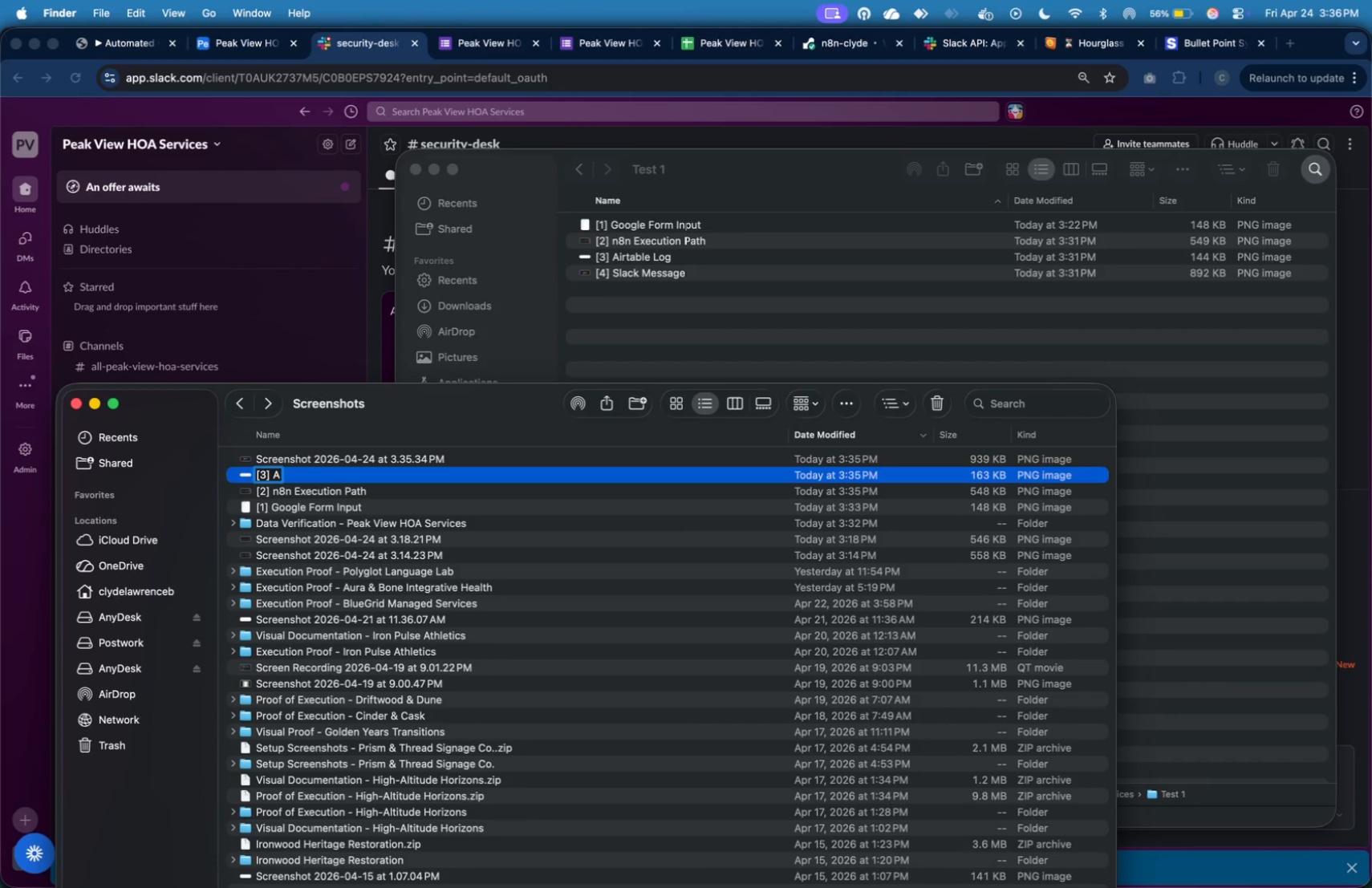 
type(irtable Log)
 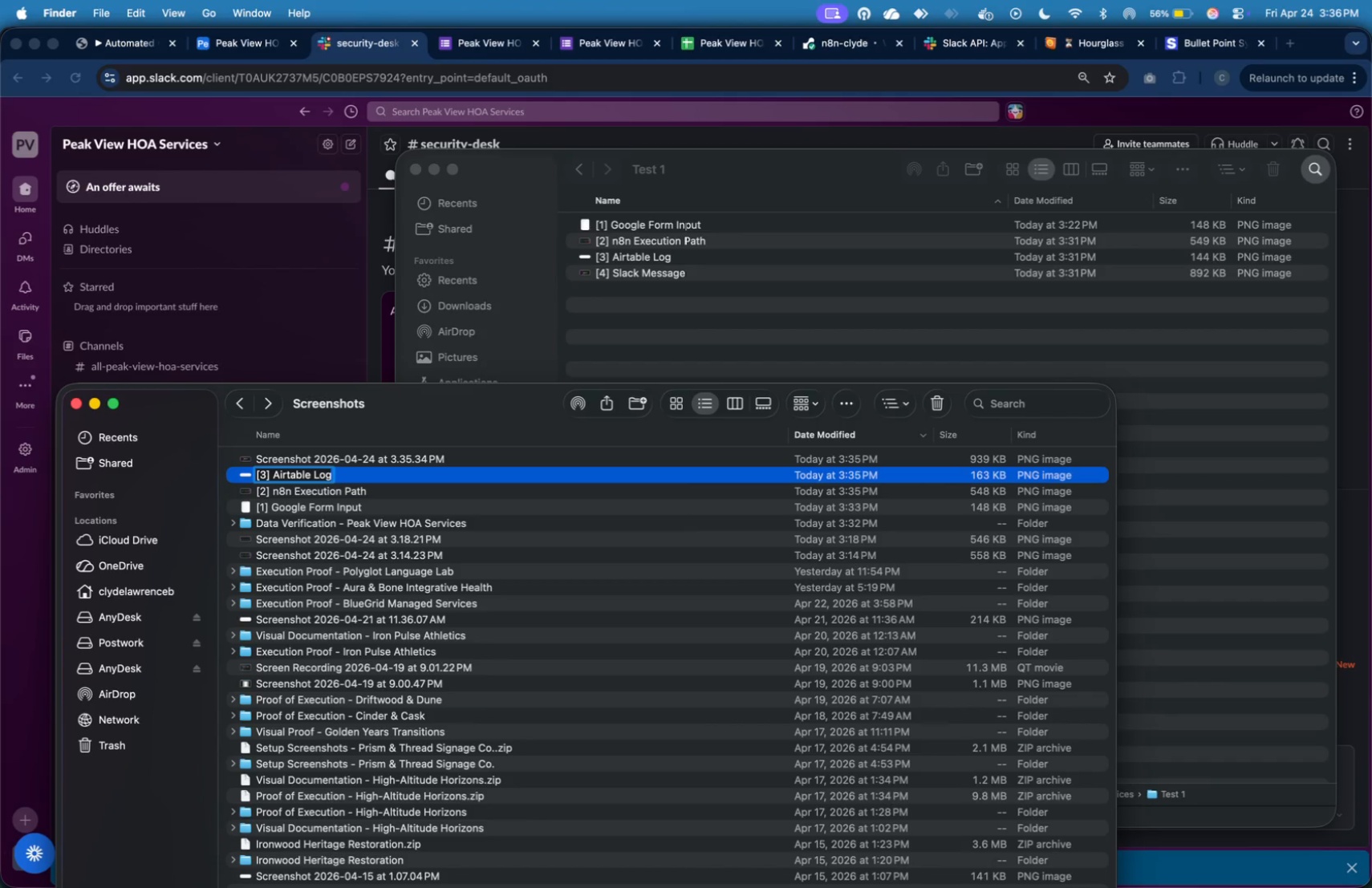 
key(Enter)
 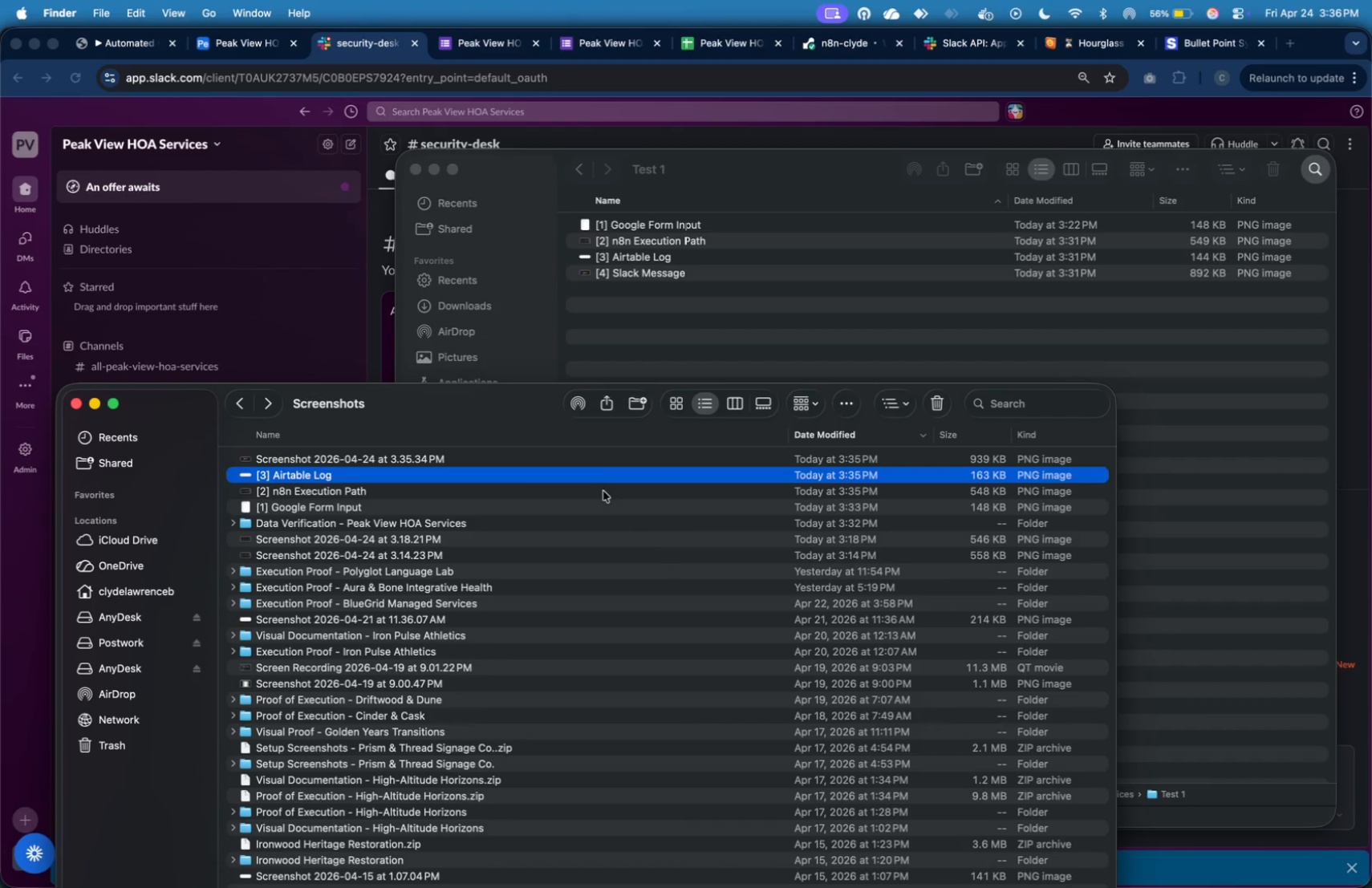 
left_click([603, 460])
 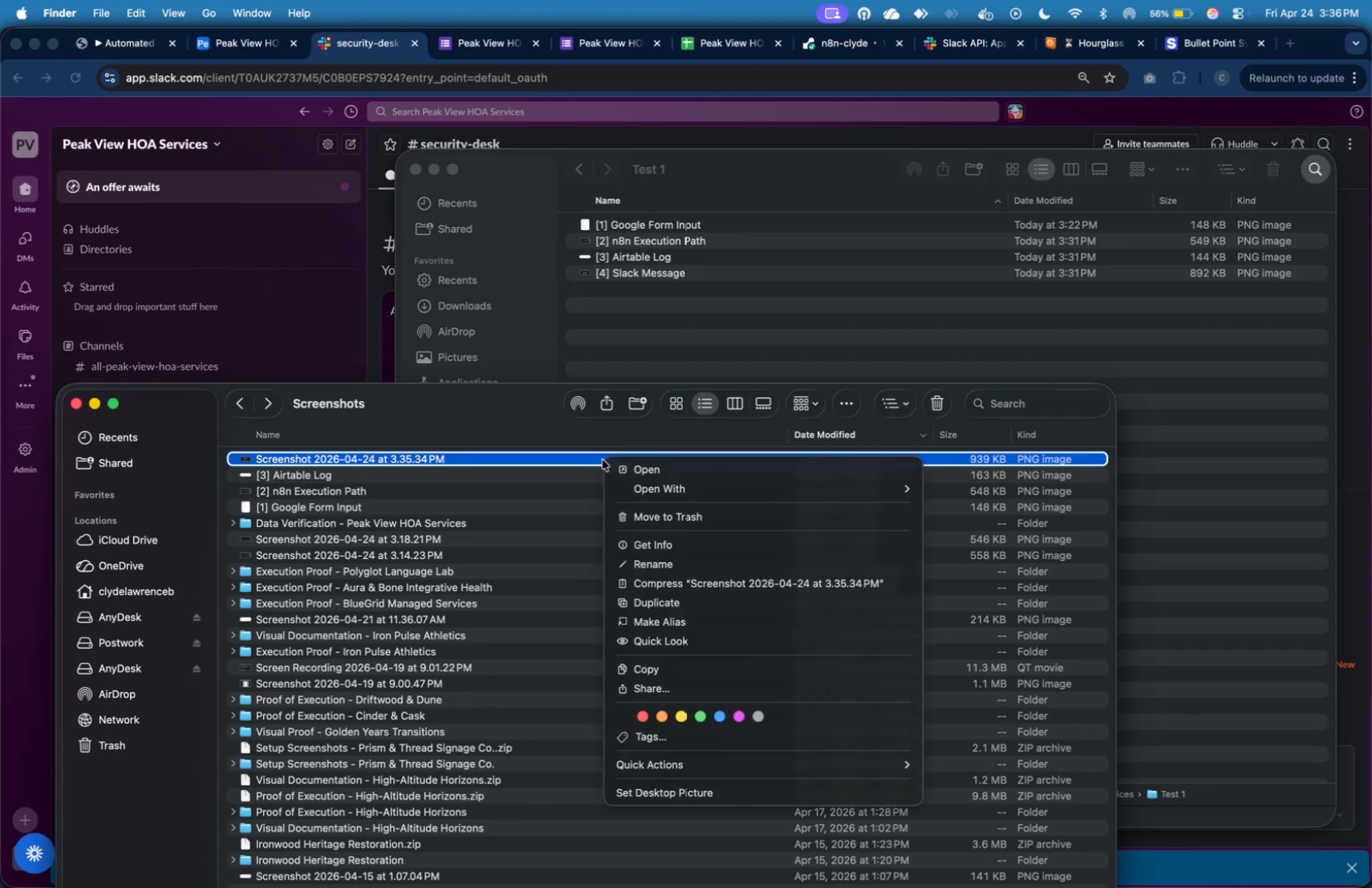 
right_click([603, 460])
 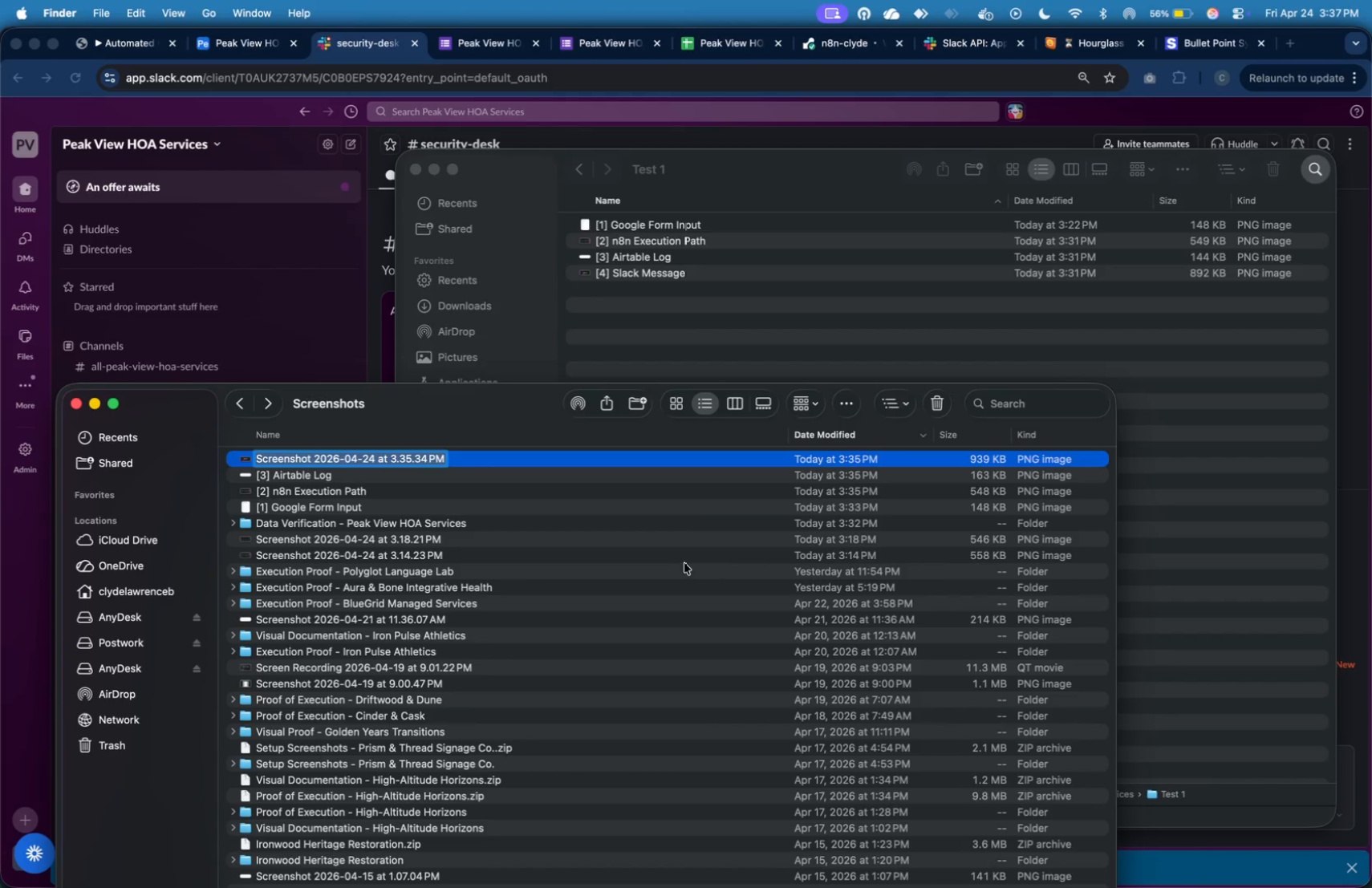 
wait(14.69)
 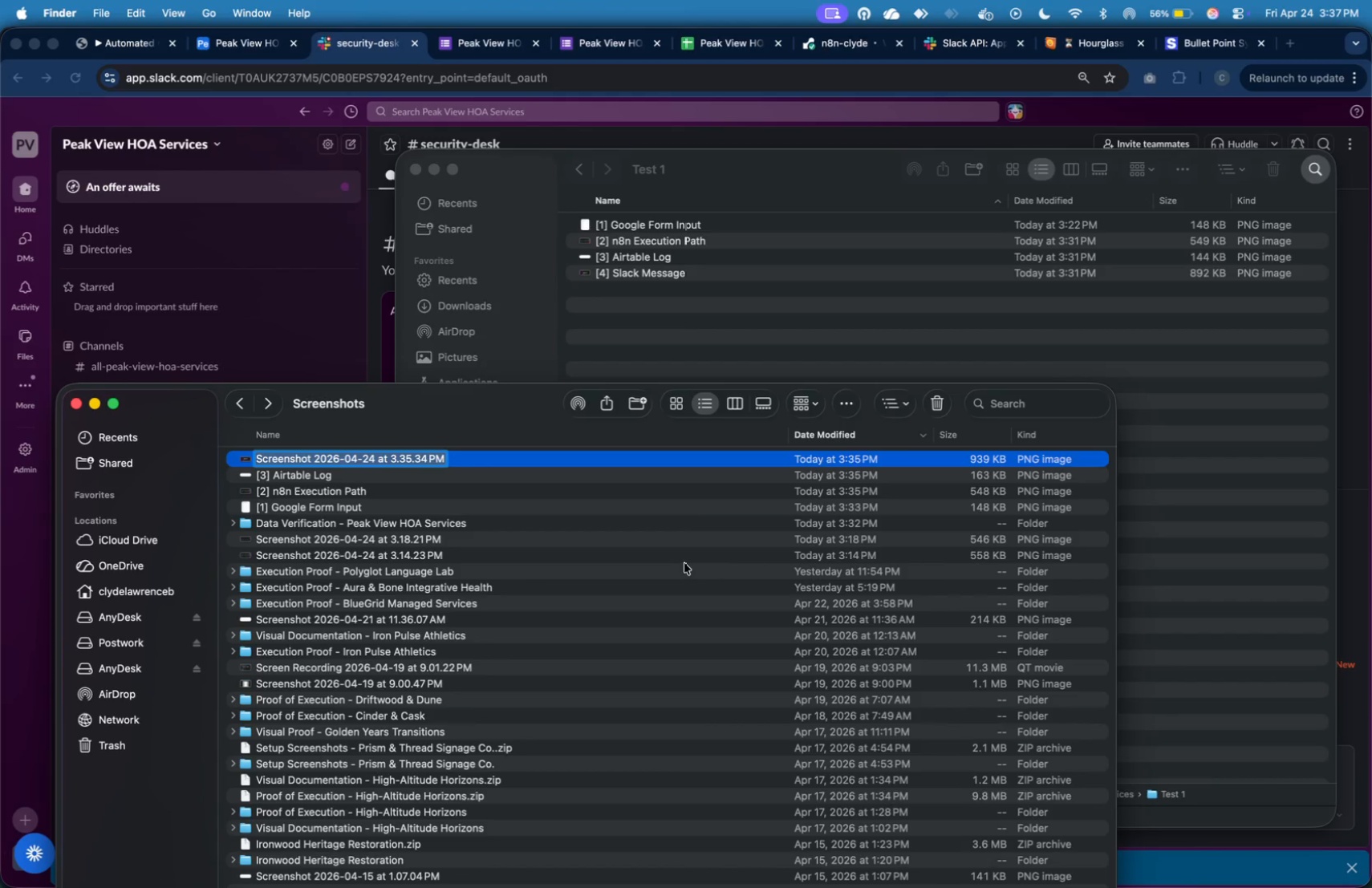 
type([4] Slack Message)
 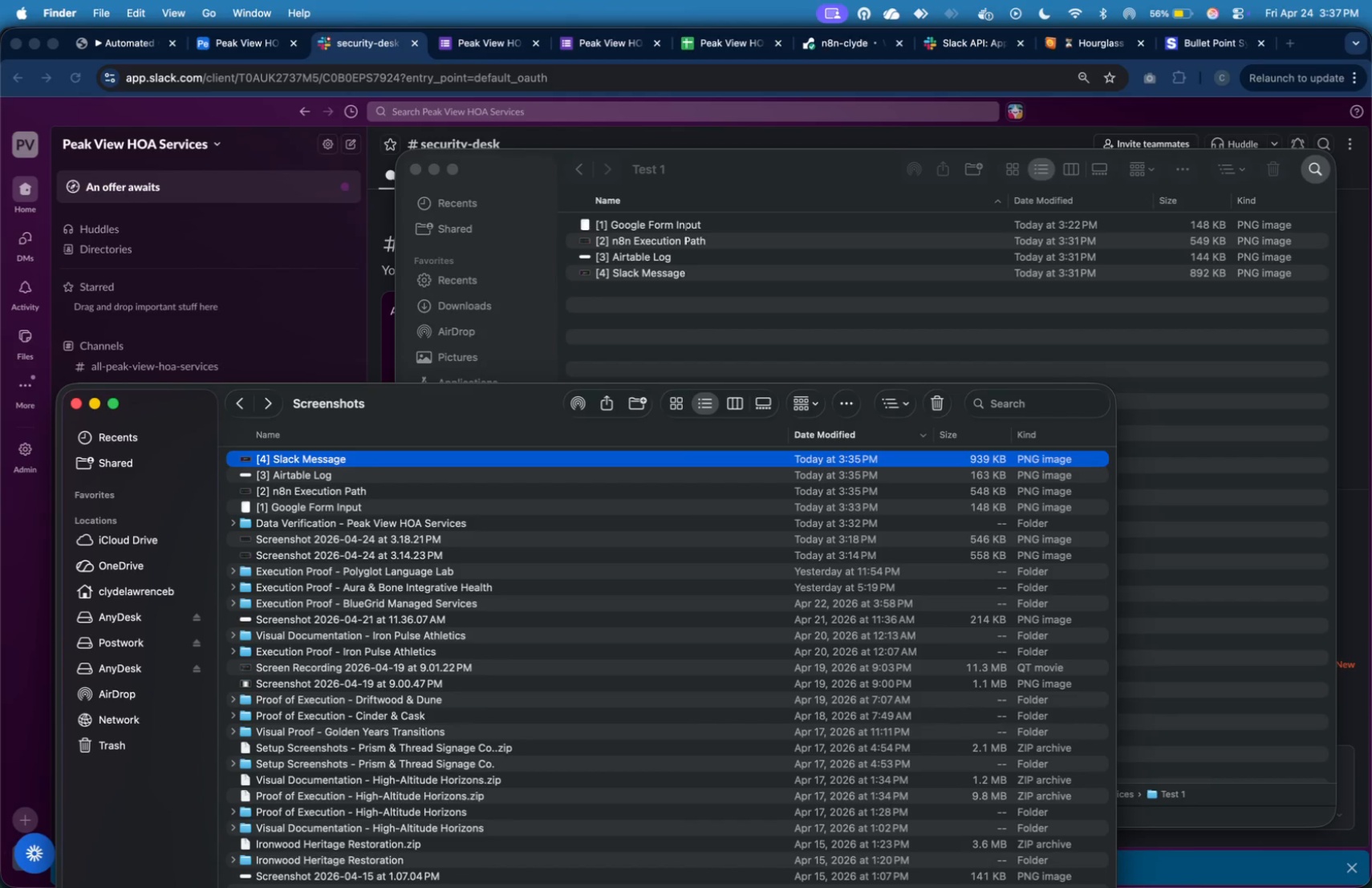 
 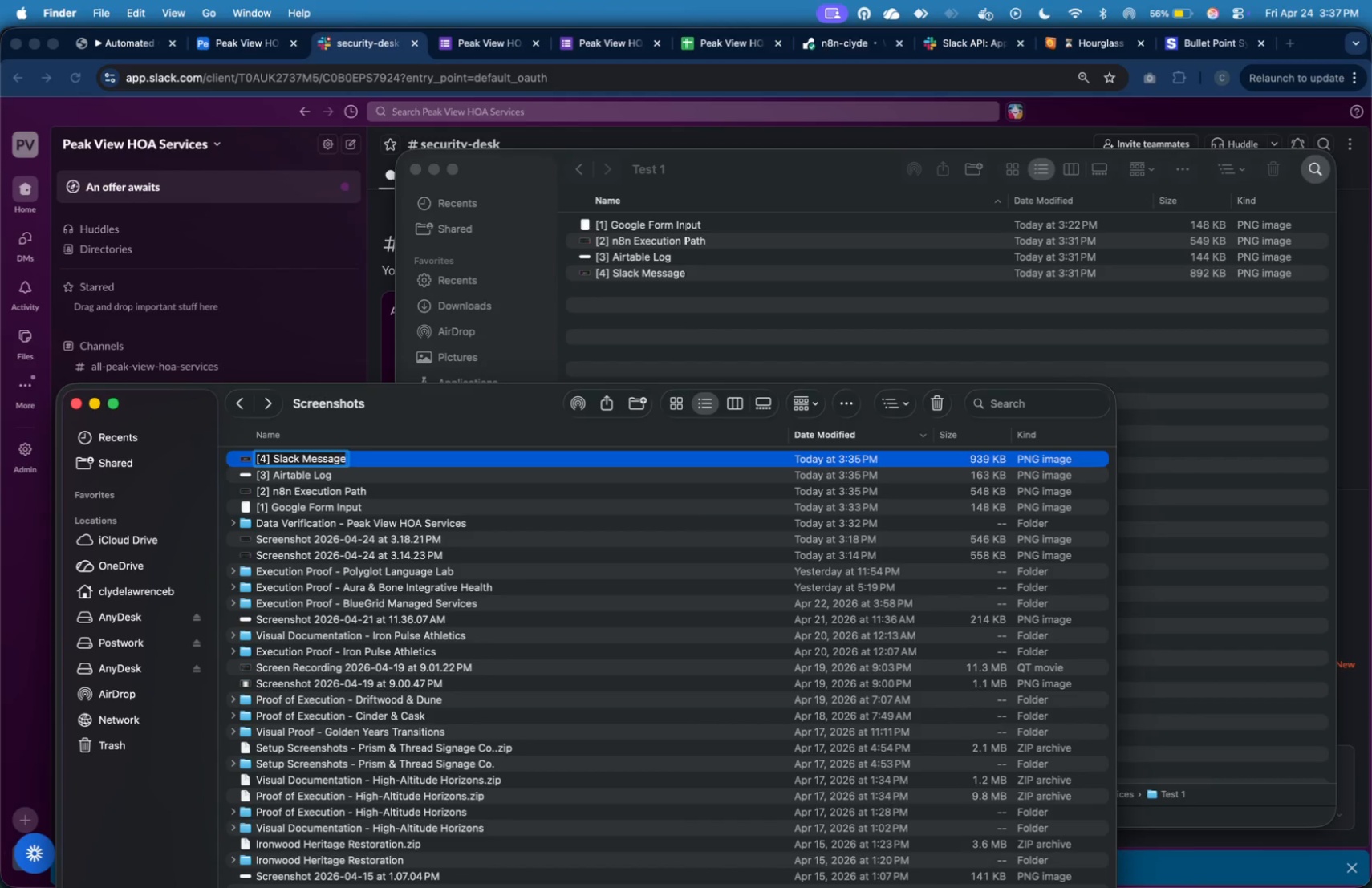 
key(Enter)
 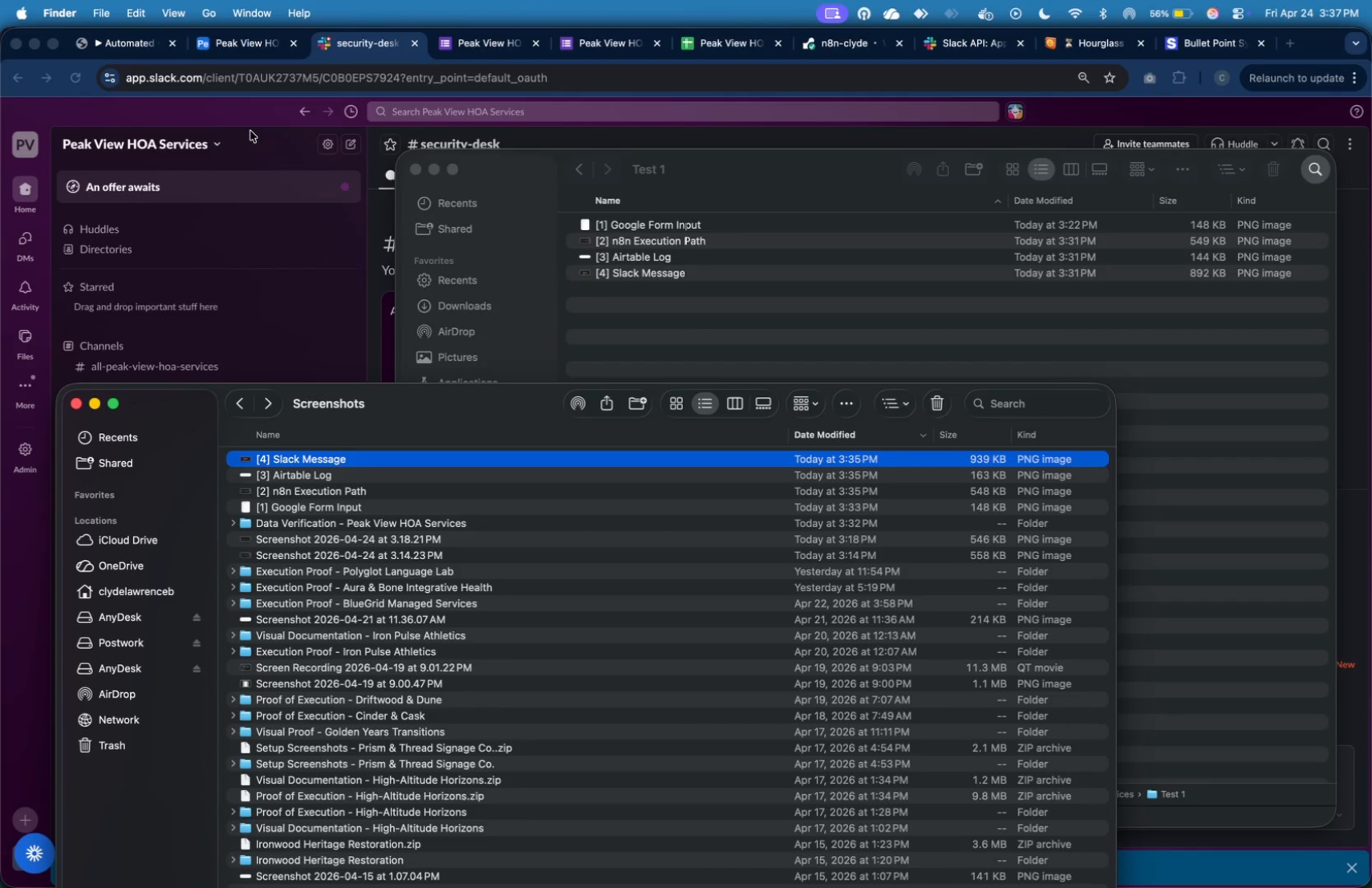 
left_click([251, 112])
 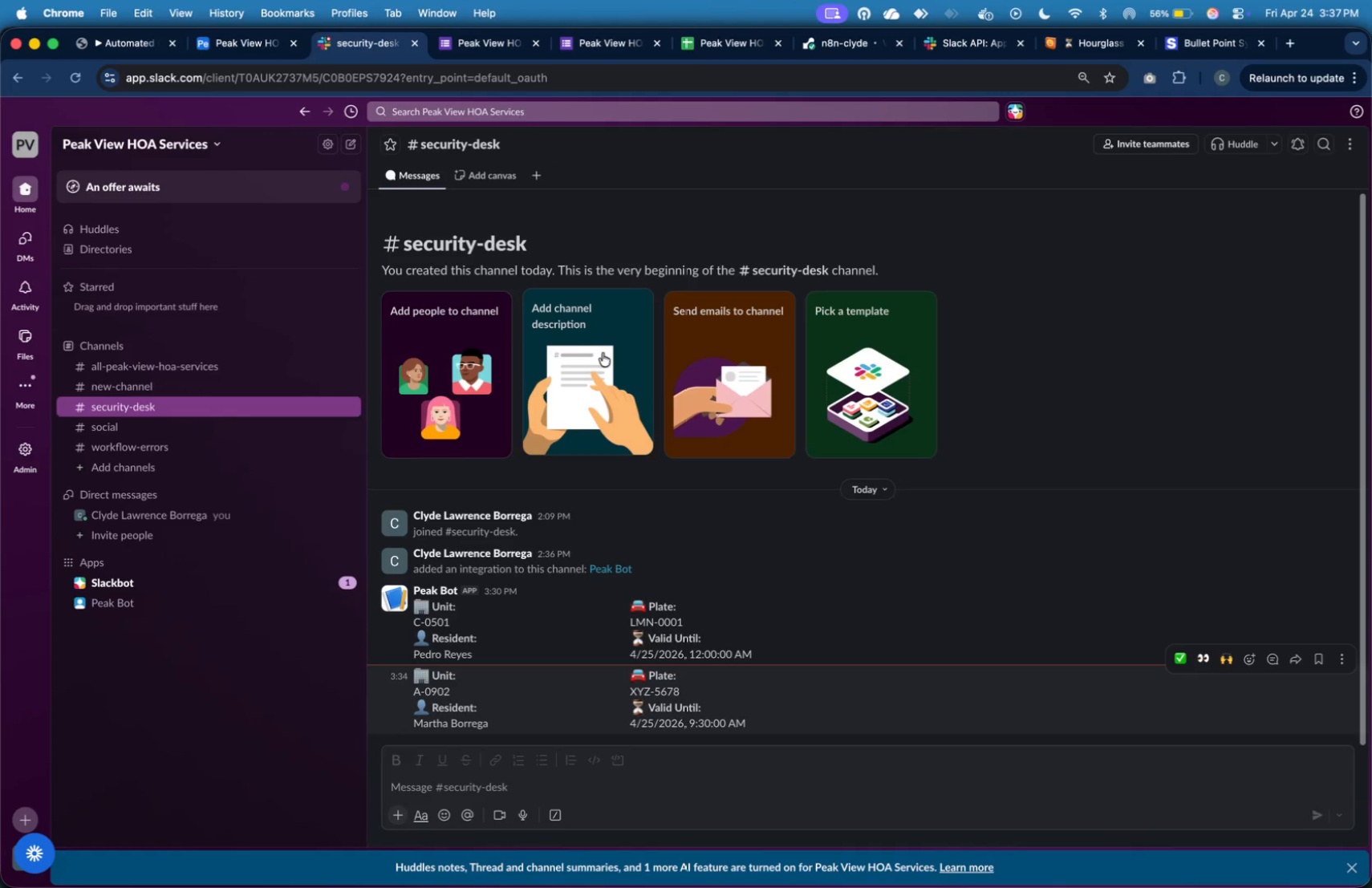 
key(Meta+Tab)
 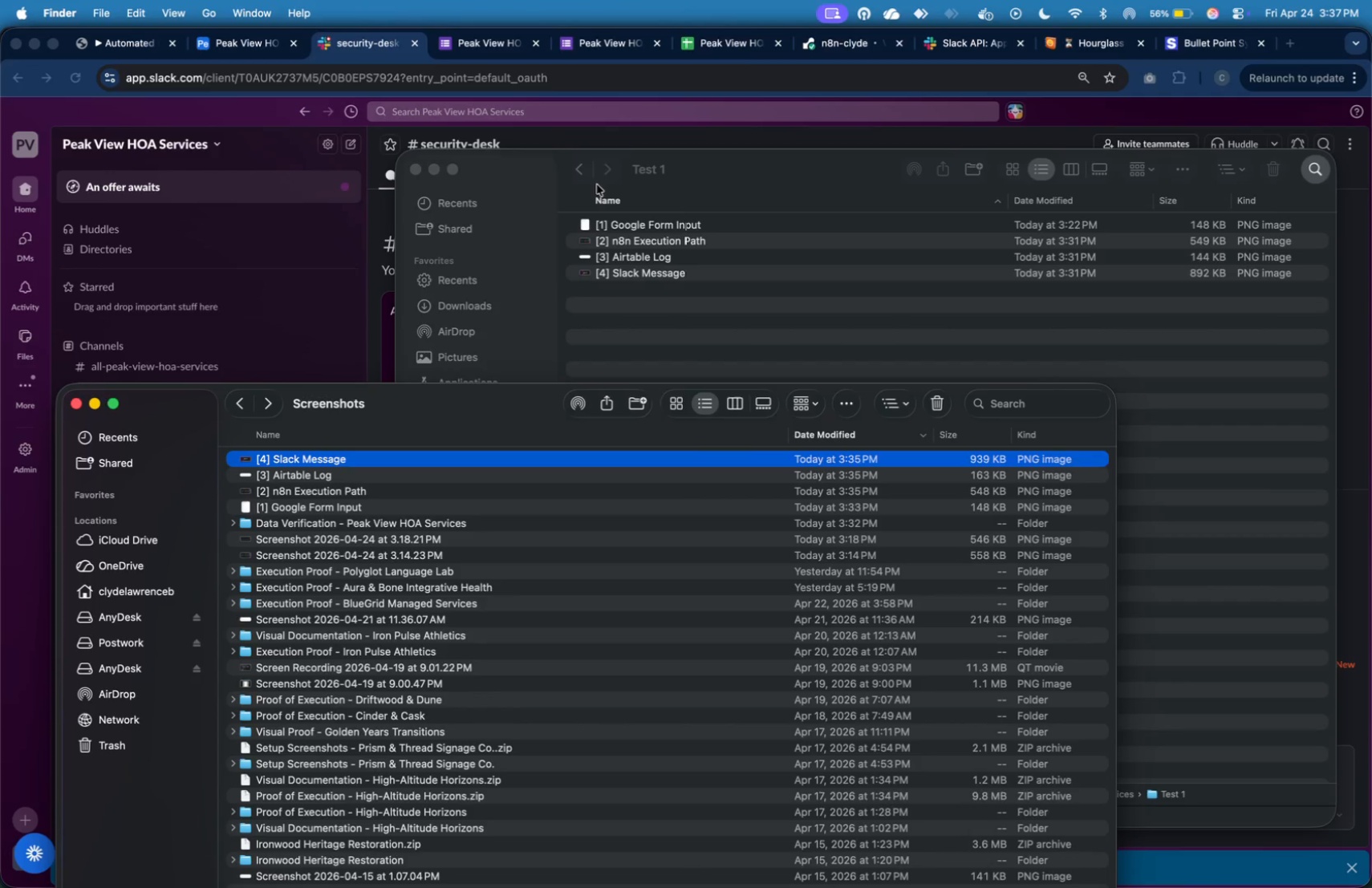 
left_click([585, 170])
 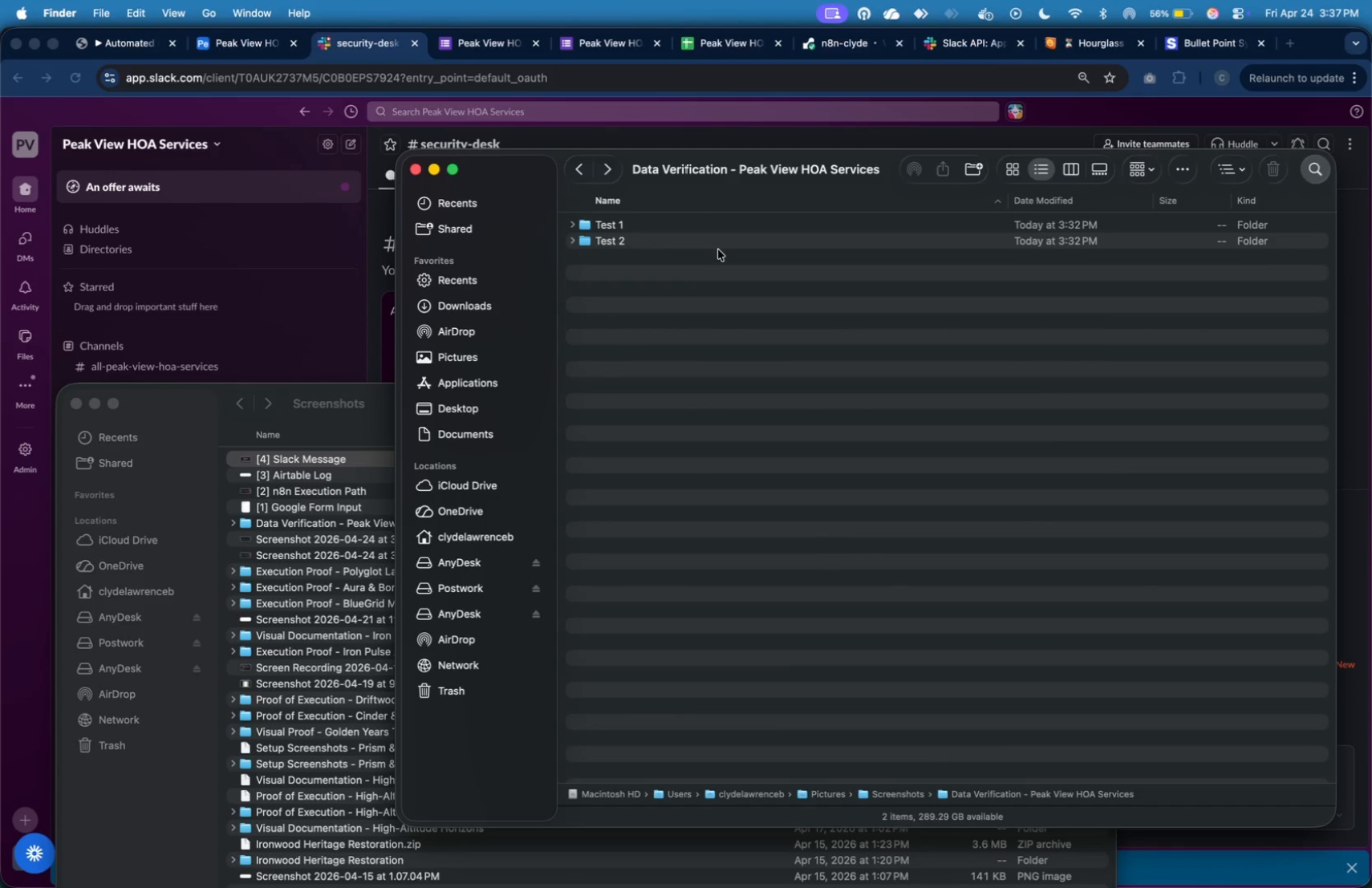 
double_click([718, 250])
 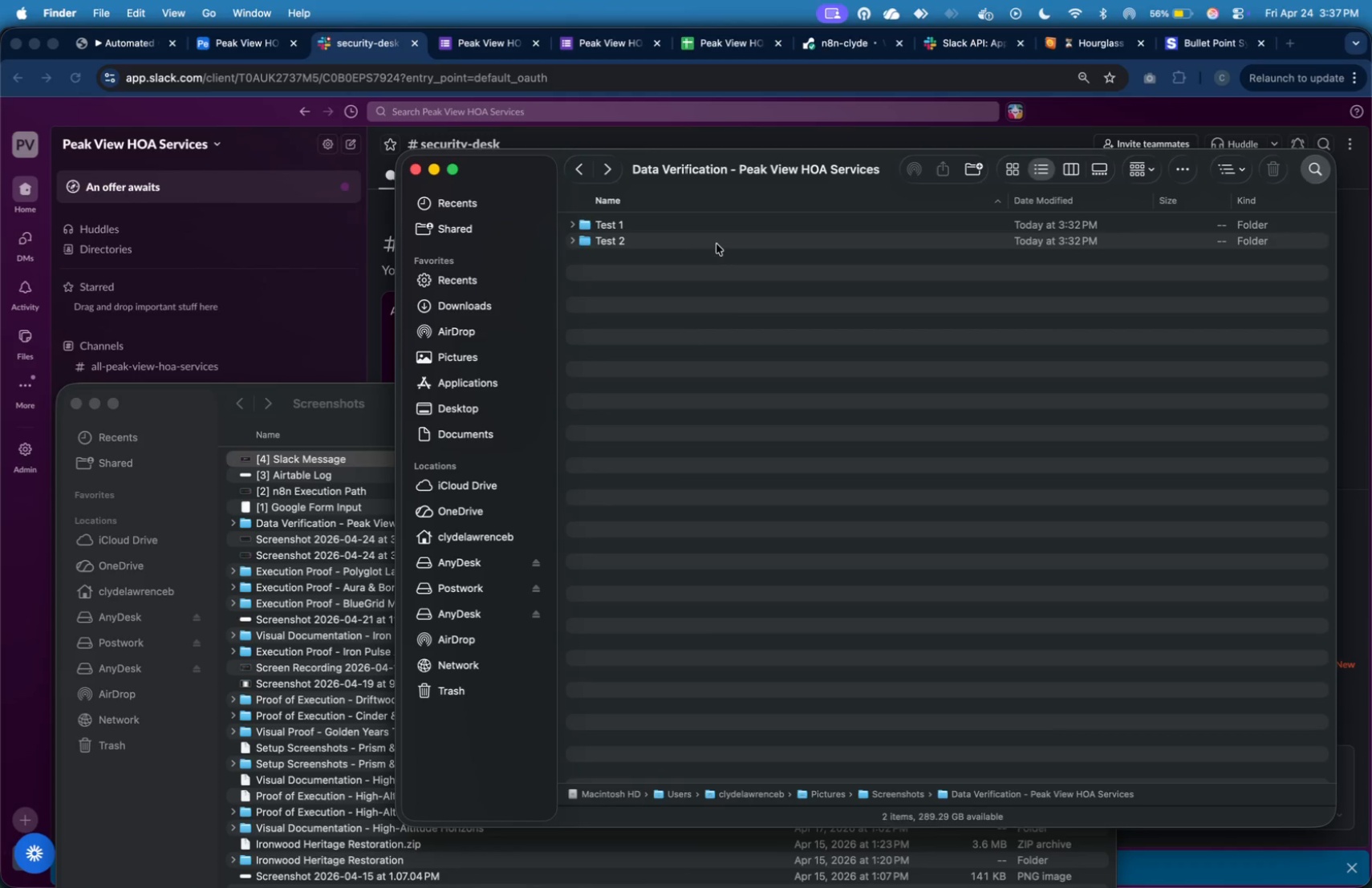 
triple_click([716, 244])
 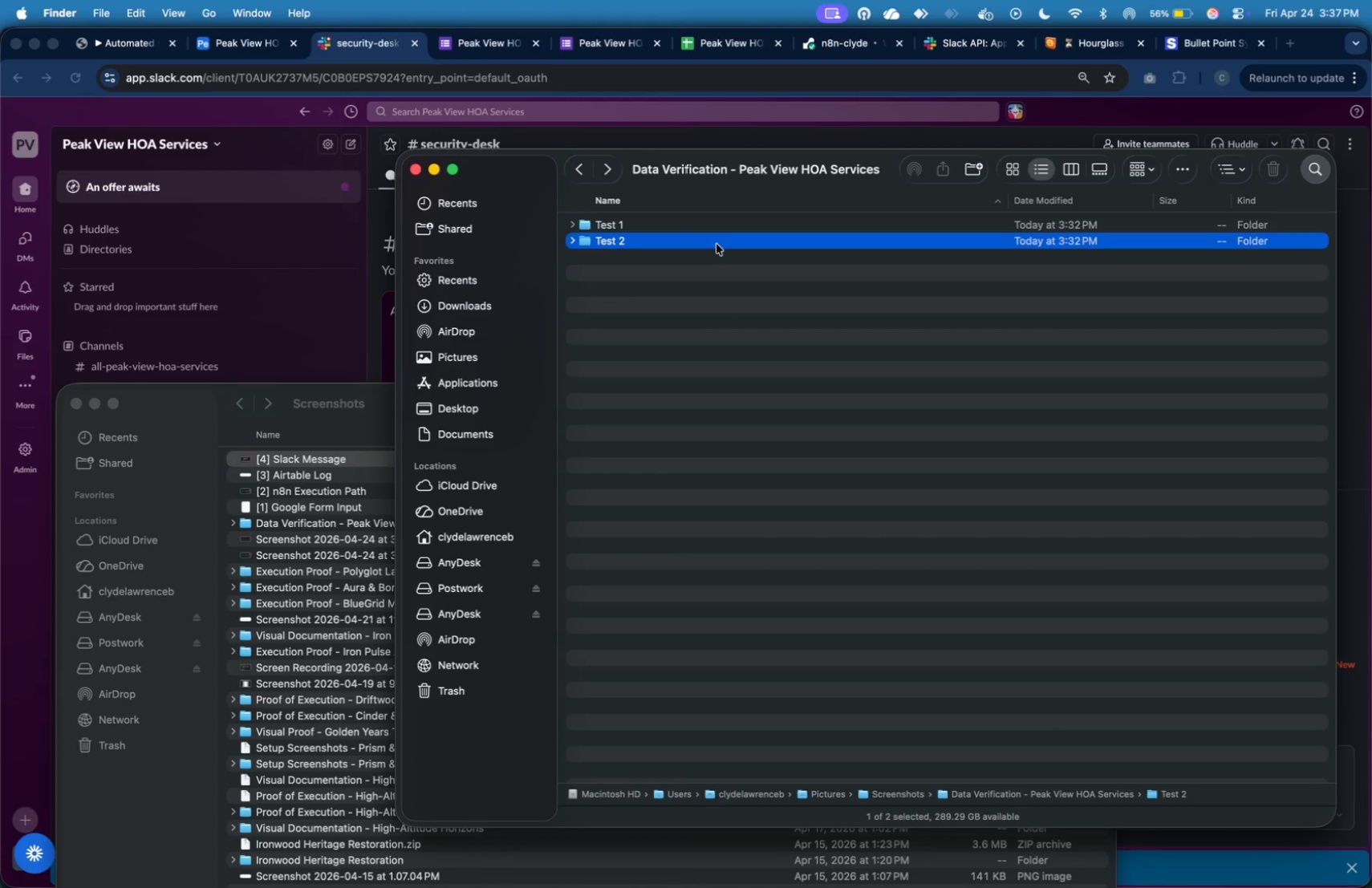 
triple_click([716, 244])
 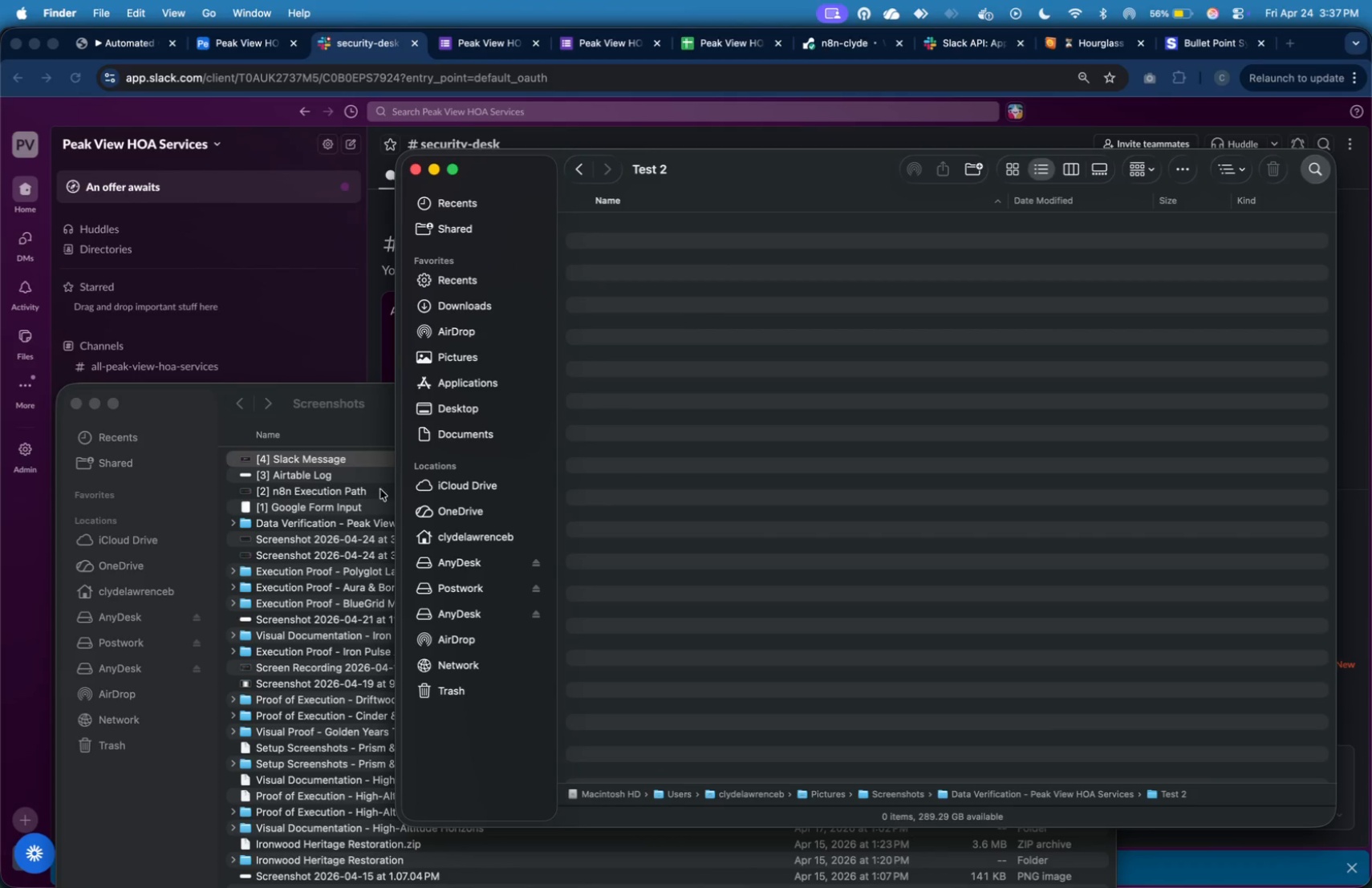 
left_click([376, 504])
 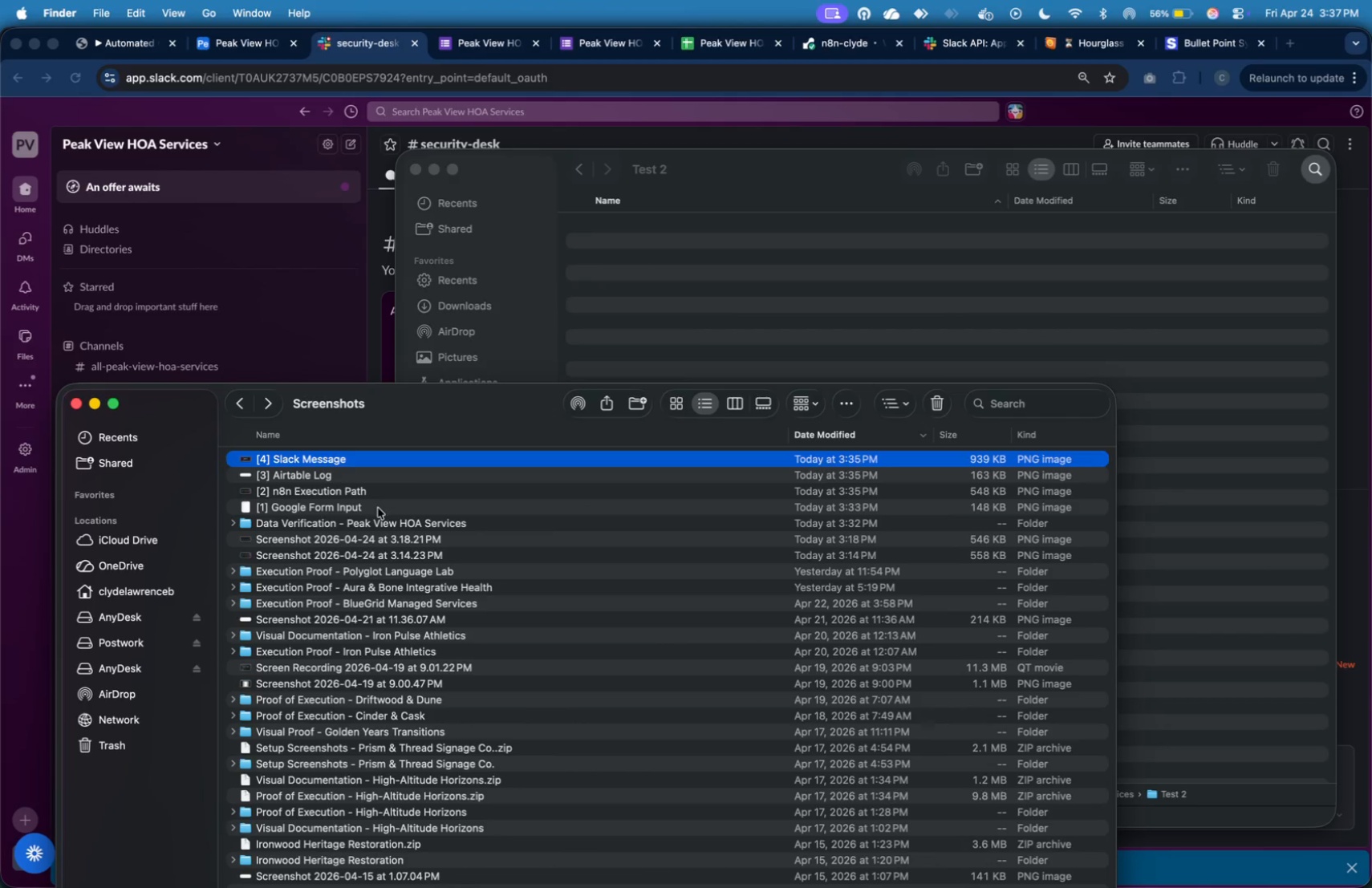 
left_click([379, 509])
 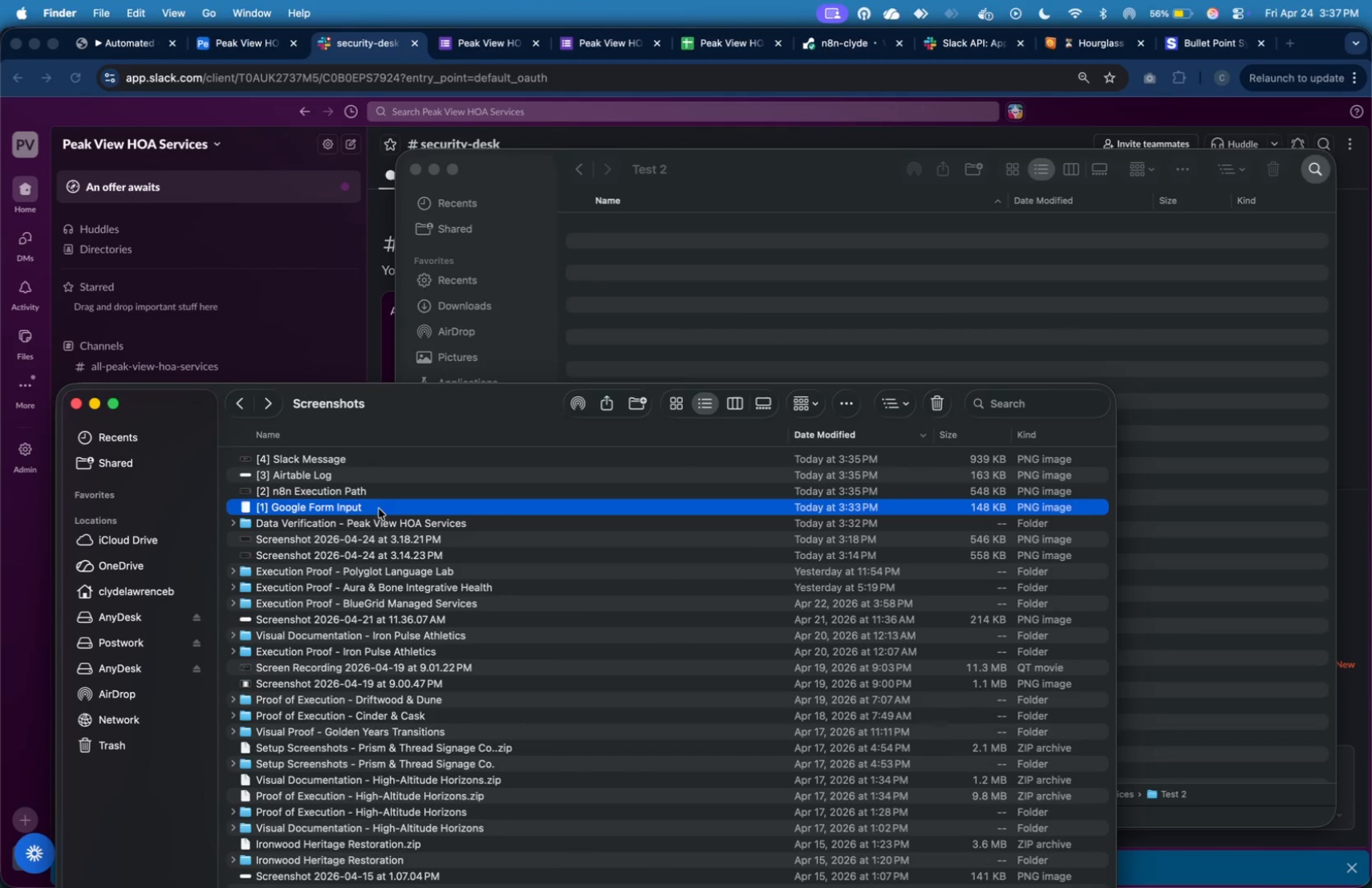 
key(Shift+ArrowUp)
 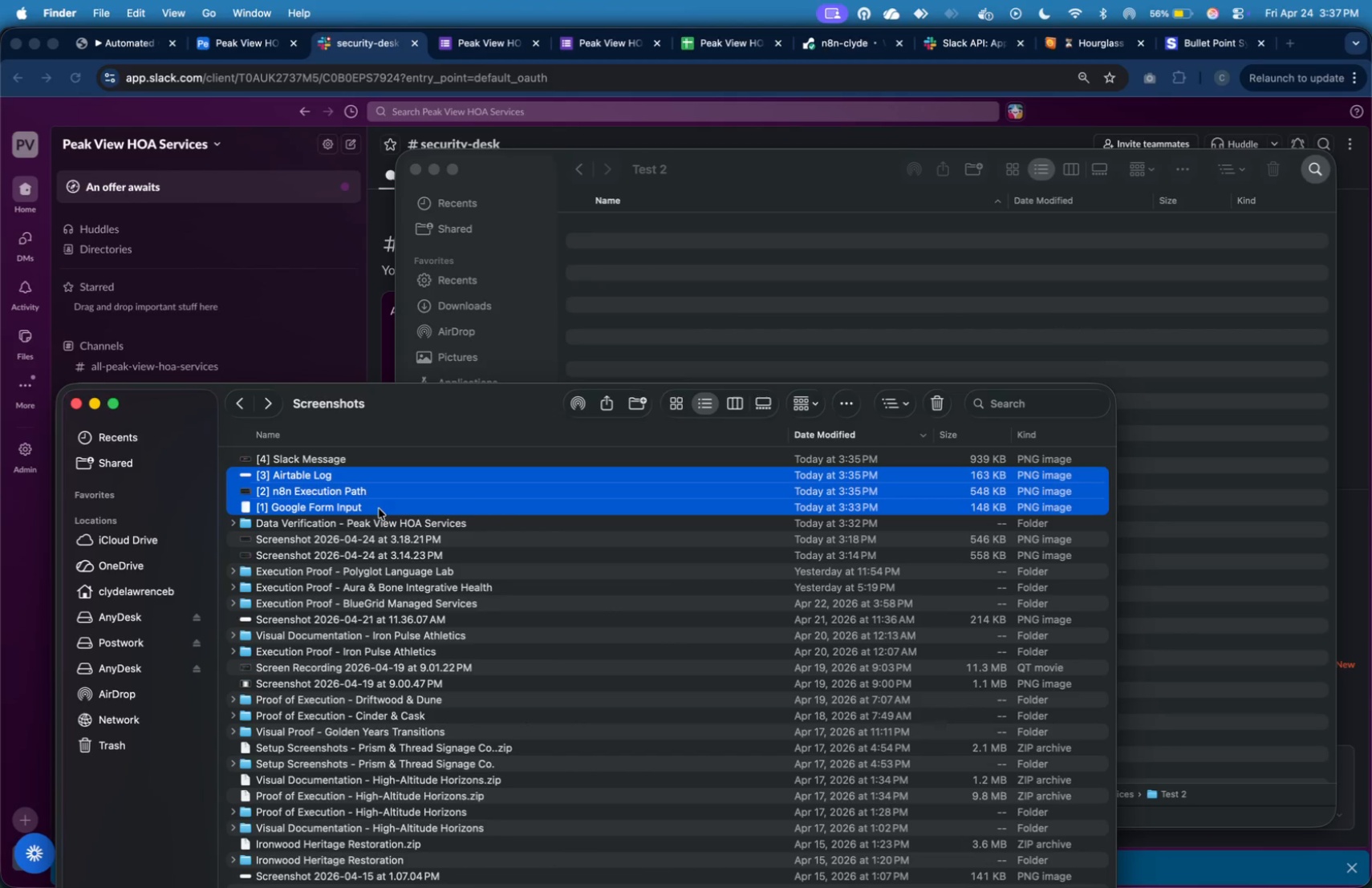 
key(Shift+ArrowUp)
 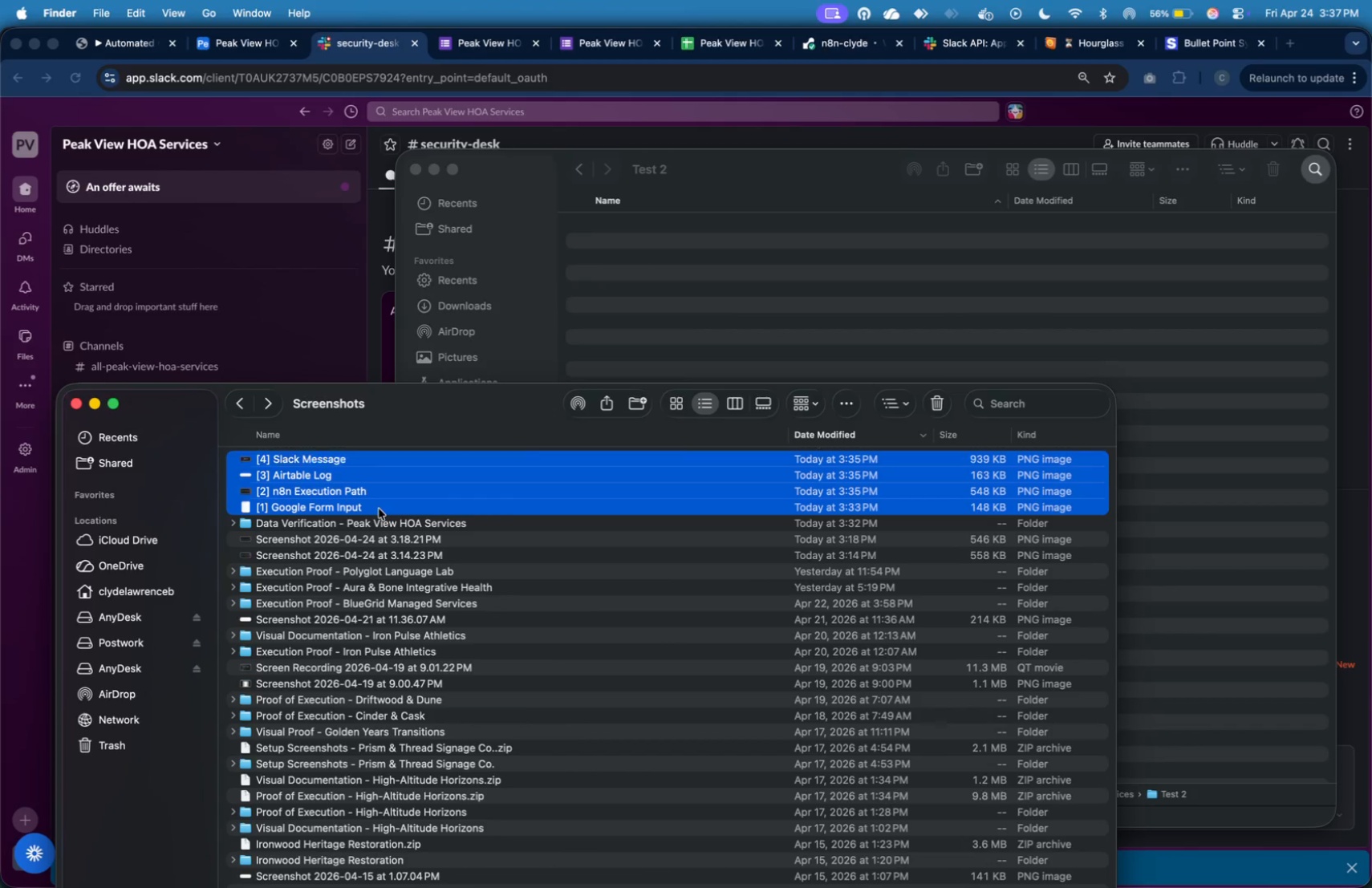 
key(Shift+ArrowUp)
 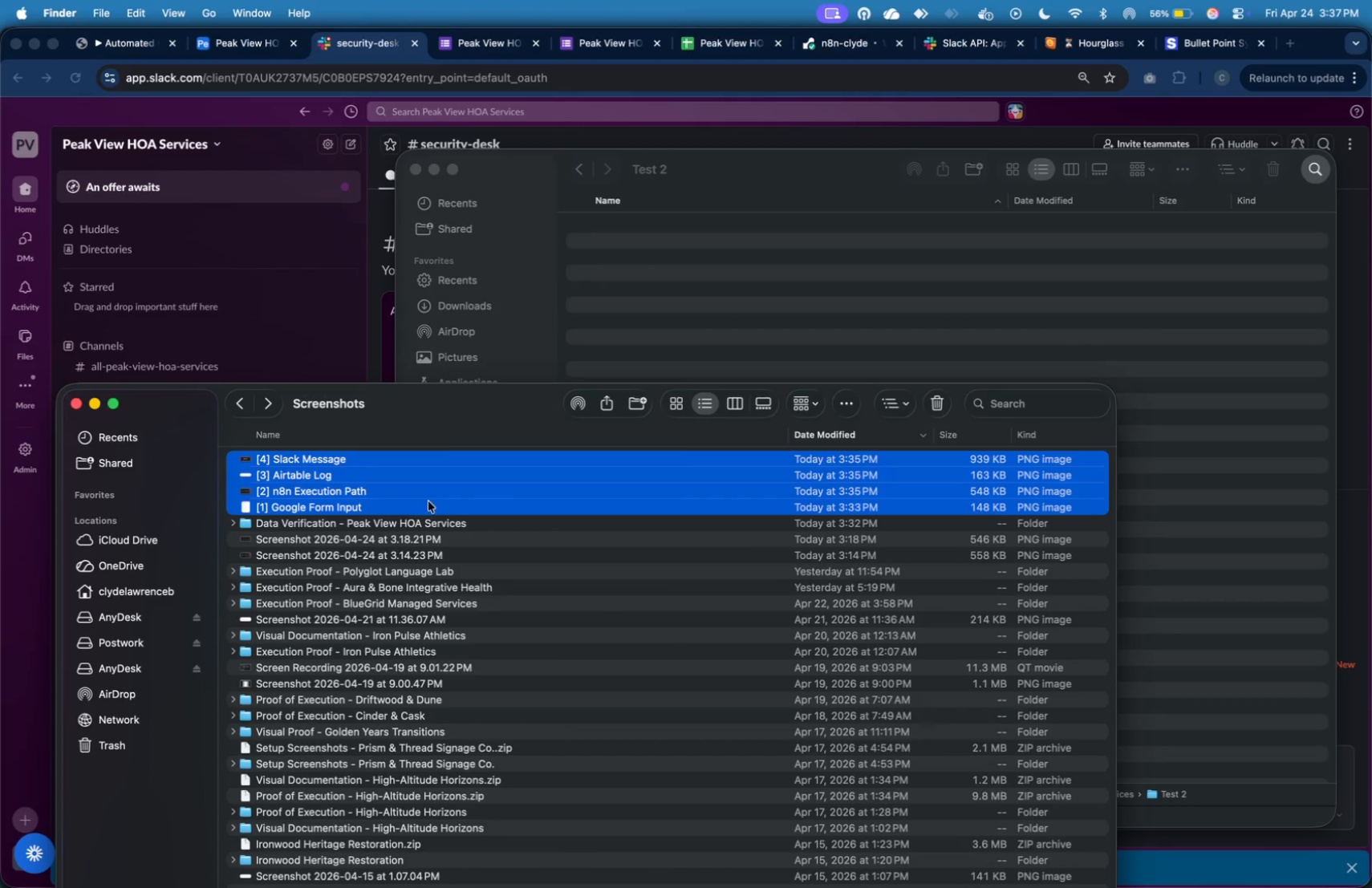 
left_click_drag(start_coordinate=[436, 499], to_coordinate=[702, 314])
 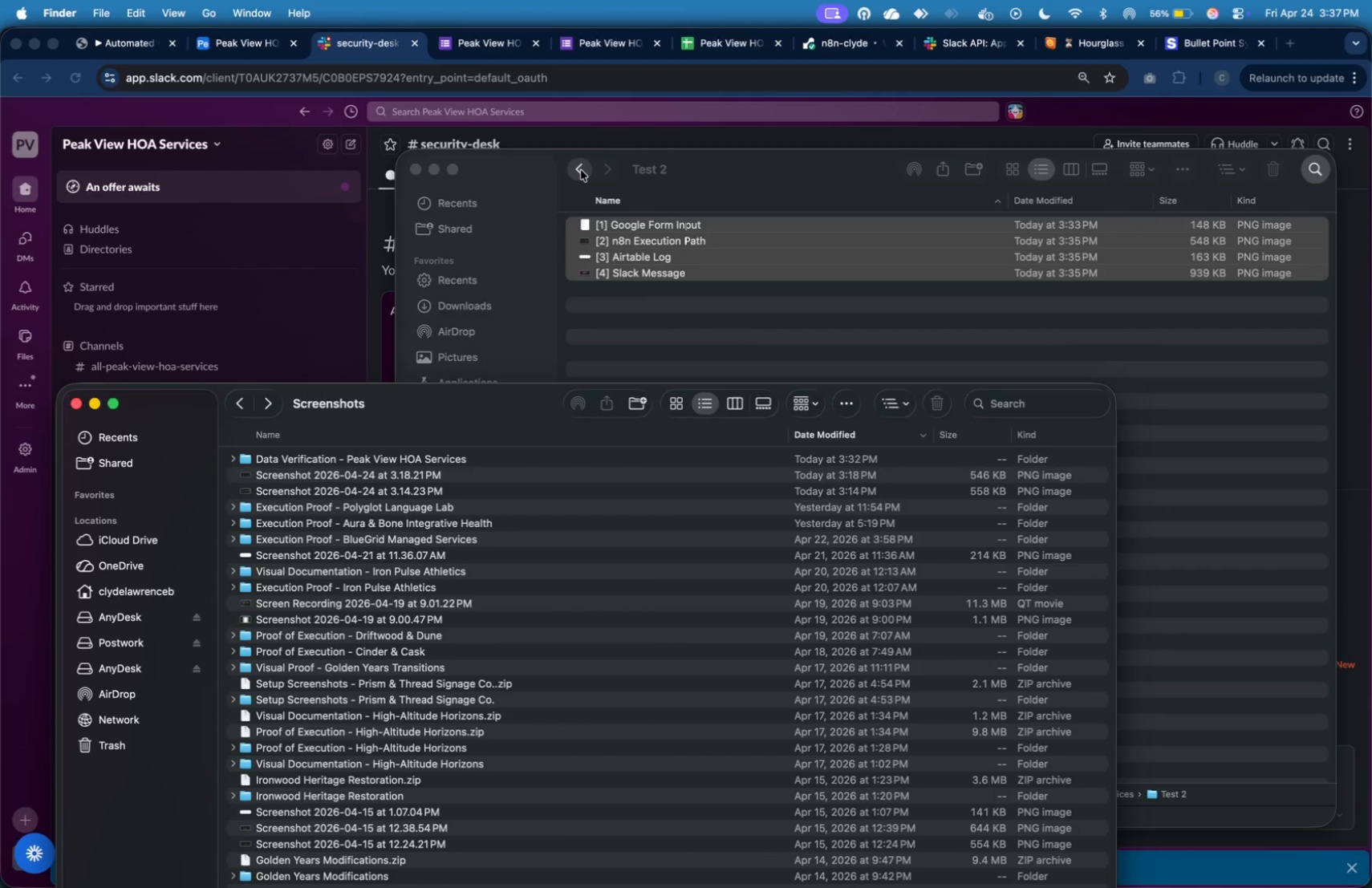 
left_click([581, 170])
 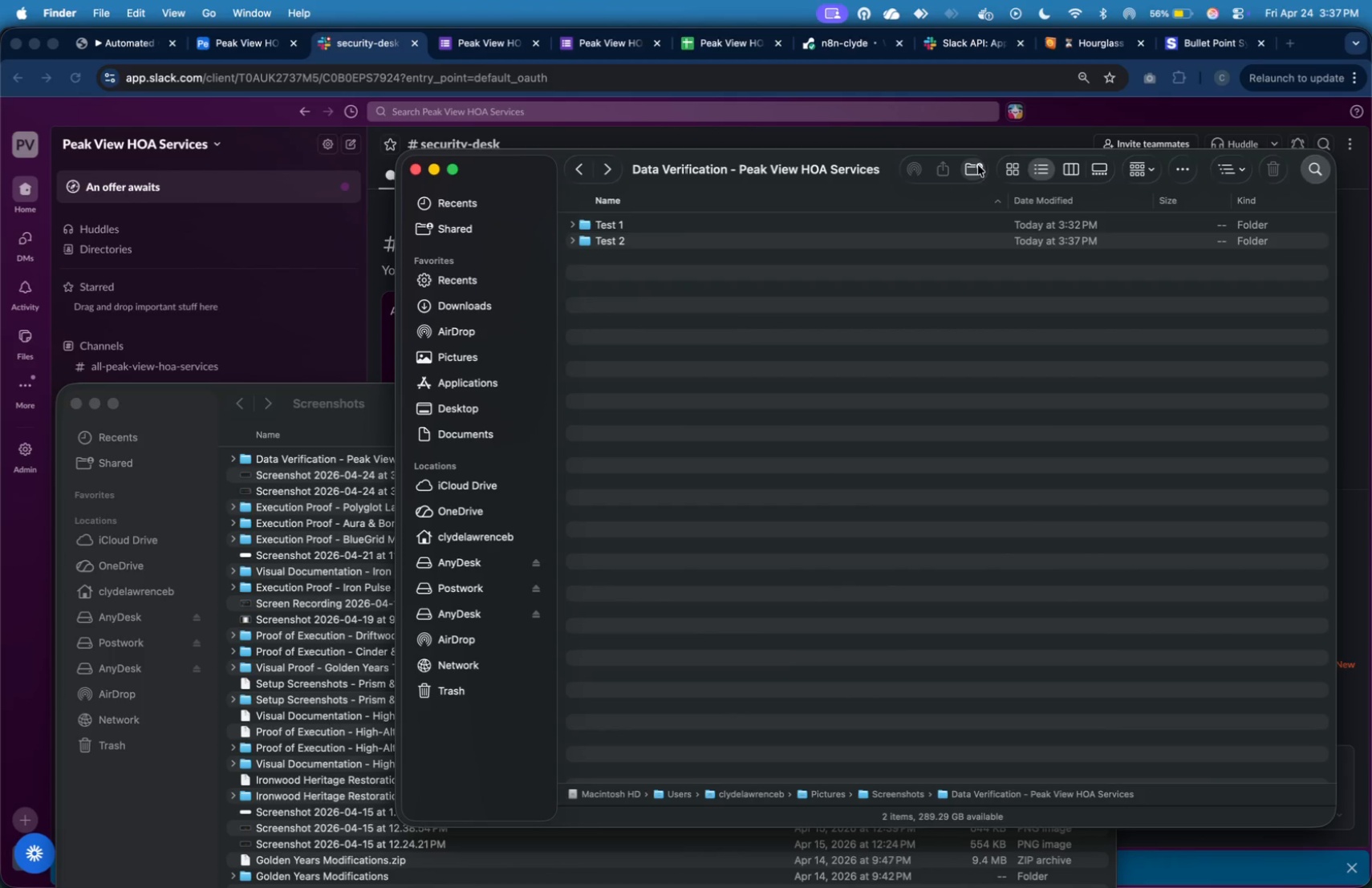 
left_click([980, 169])
 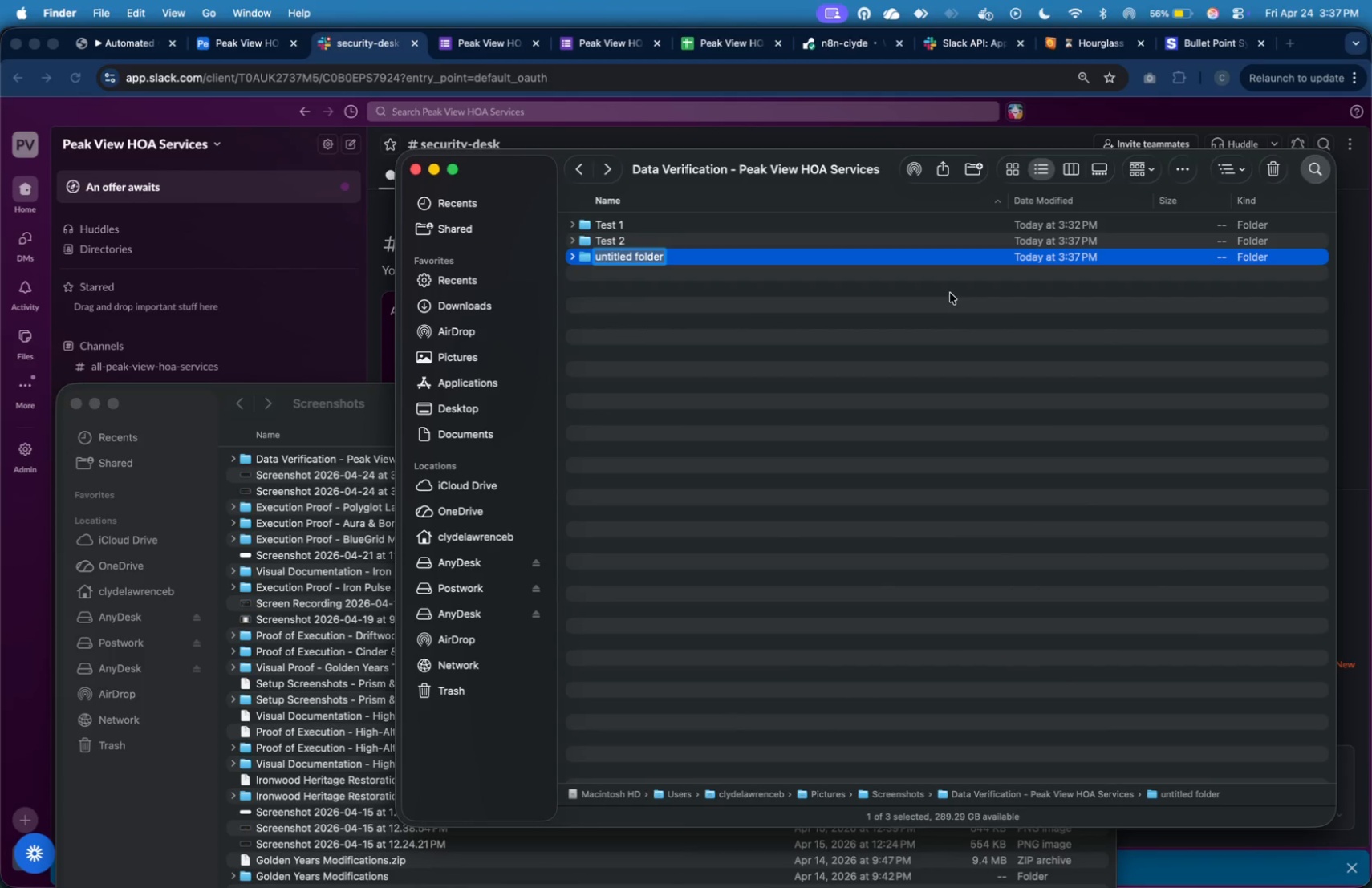 
type(Test 4)
key(Backspace)
type(3)
 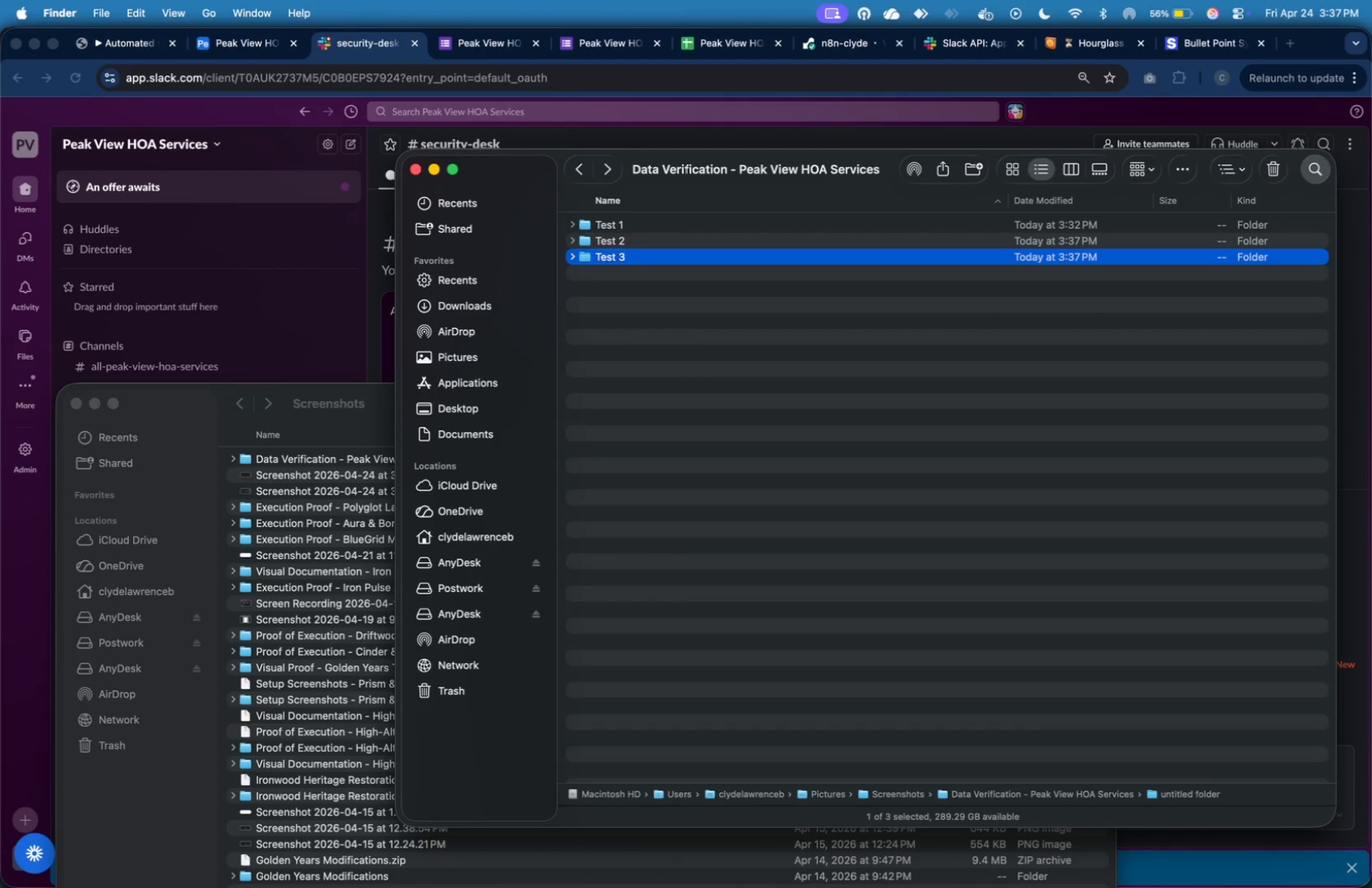 
key(Enter)
 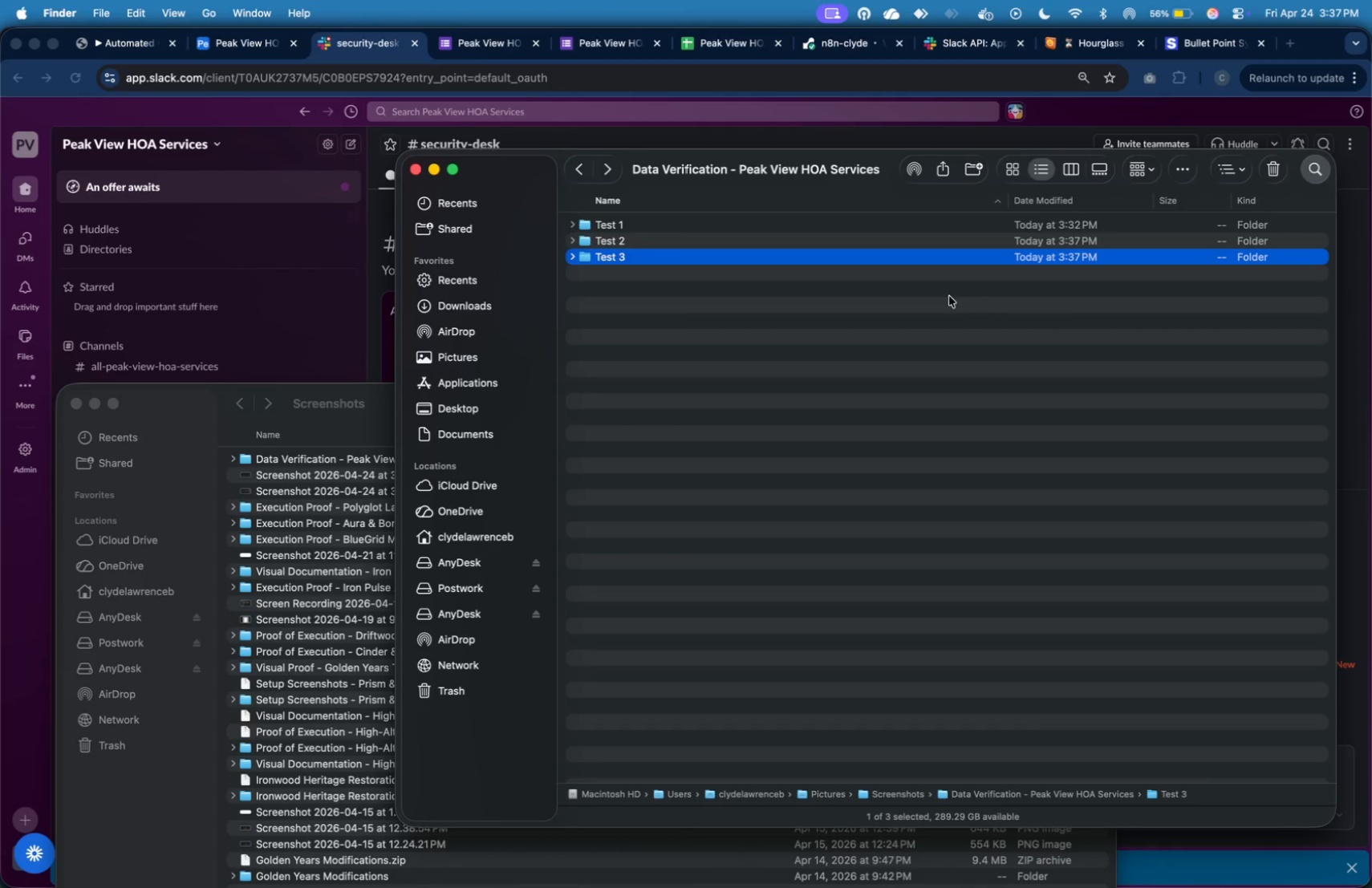 
key(Meta+Tab)
 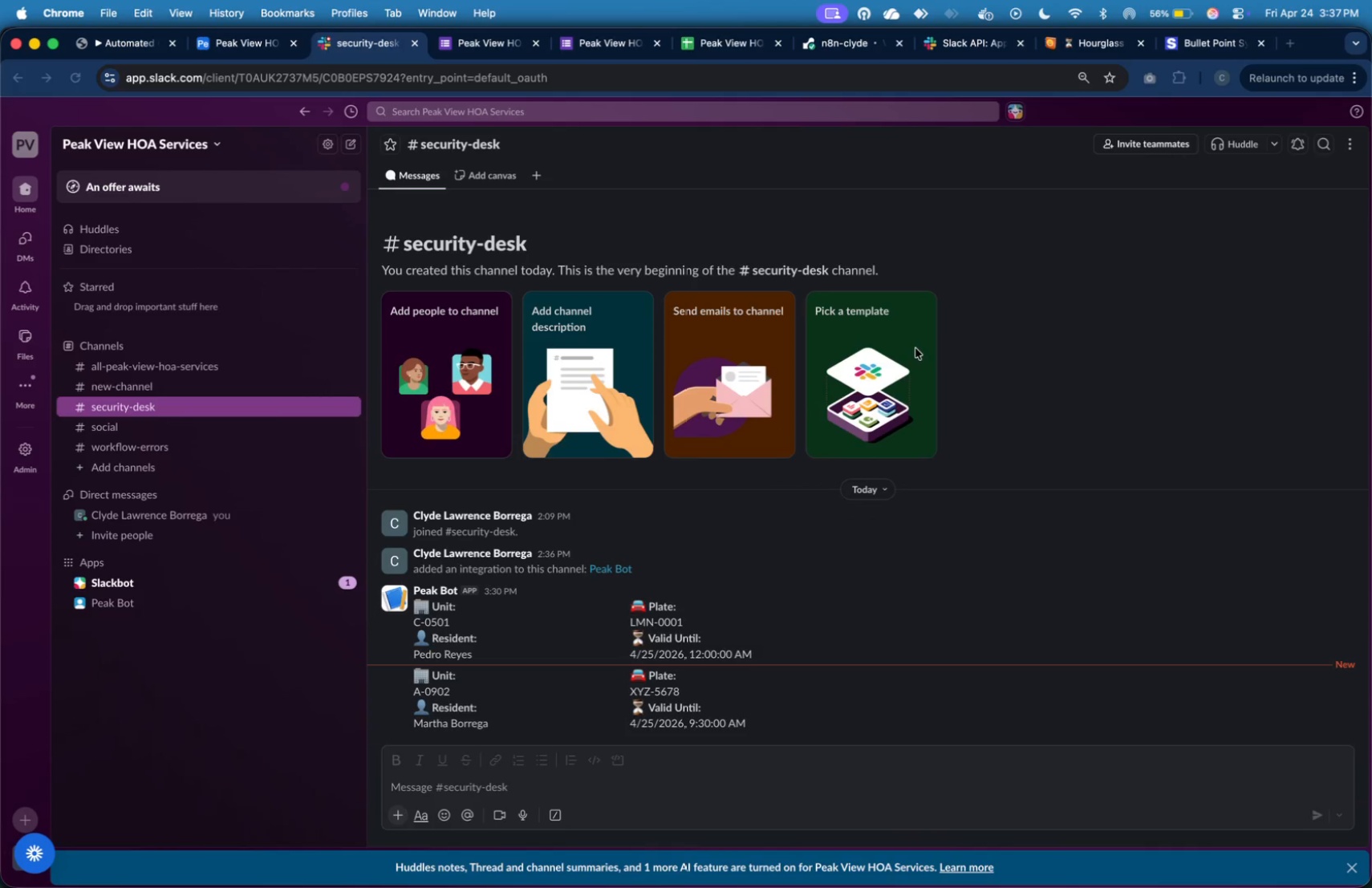 
key(Meta+CommandLeft)
 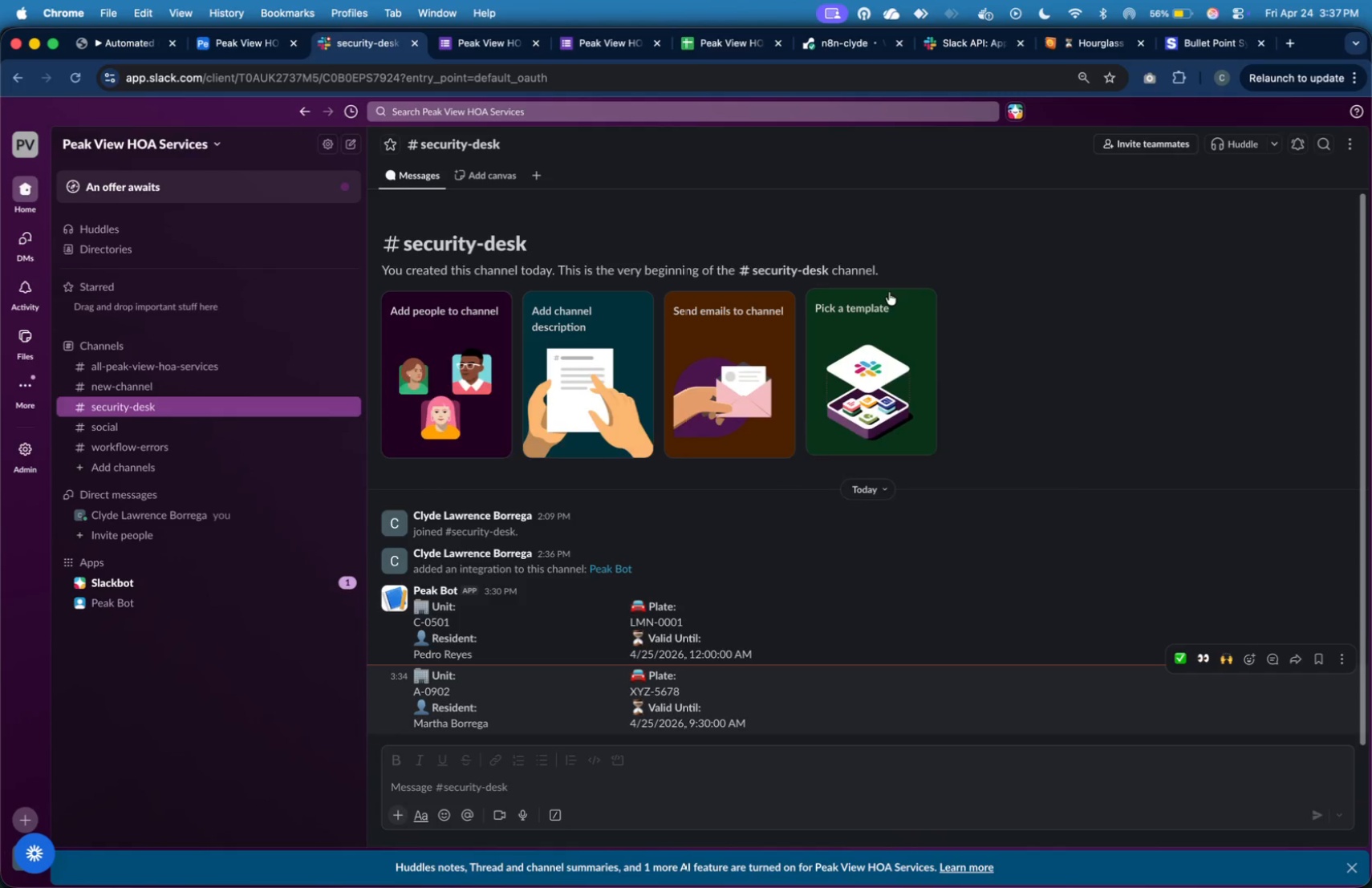 
key(Meta+Tab)
 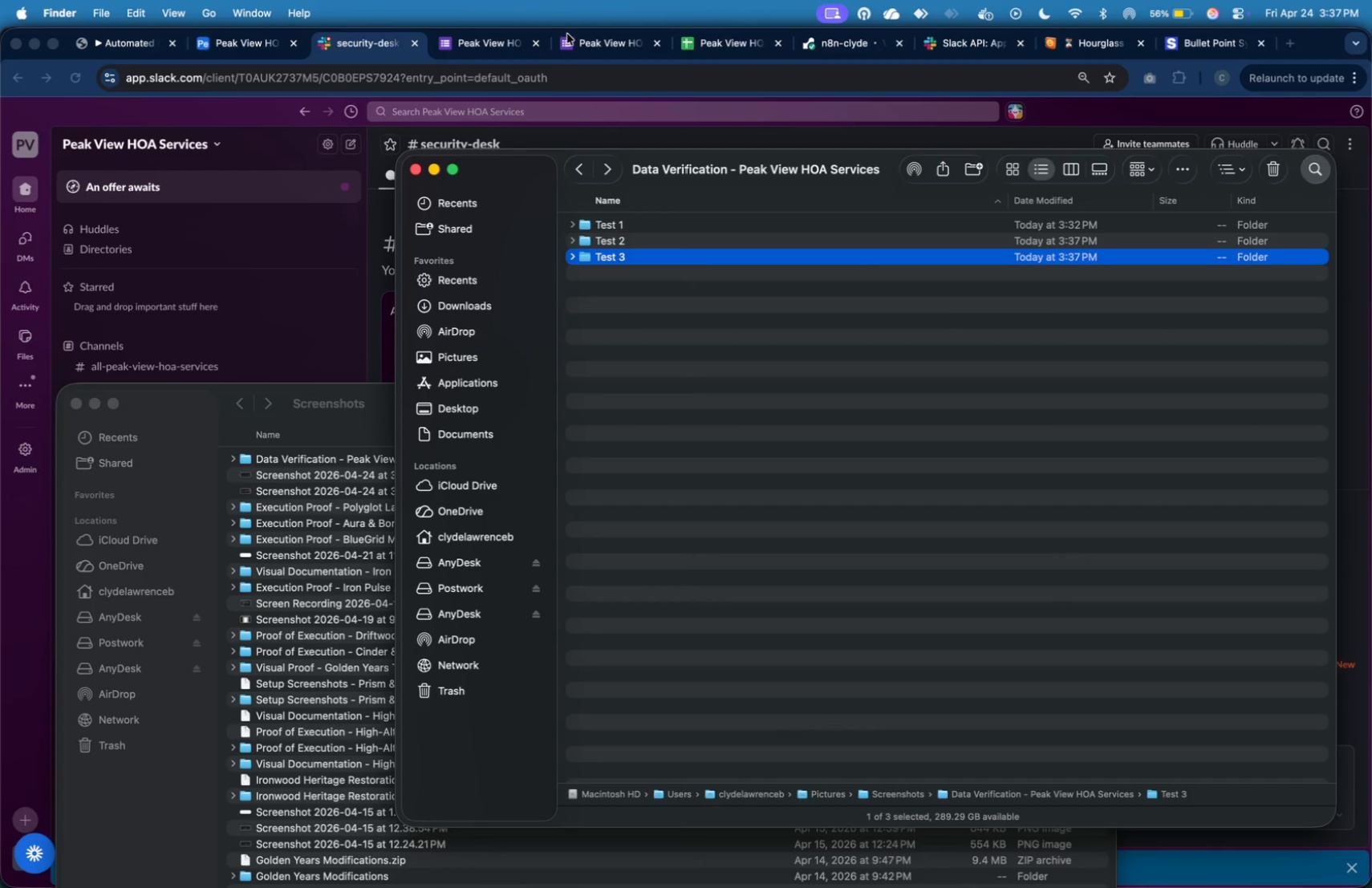 
left_click([493, 44])
 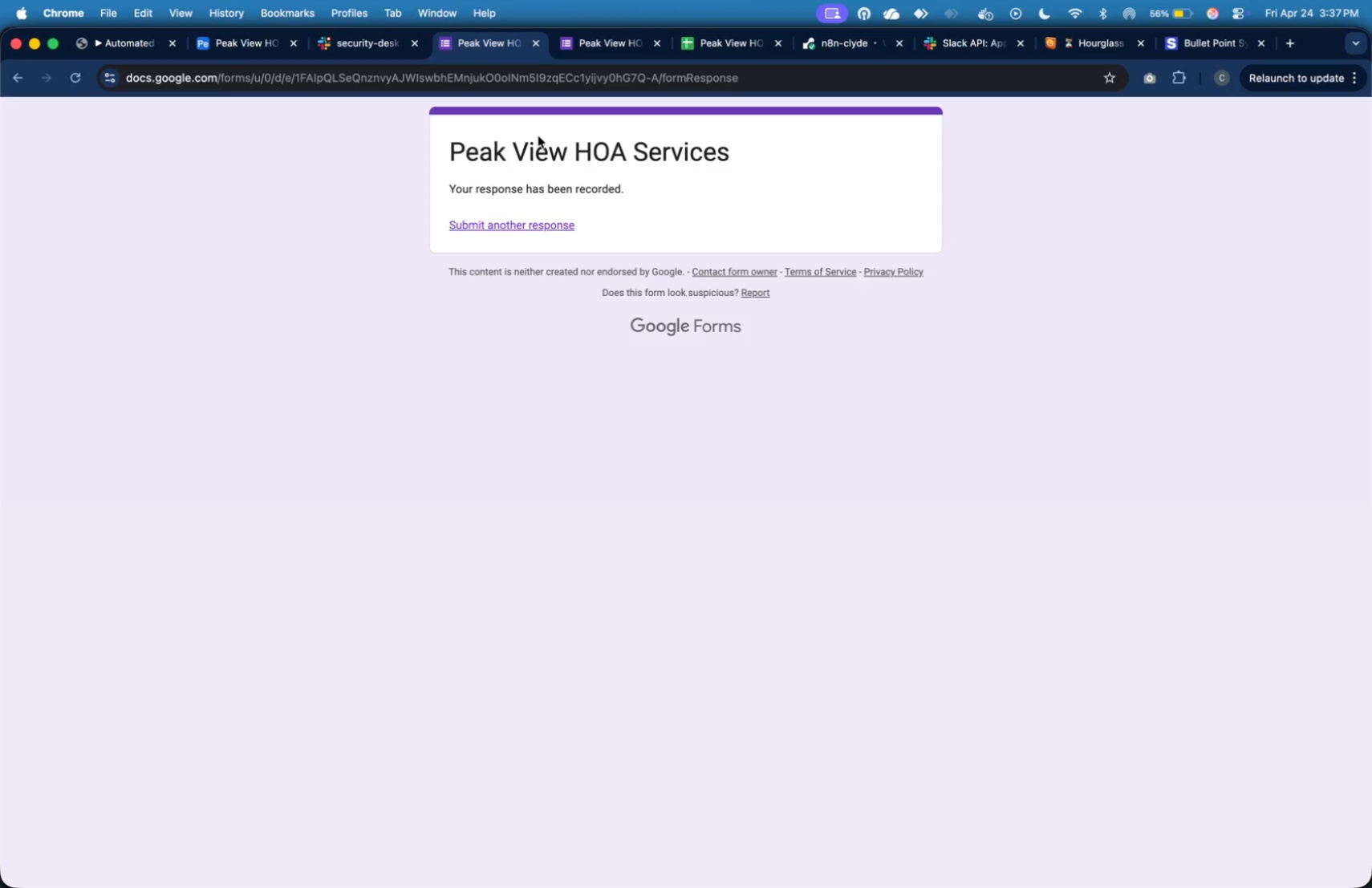 
left_click([538, 222])
 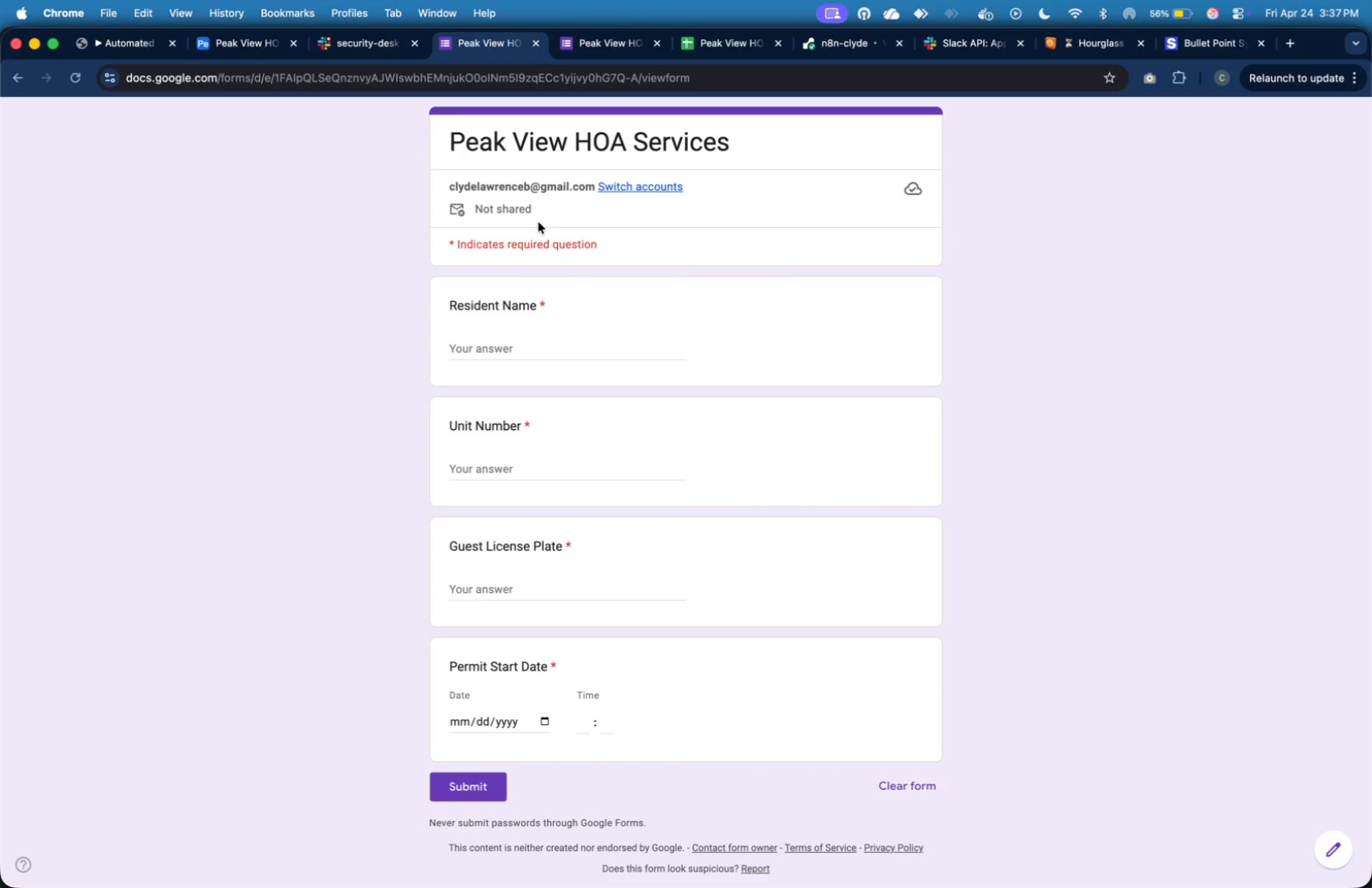 
wait(8.43)
 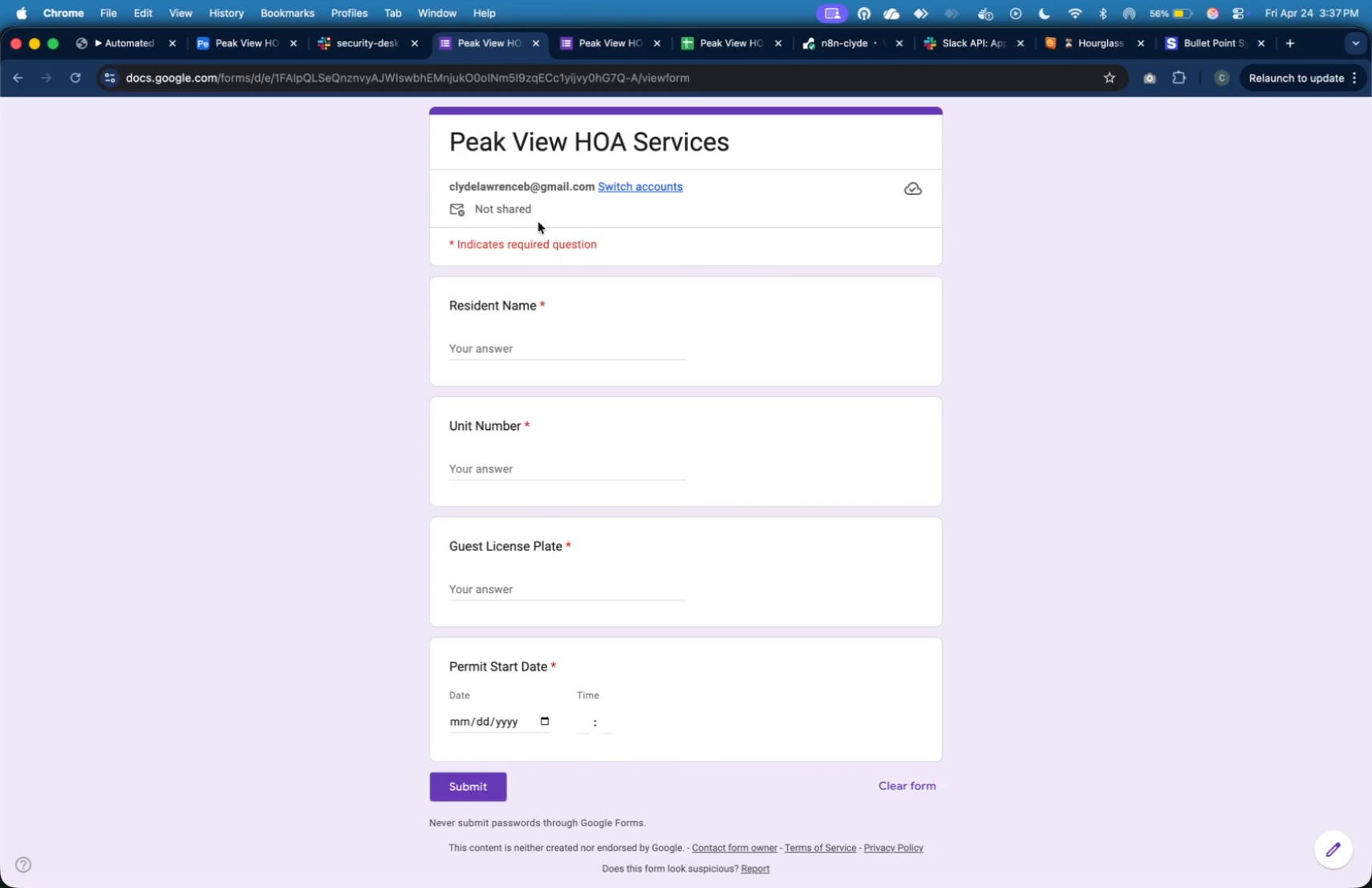 
left_click([525, 351])
 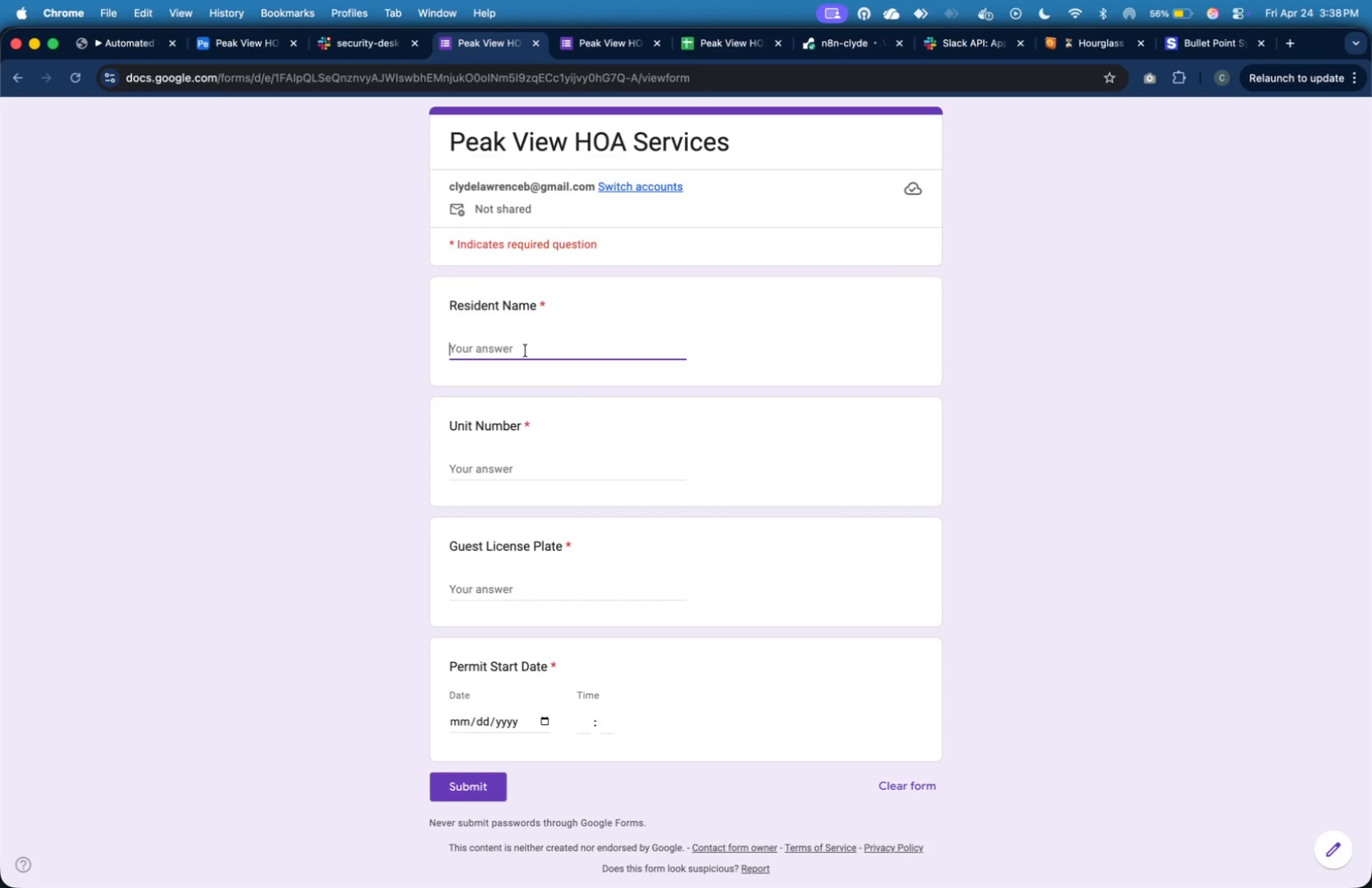 
type(Bea Borrega)
key(Tab)
type(B-1203)
 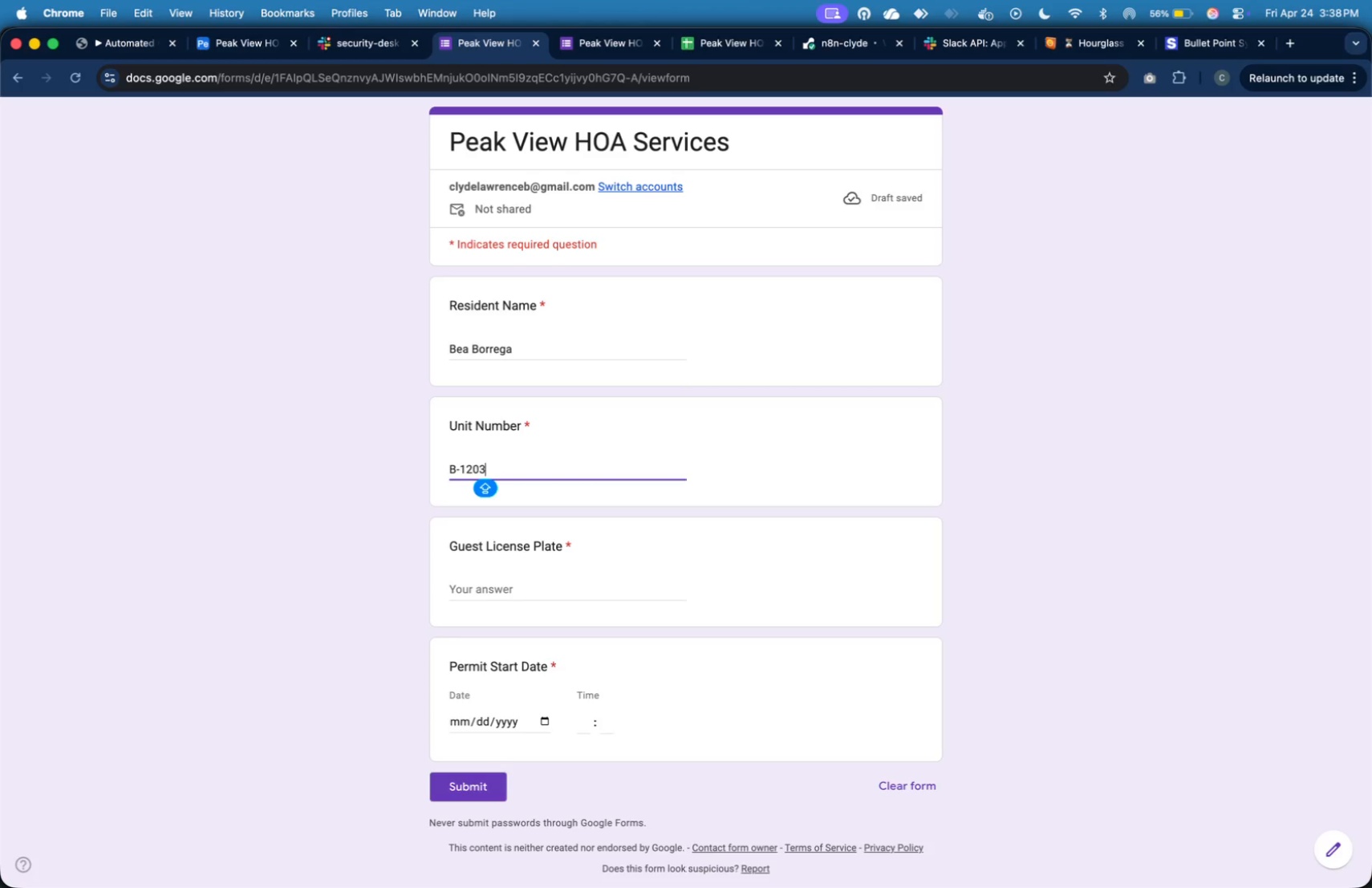 
key(Tab)
type(ABC-1234)
 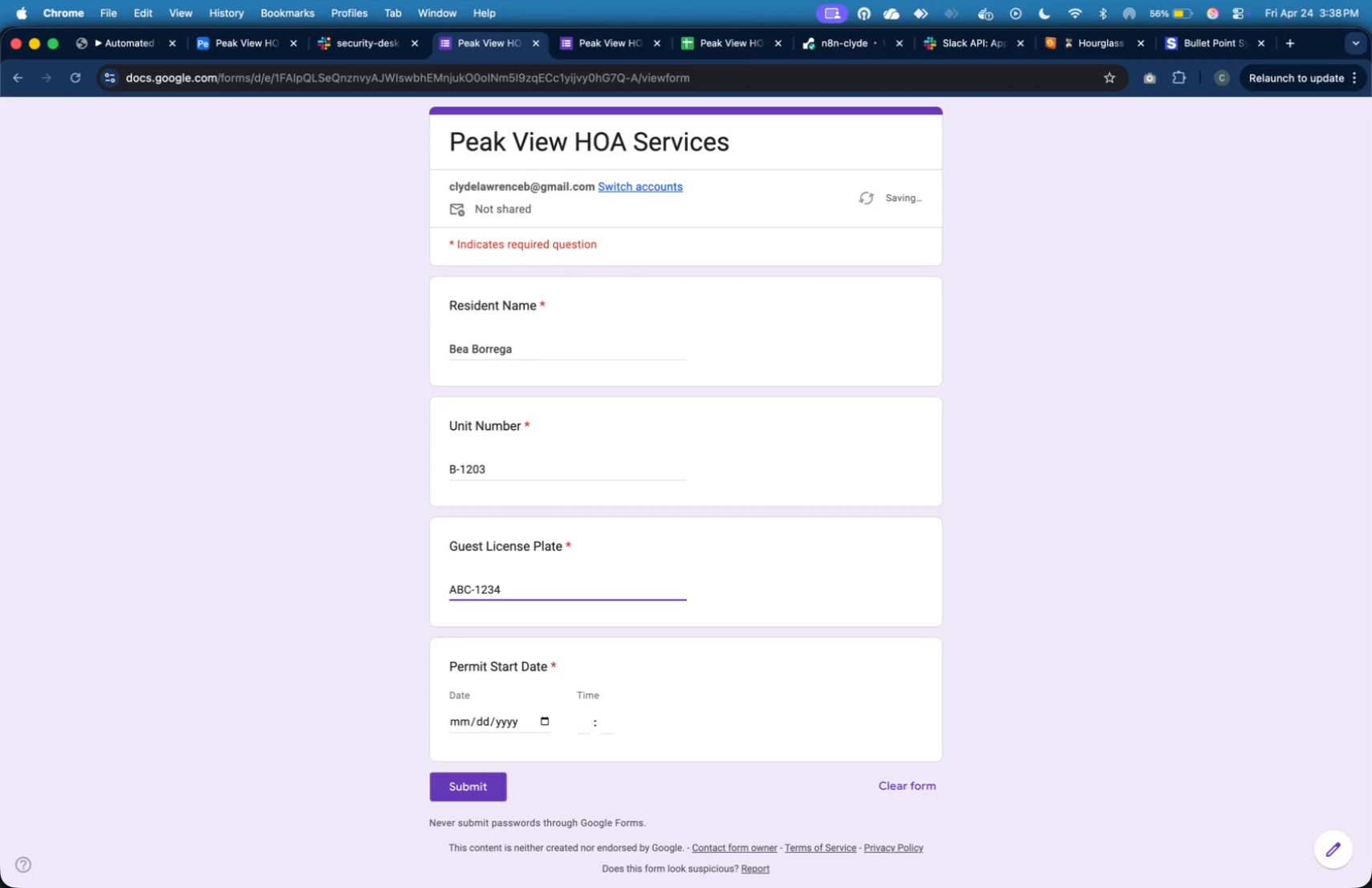 
key(Tab)
 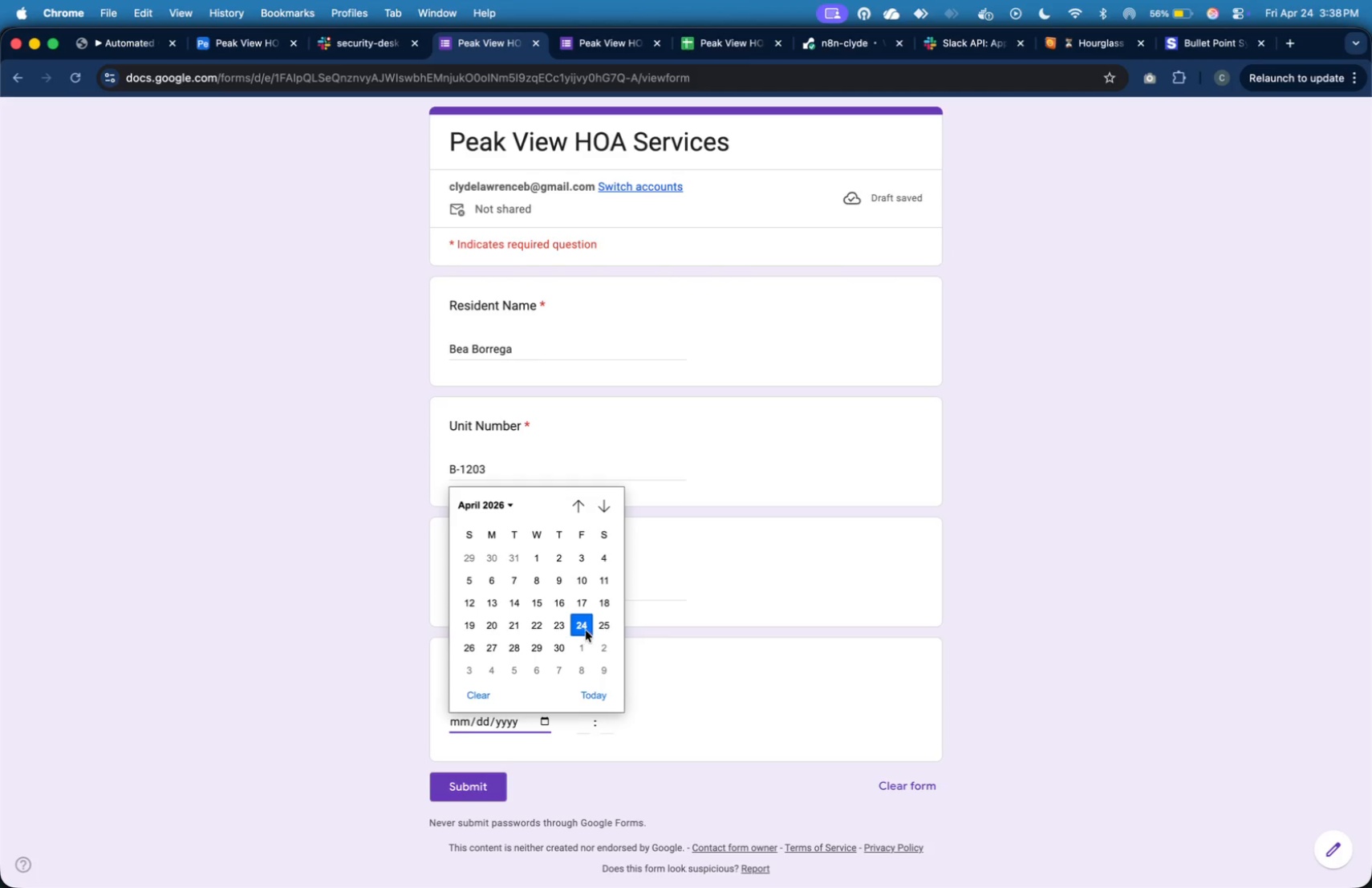 
left_click([584, 723])
 